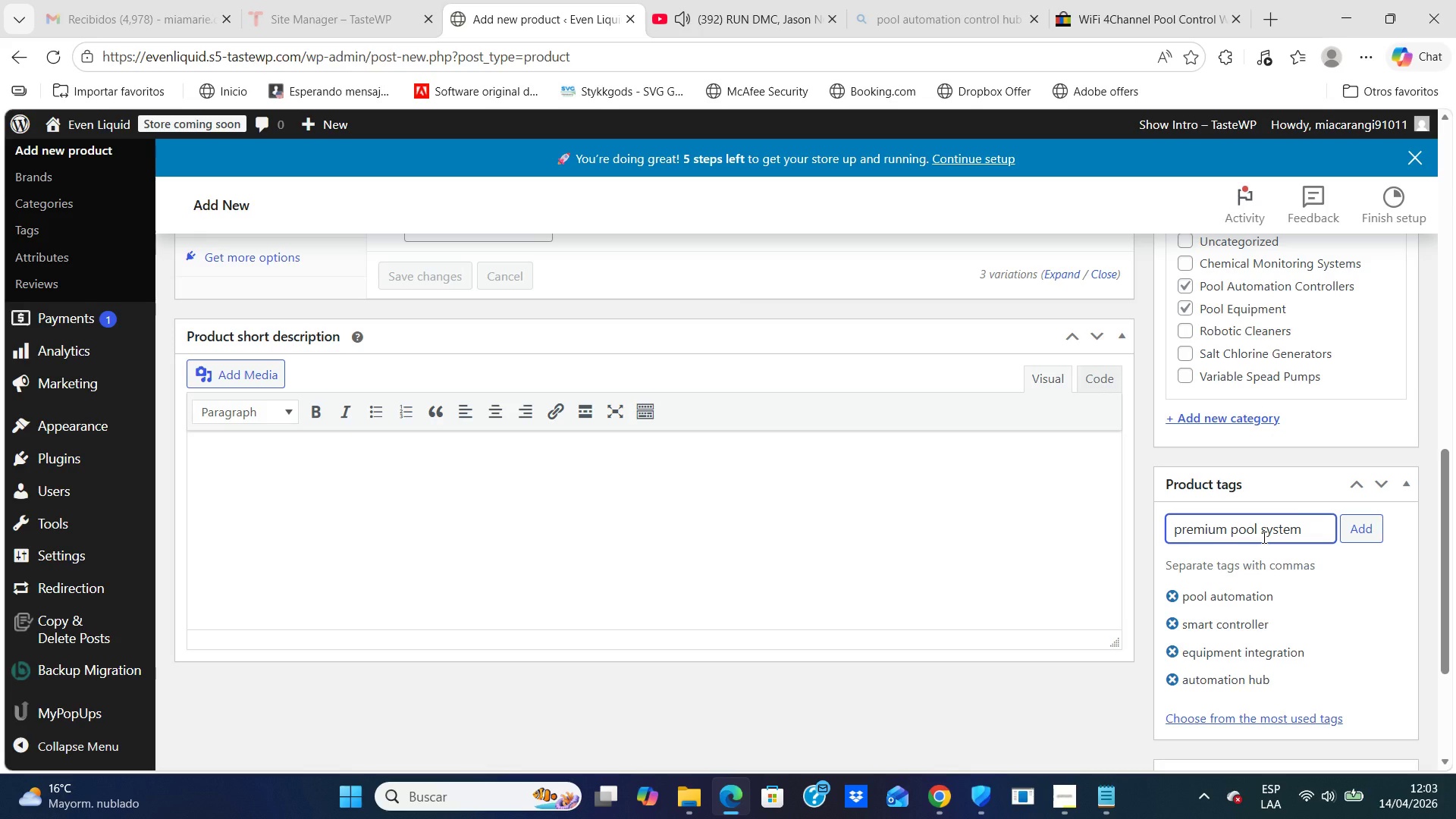 
left_click([1366, 532])
 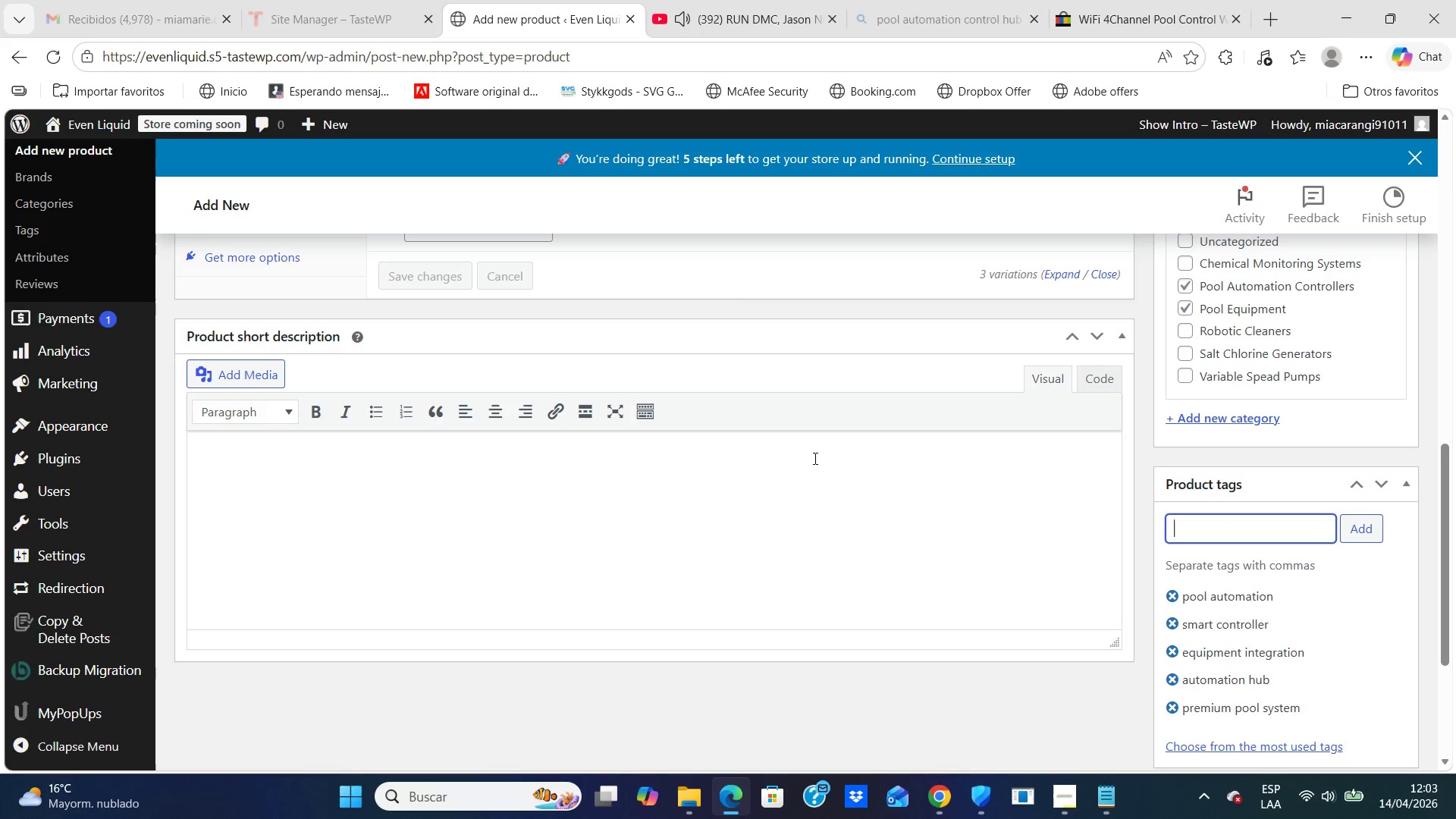 
left_click([814, 458])
 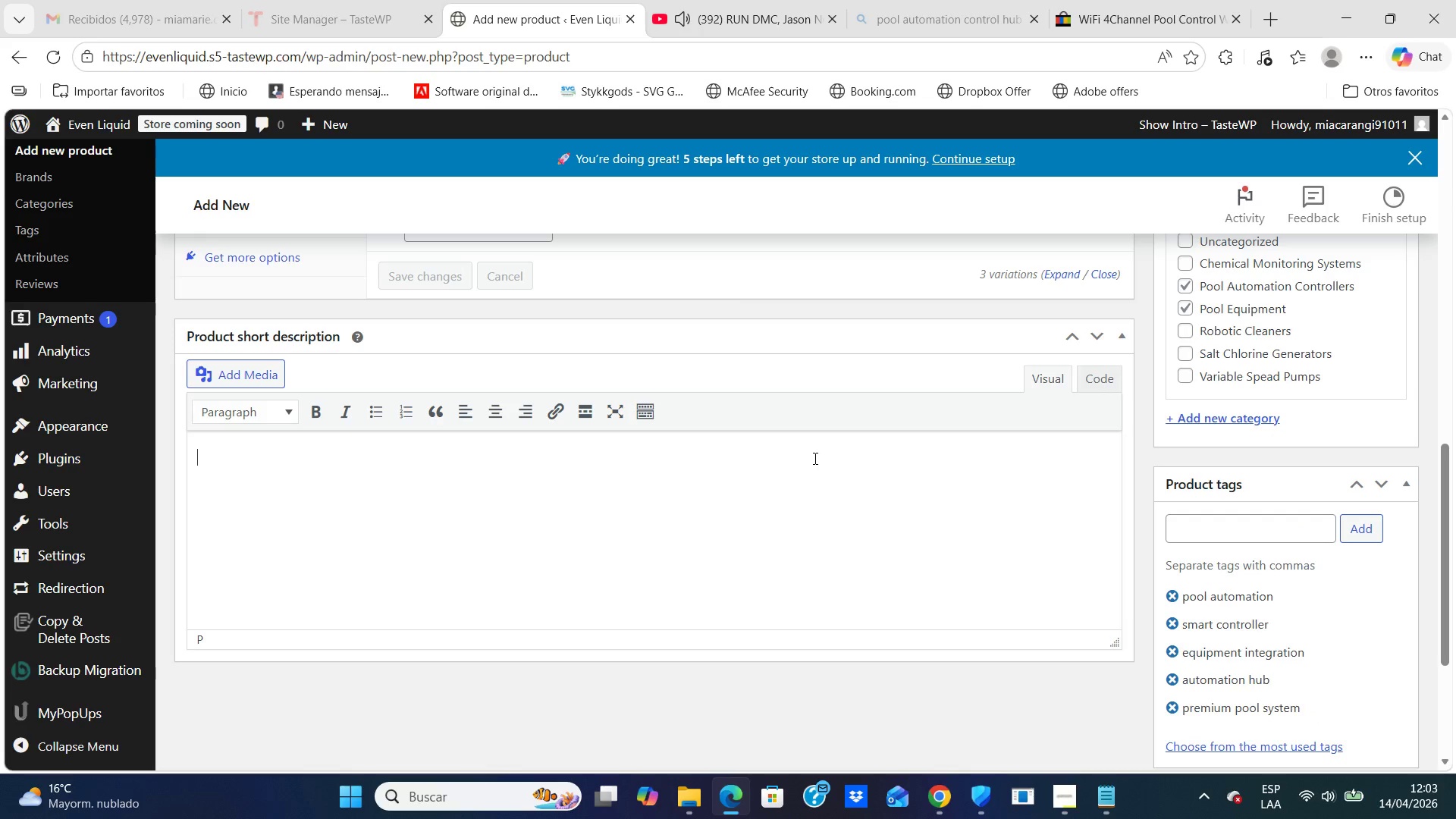 
key(CapsLock)
 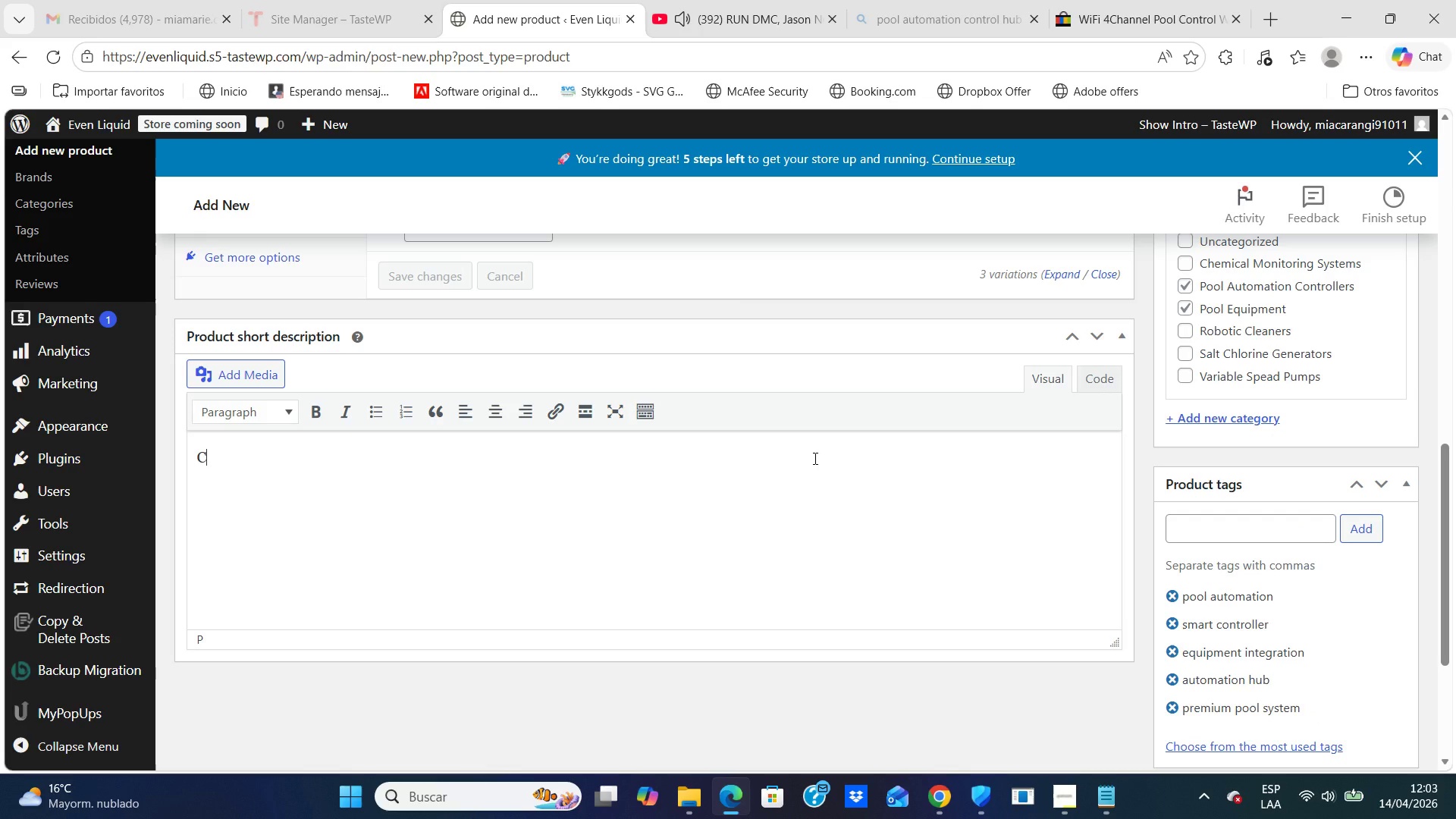 
key(C)
 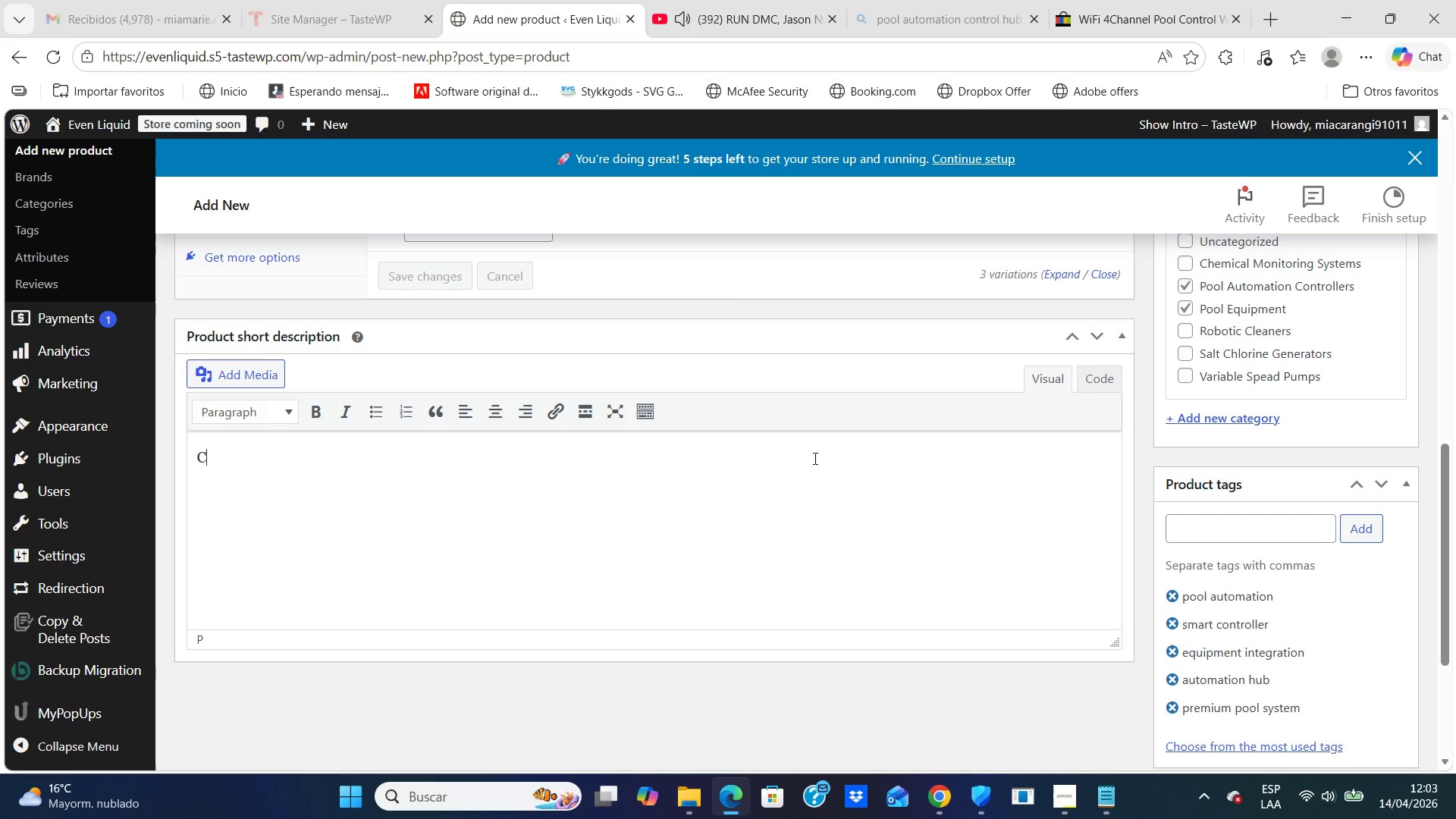 
type(entral automation hub for integrating and controlling high-end pool systems )
 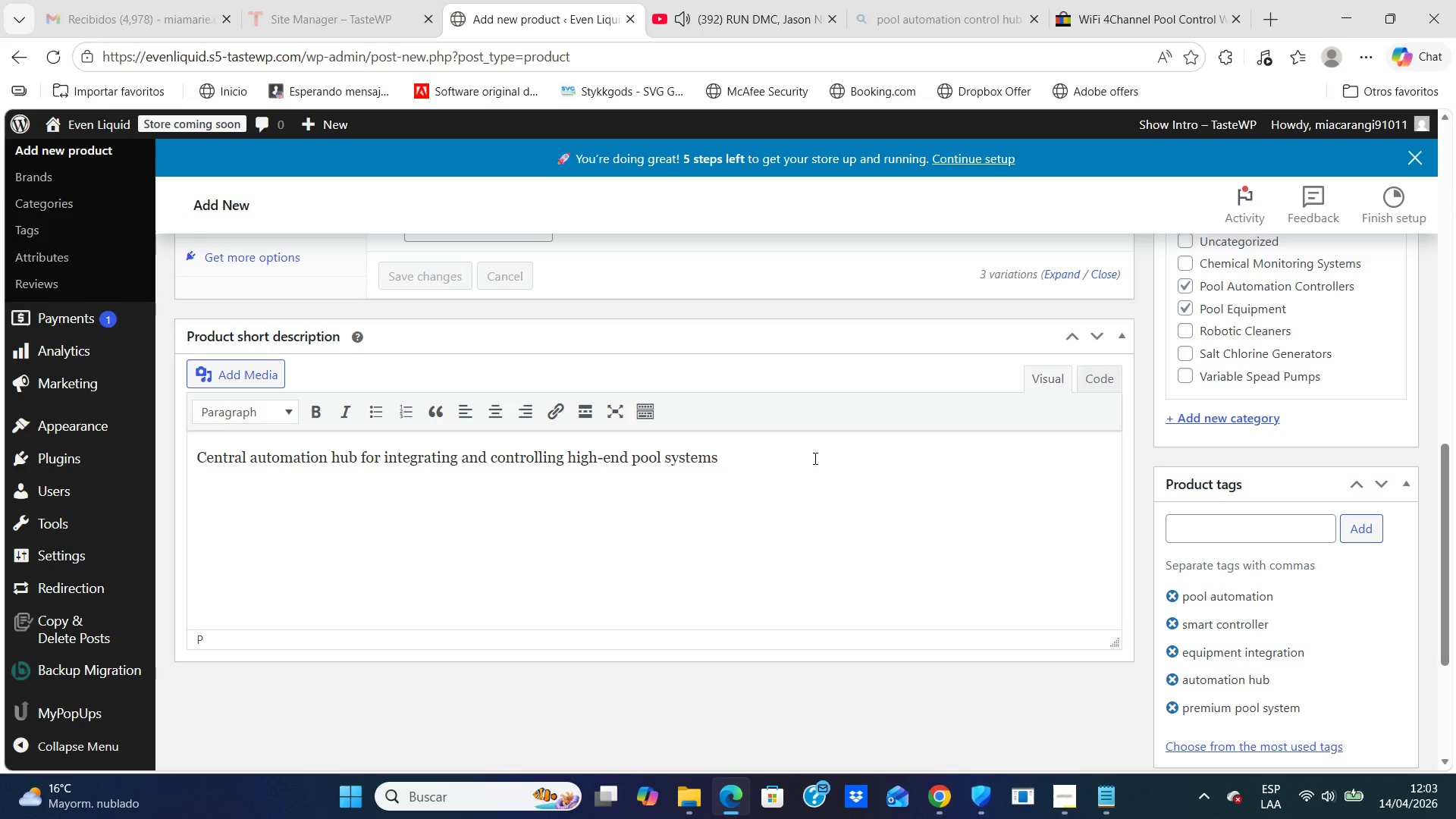 
wait(5.3)
 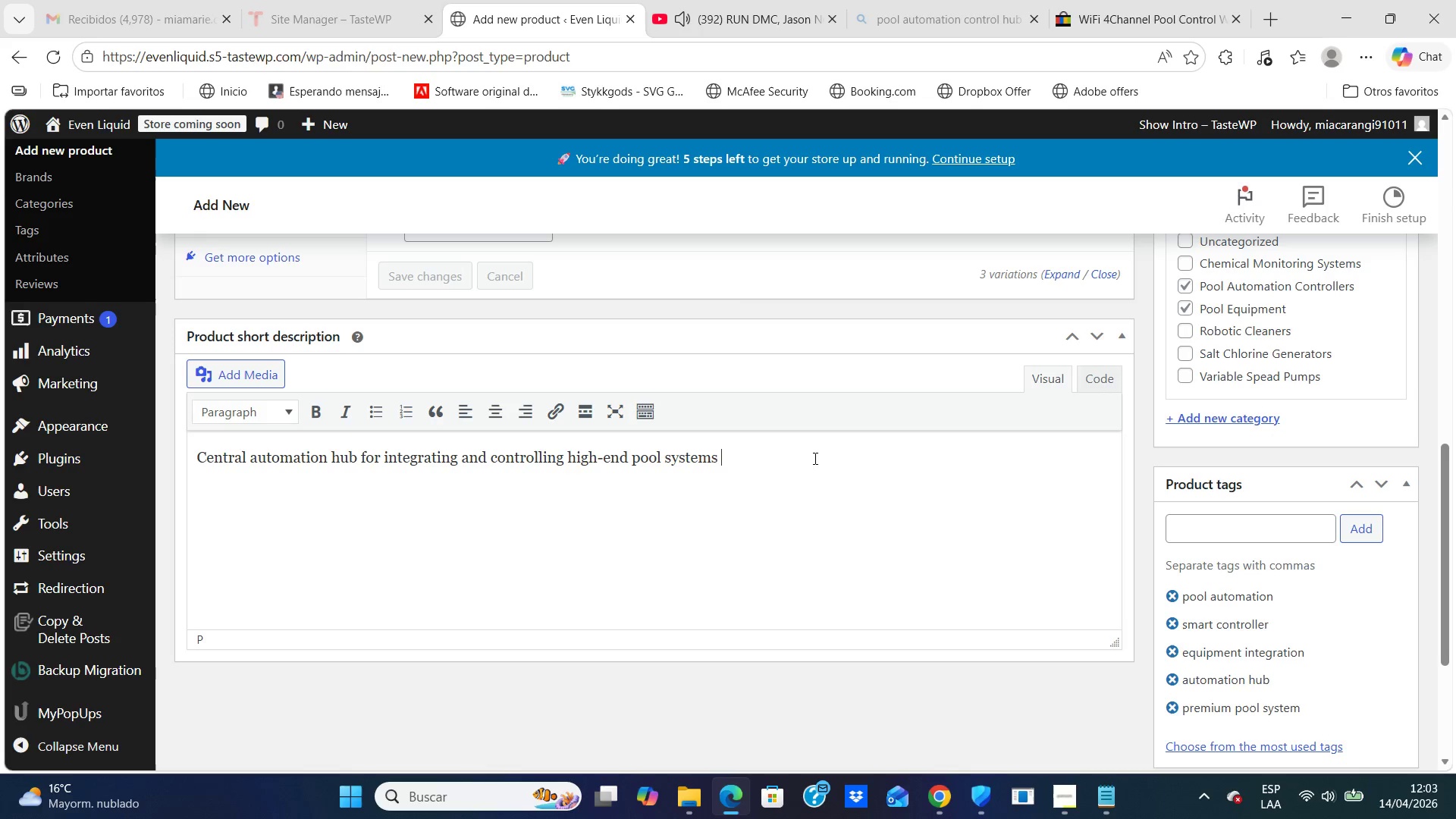 
key(Backspace)
 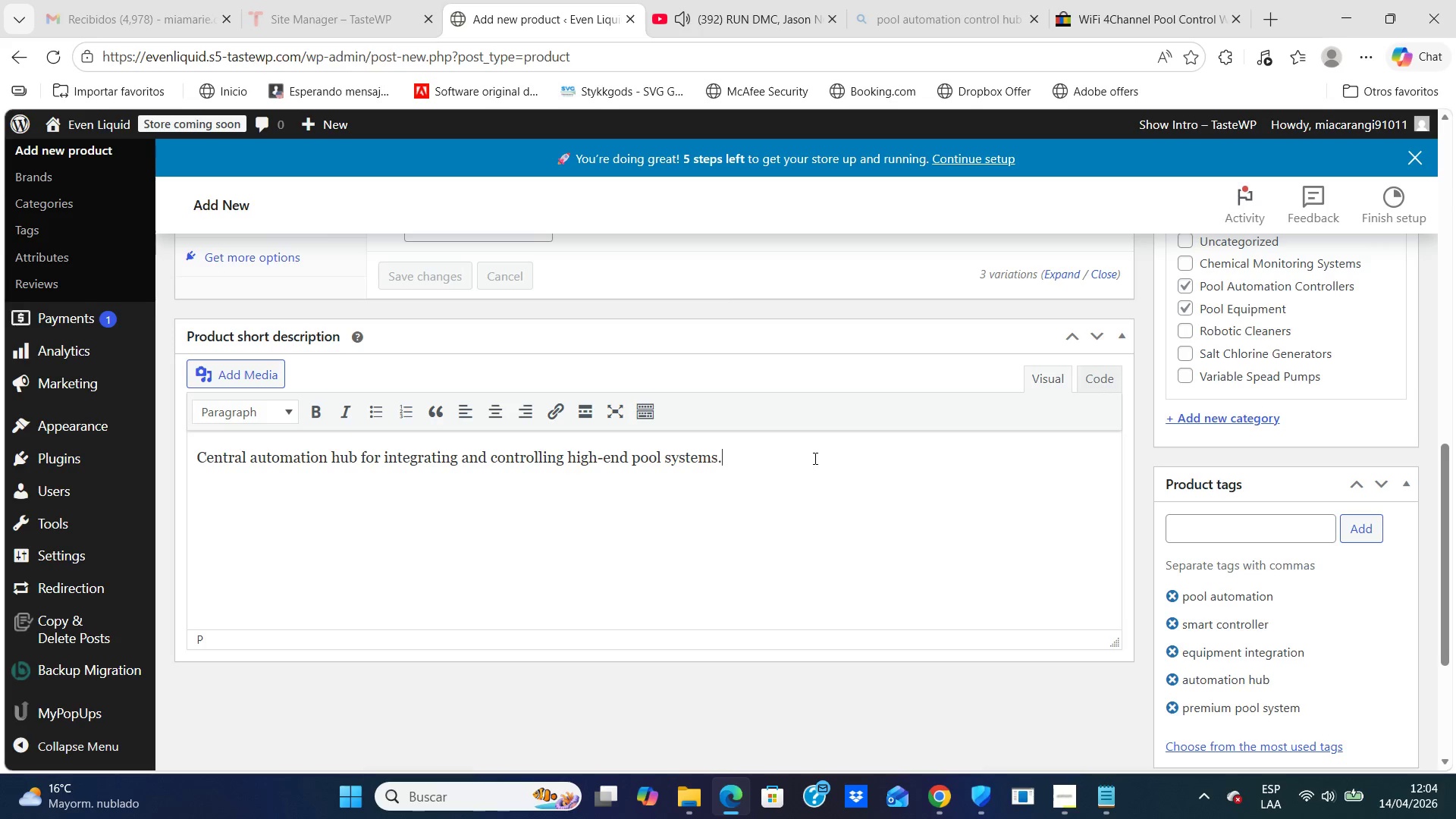 
key(Period)
 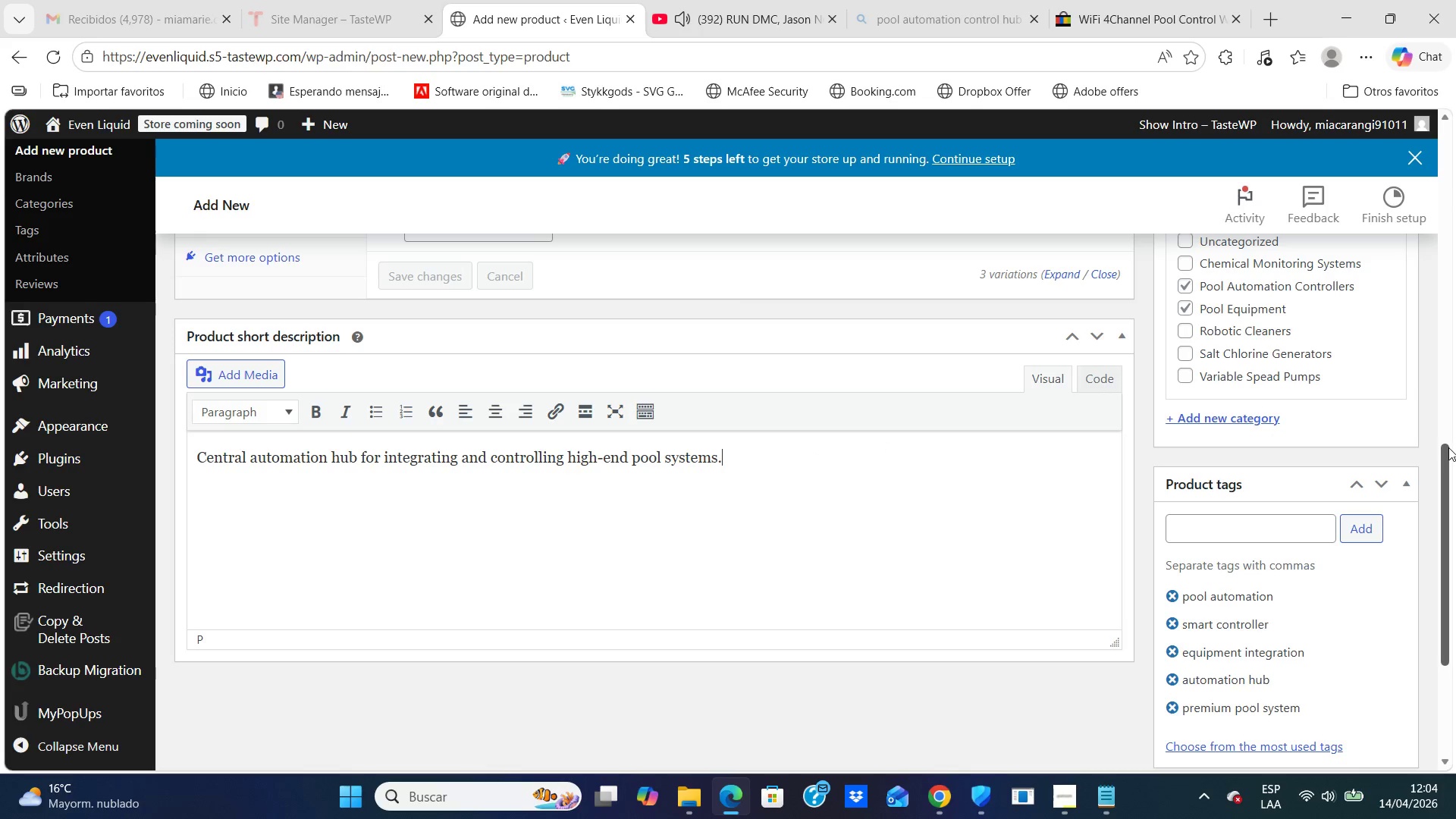 
left_click_drag(start_coordinate=[1445, 449], to_coordinate=[1455, 246])
 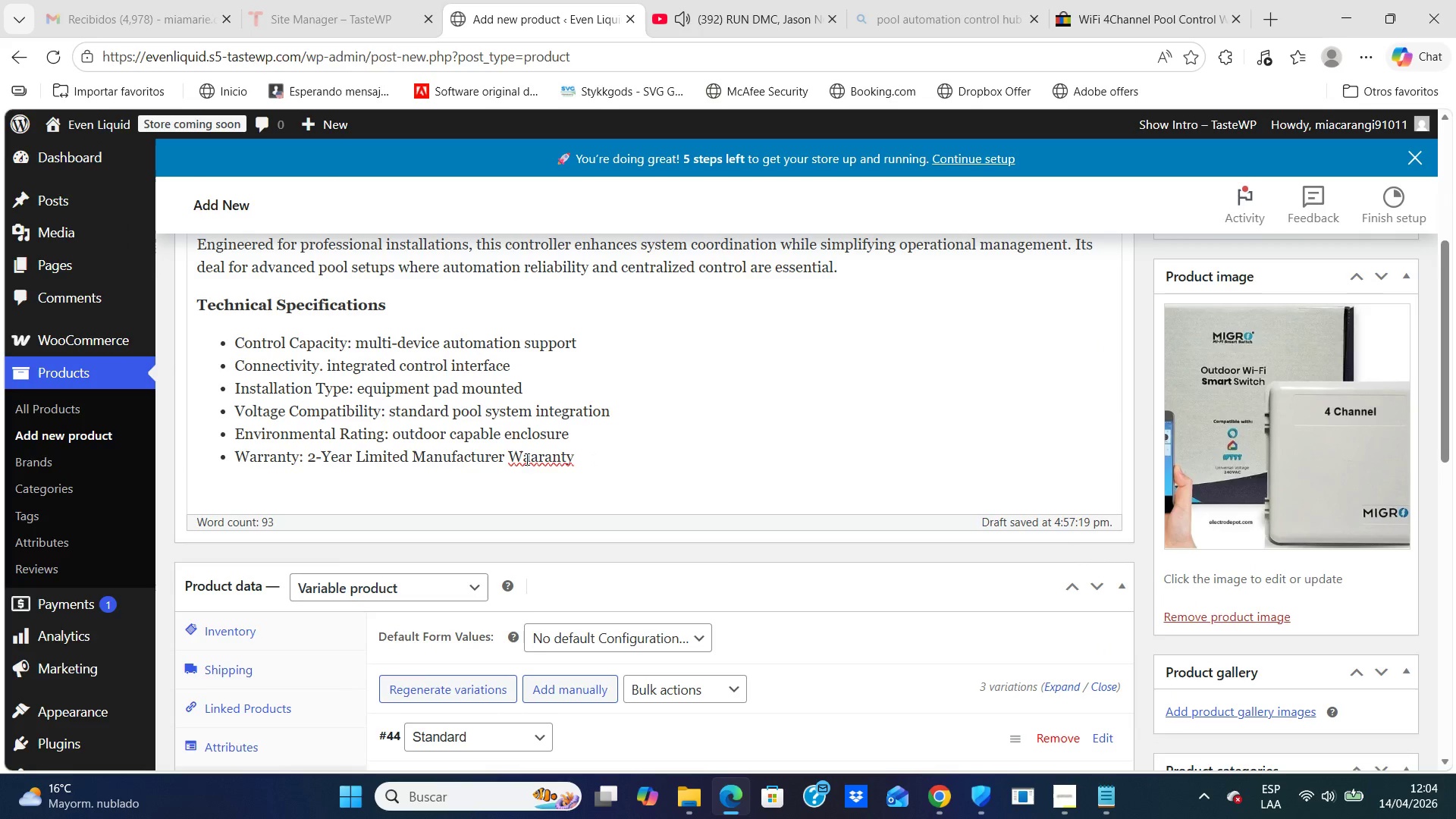 
left_click([531, 454])
 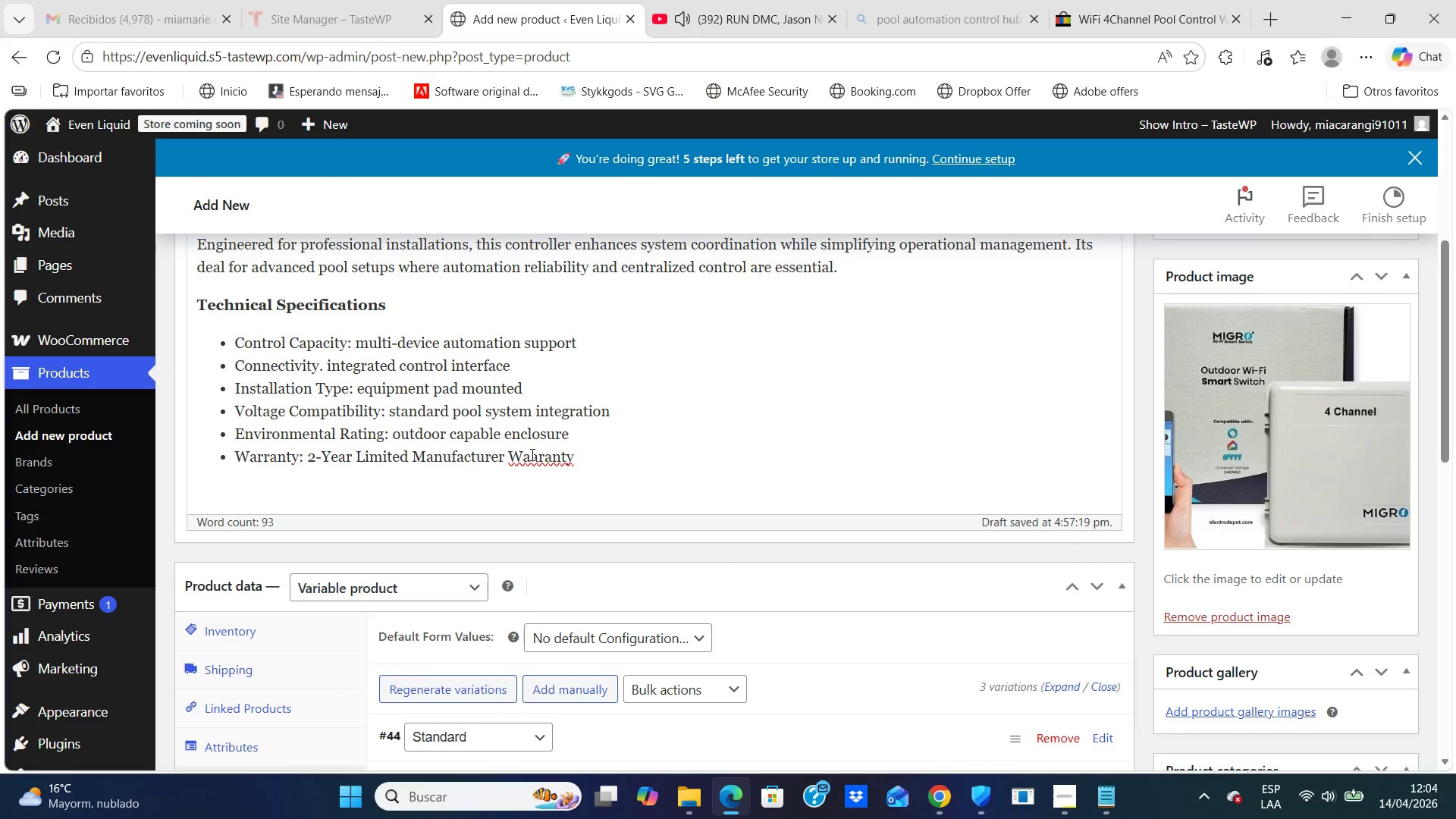 
key(Backspace)
 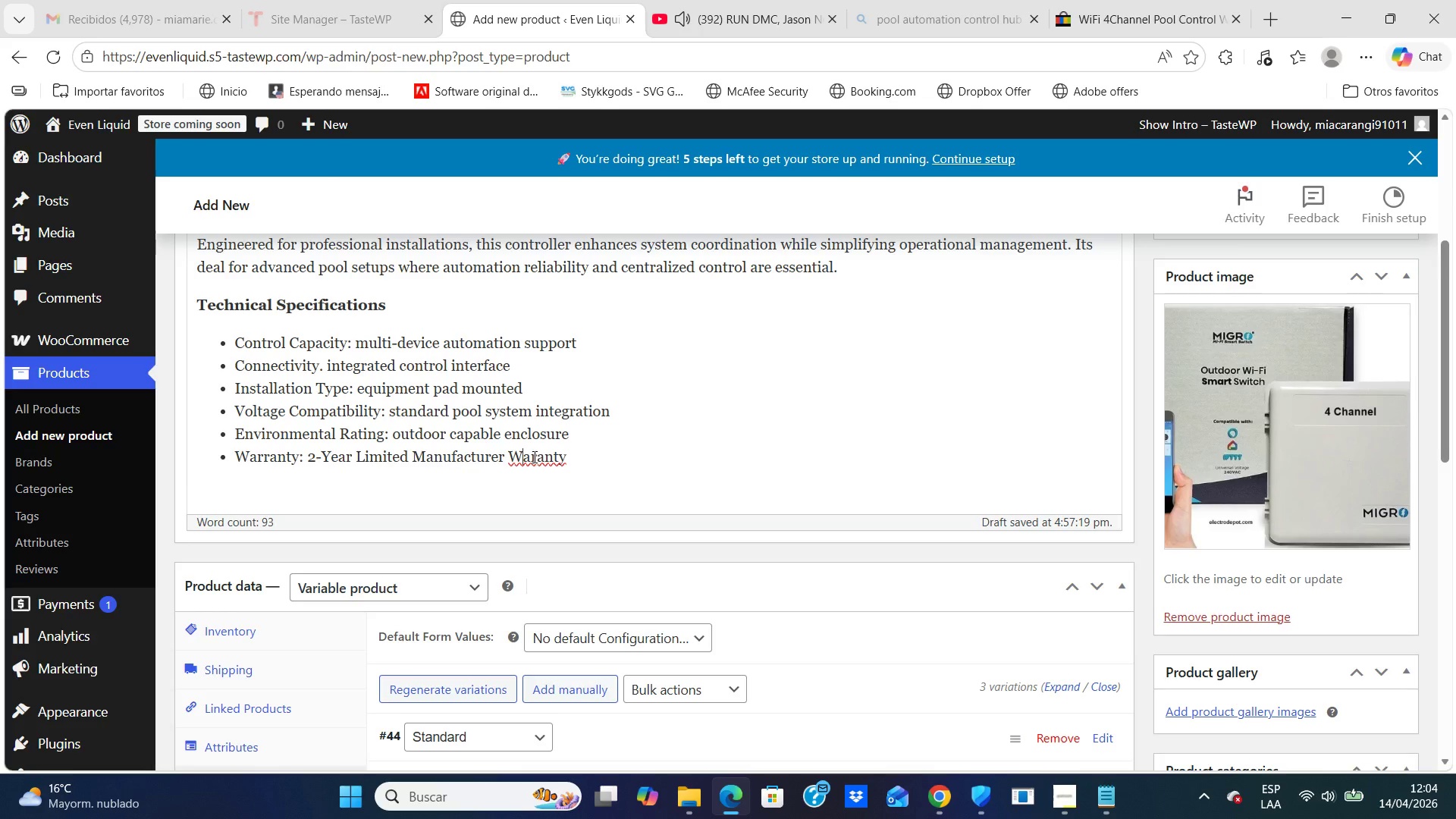 
left_click([533, 457])
 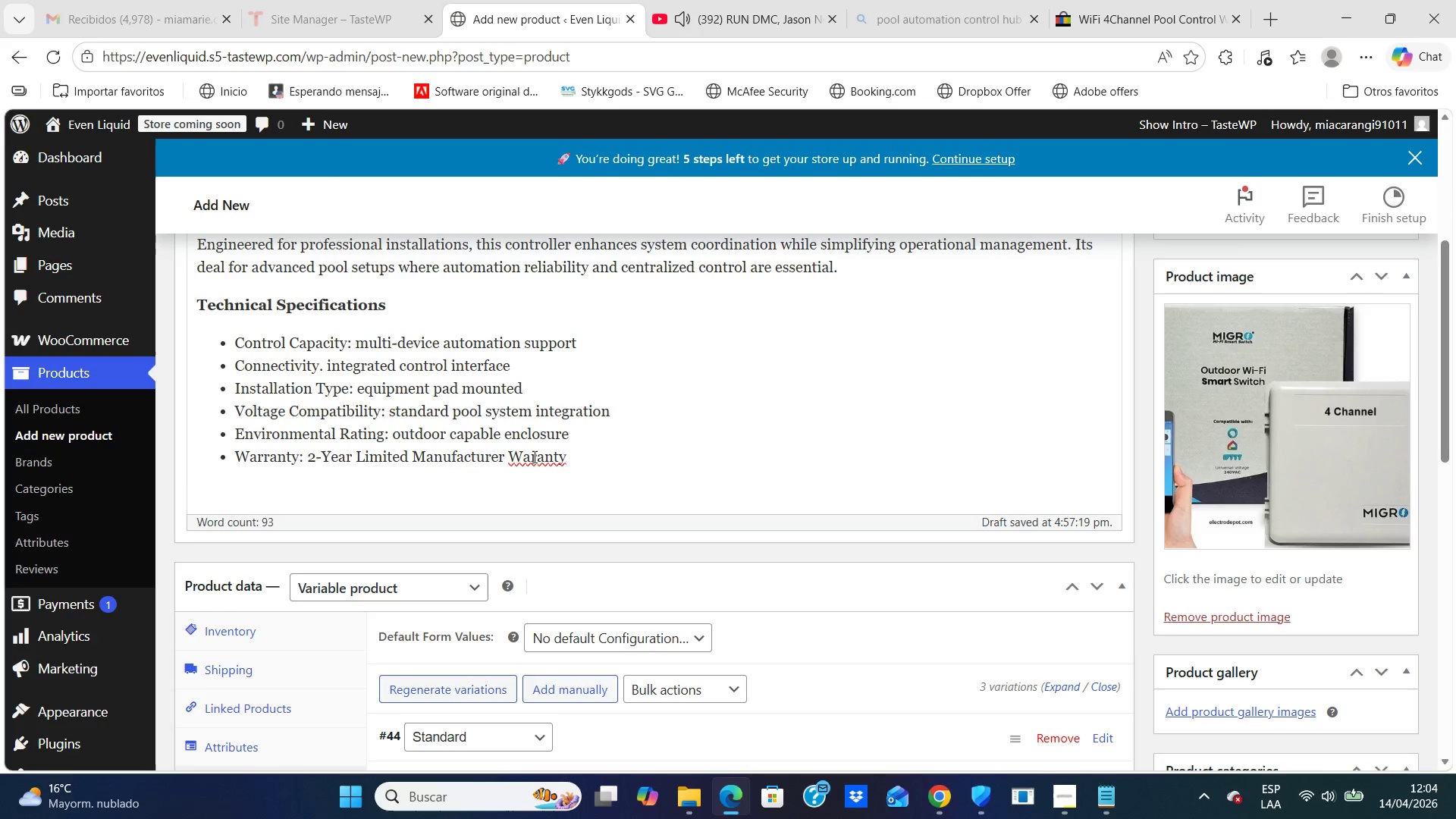 
key(R)
 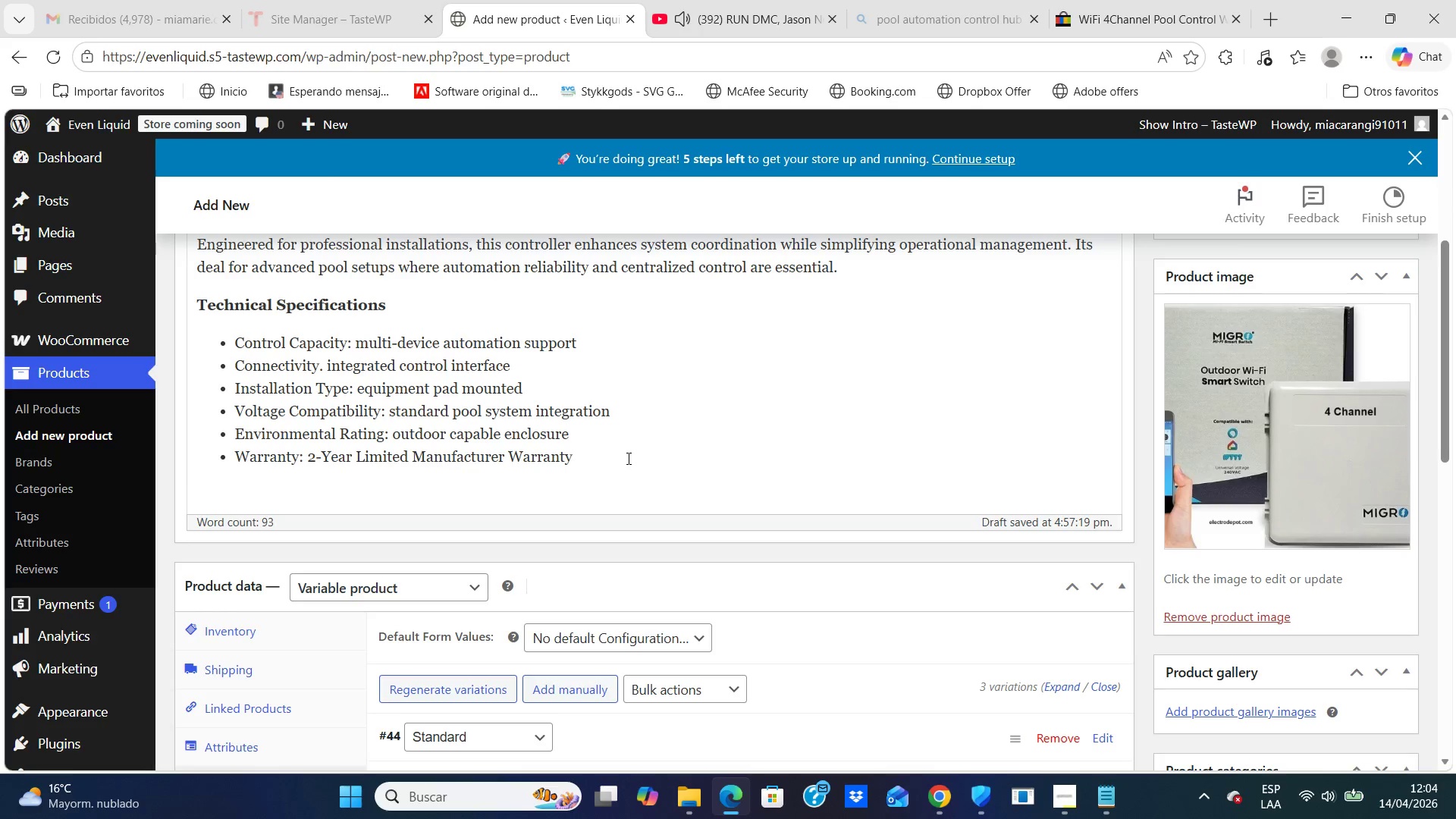 
left_click([627, 458])
 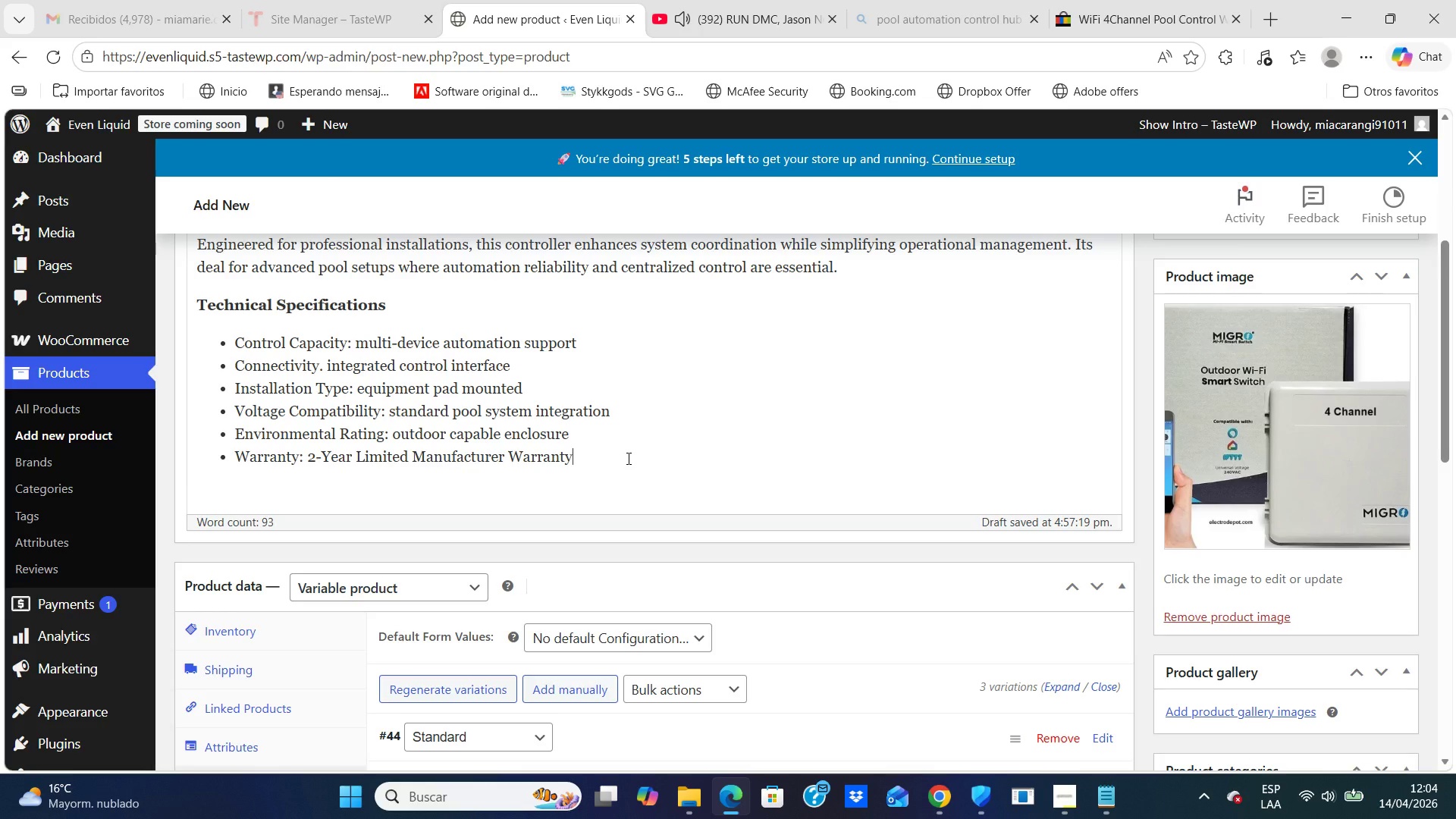 
key(ArrowUp)
 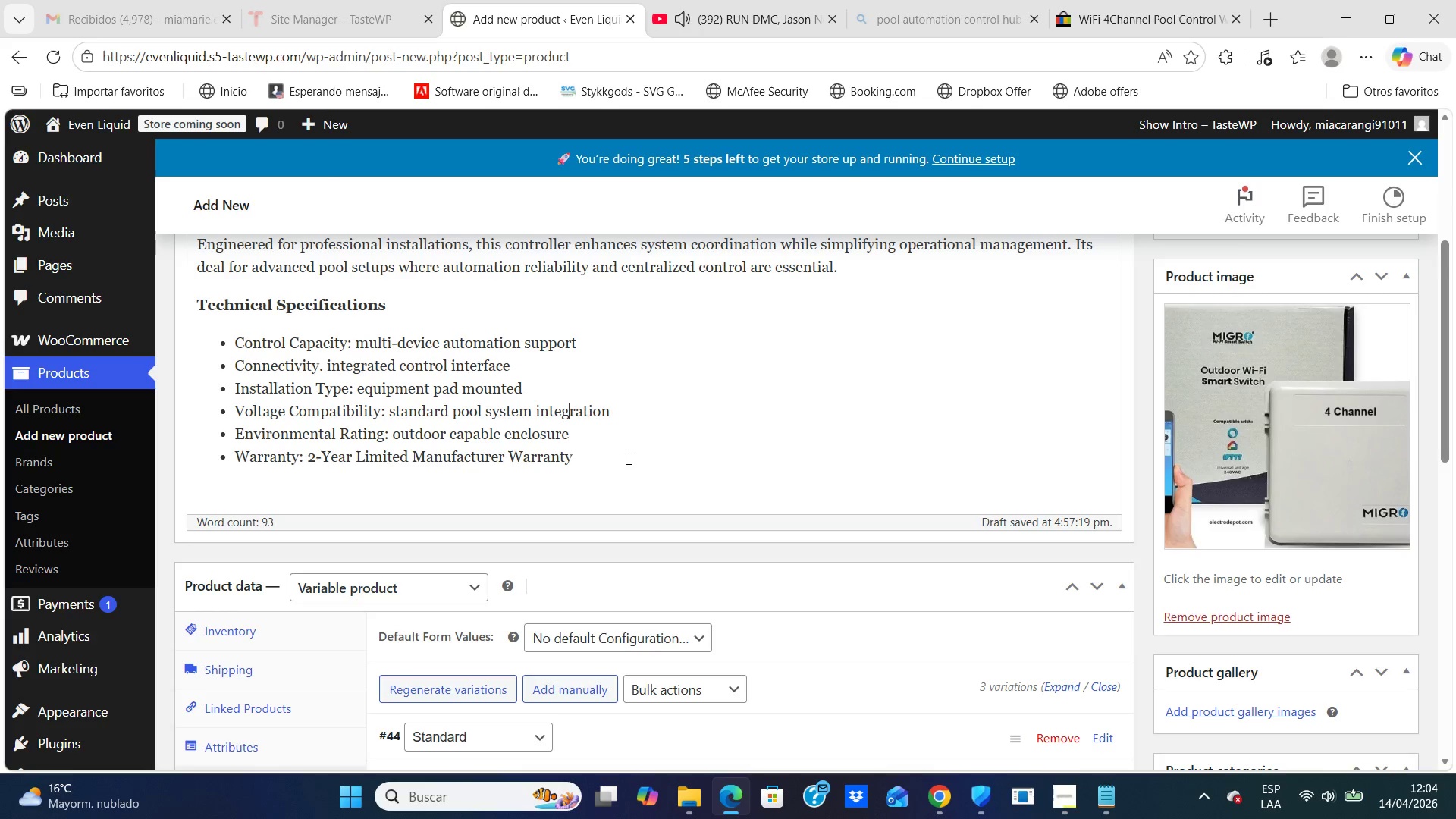 
key(ArrowUp)
 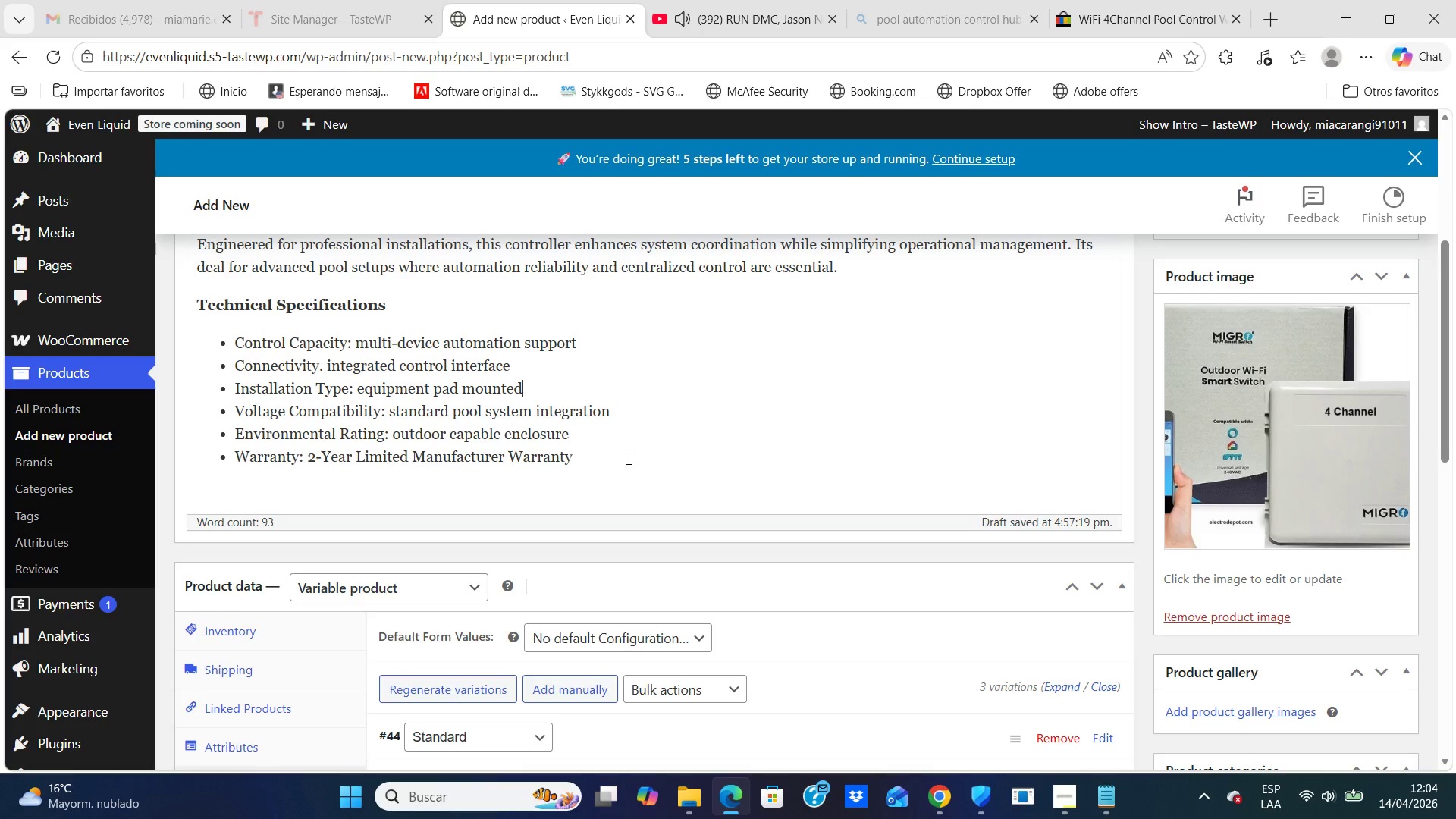 
key(ArrowUp)
 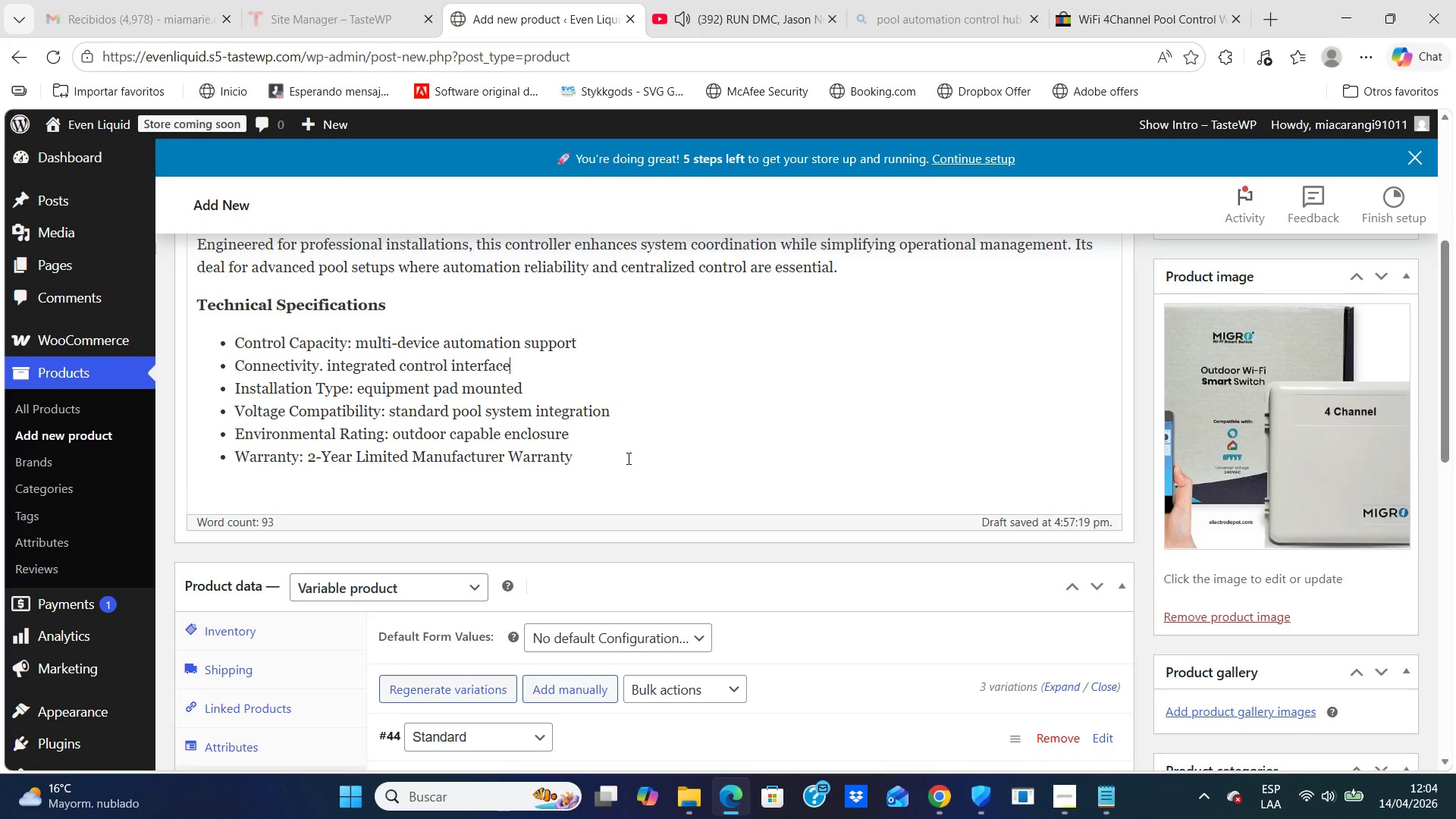 
key(ArrowUp)
 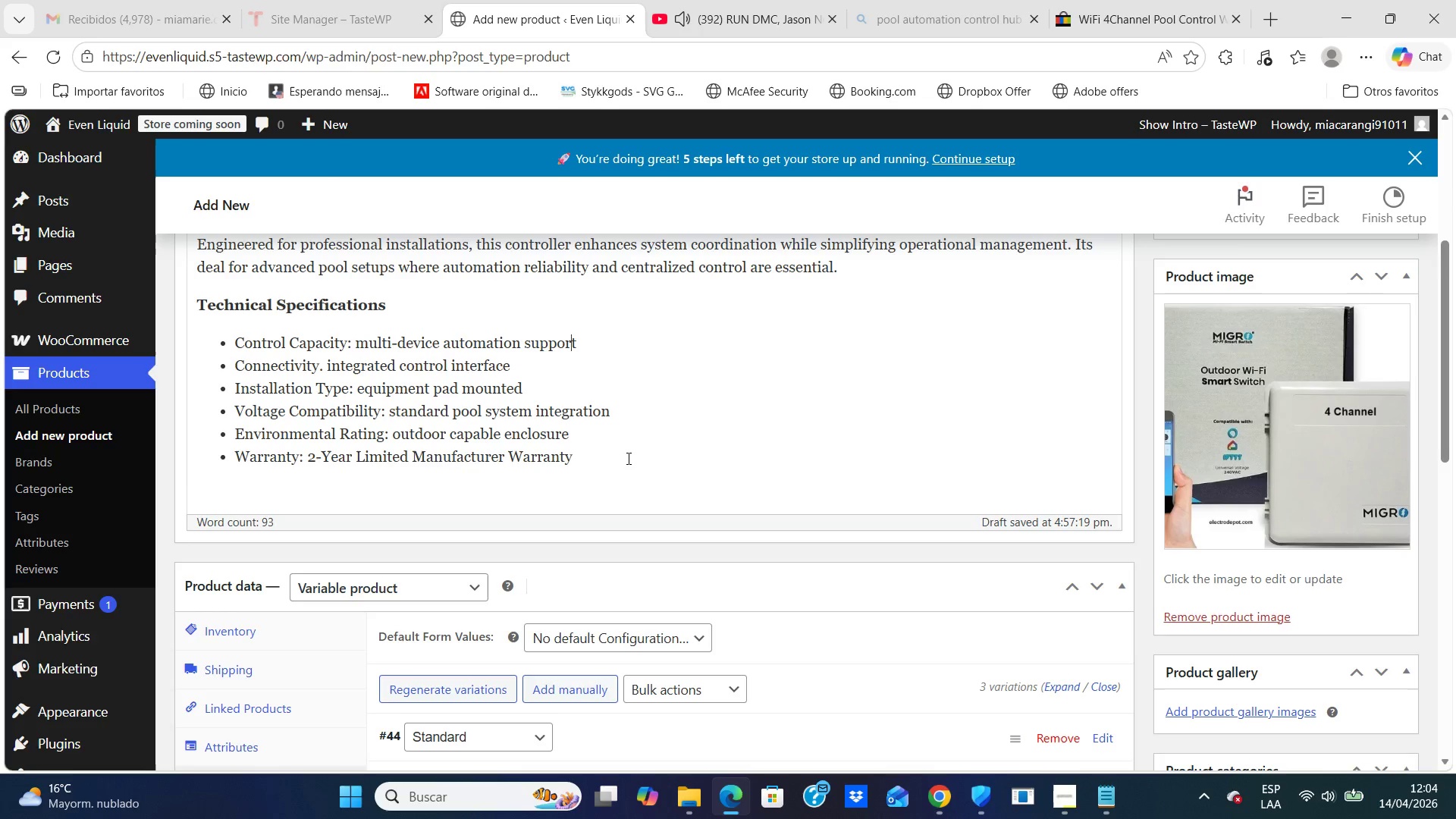 
key(ArrowUp)
 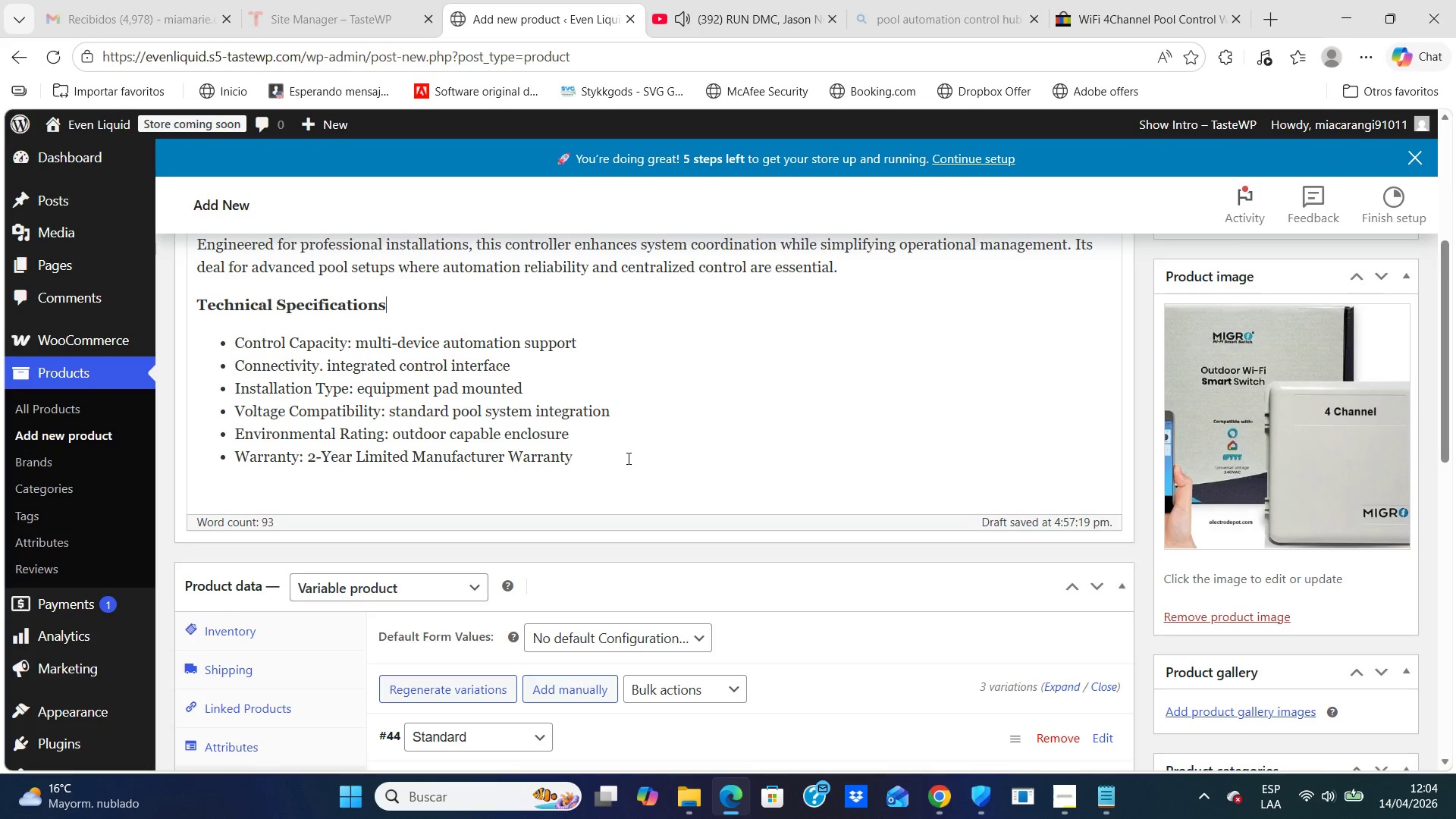 
key(ArrowUp)
 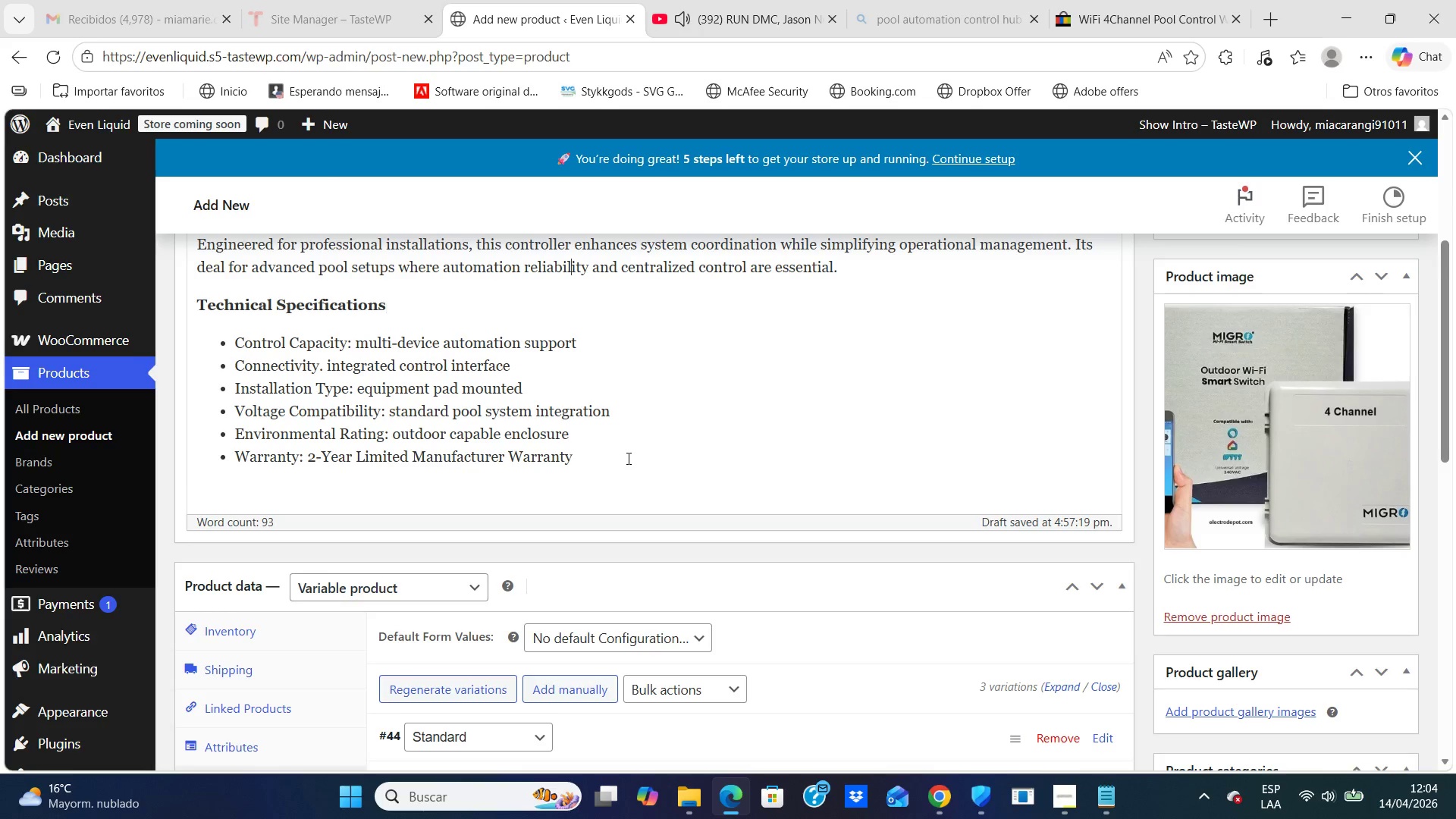 
key(ArrowUp)
 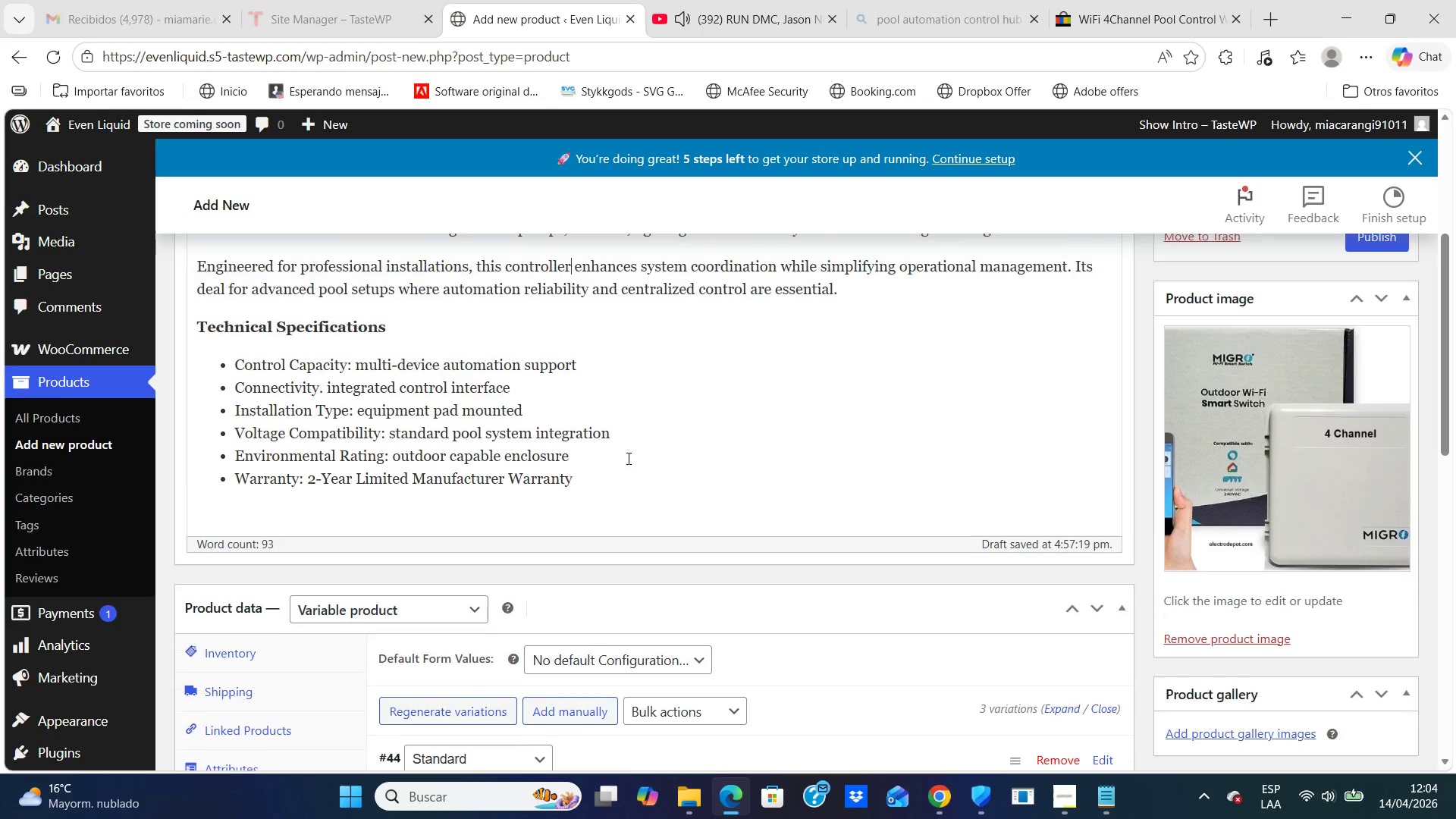 
key(ArrowUp)
 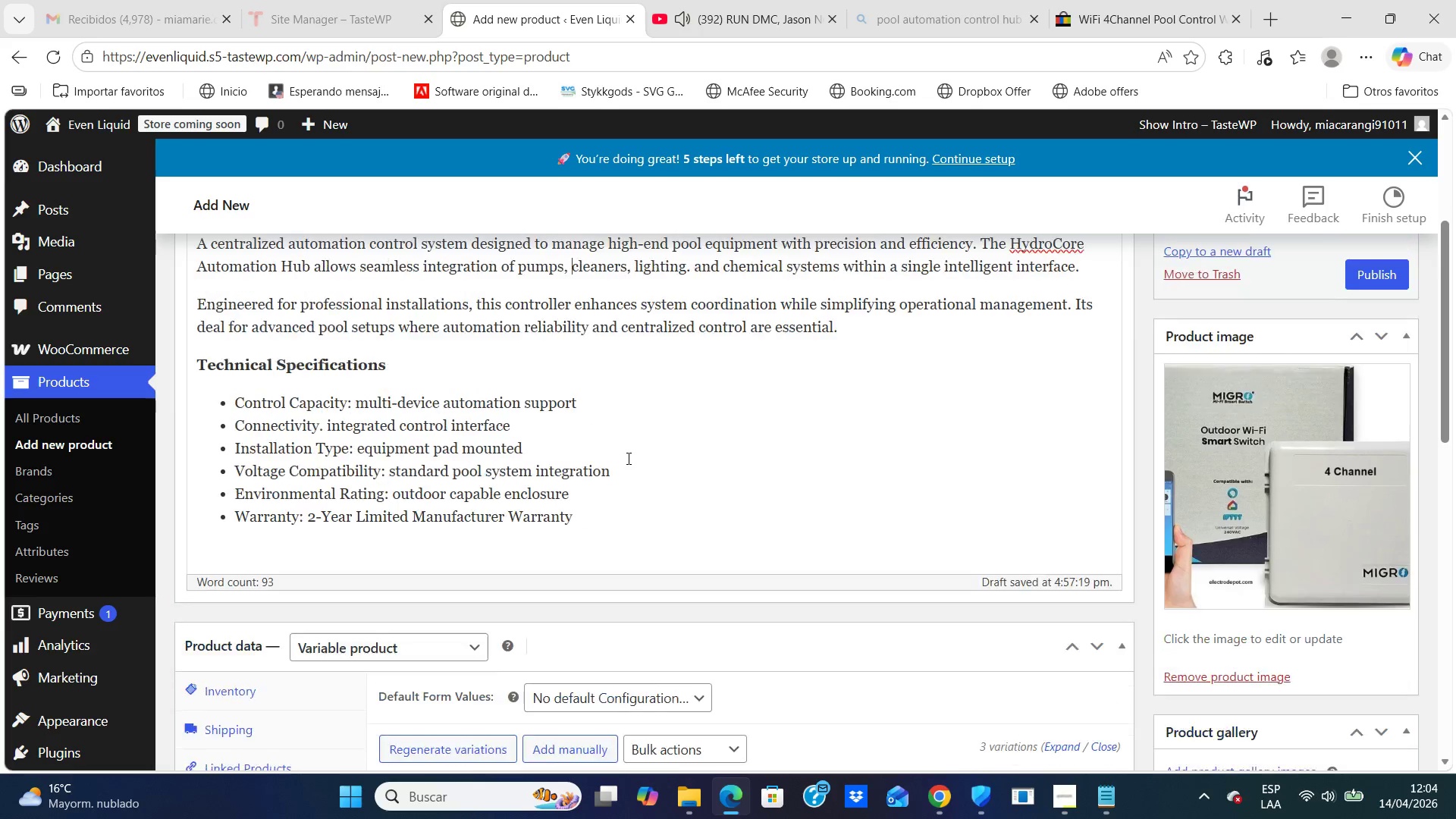 
key(ArrowUp)
 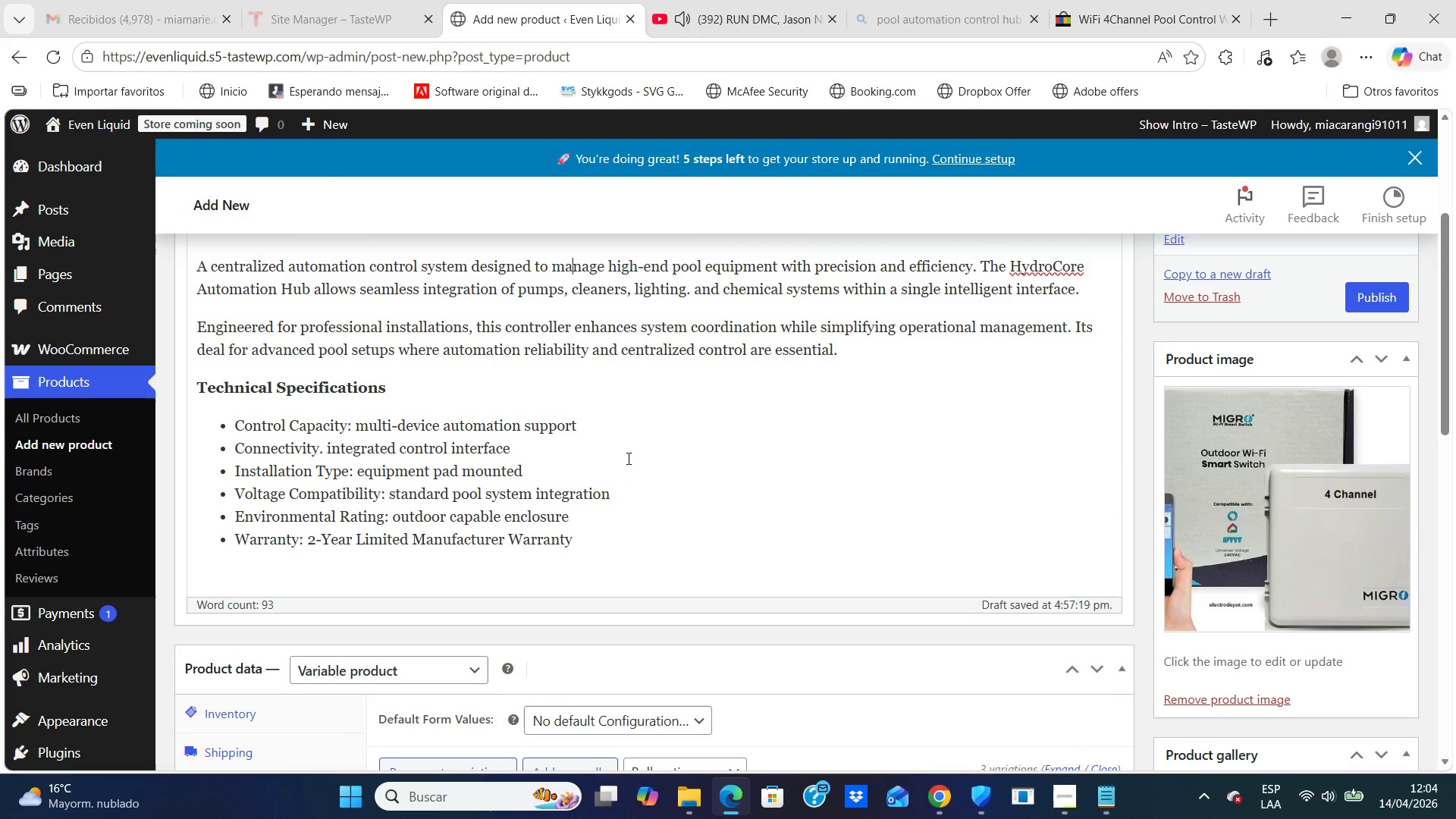 
key(ArrowUp)
 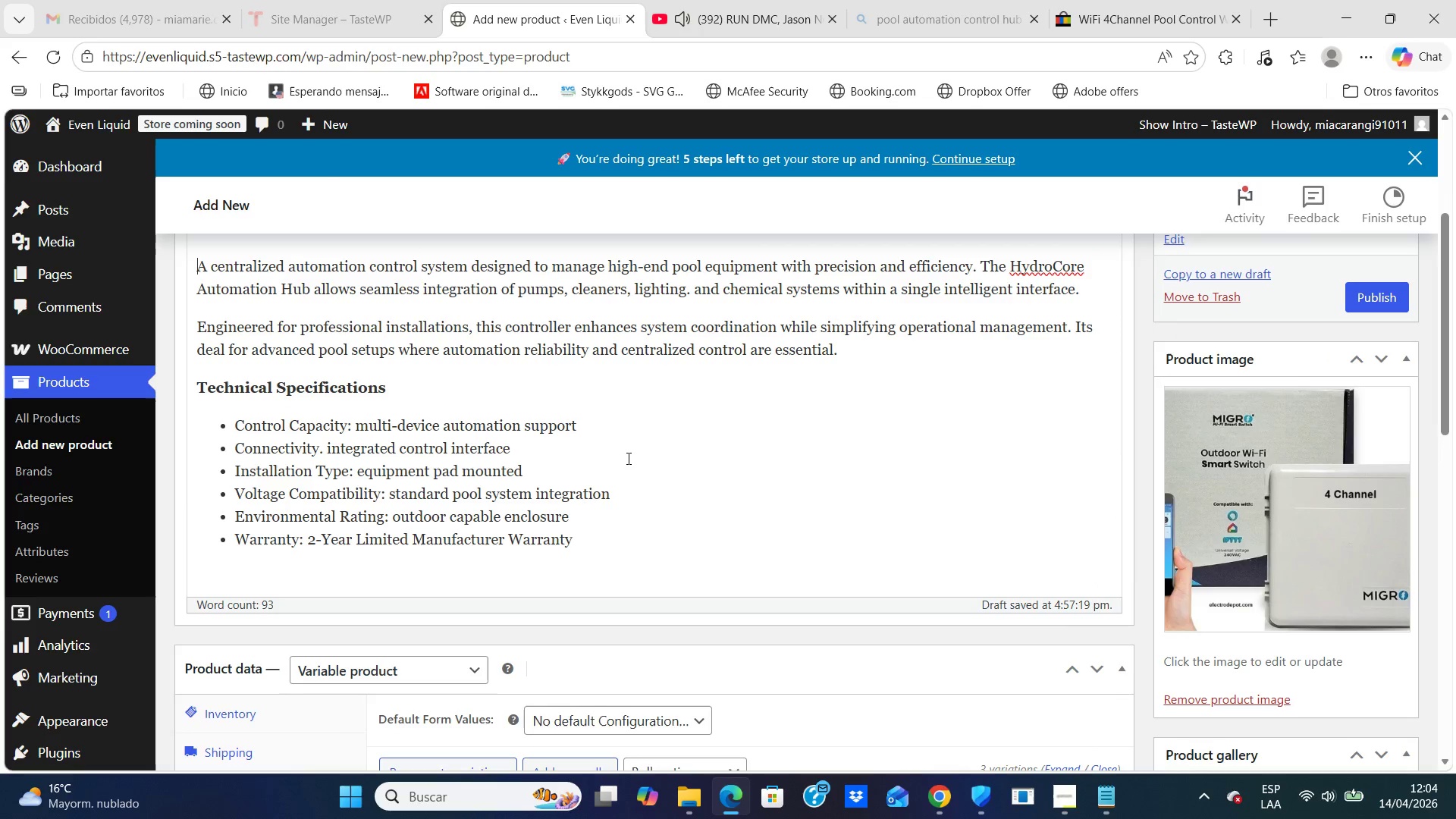 
key(ArrowUp)
 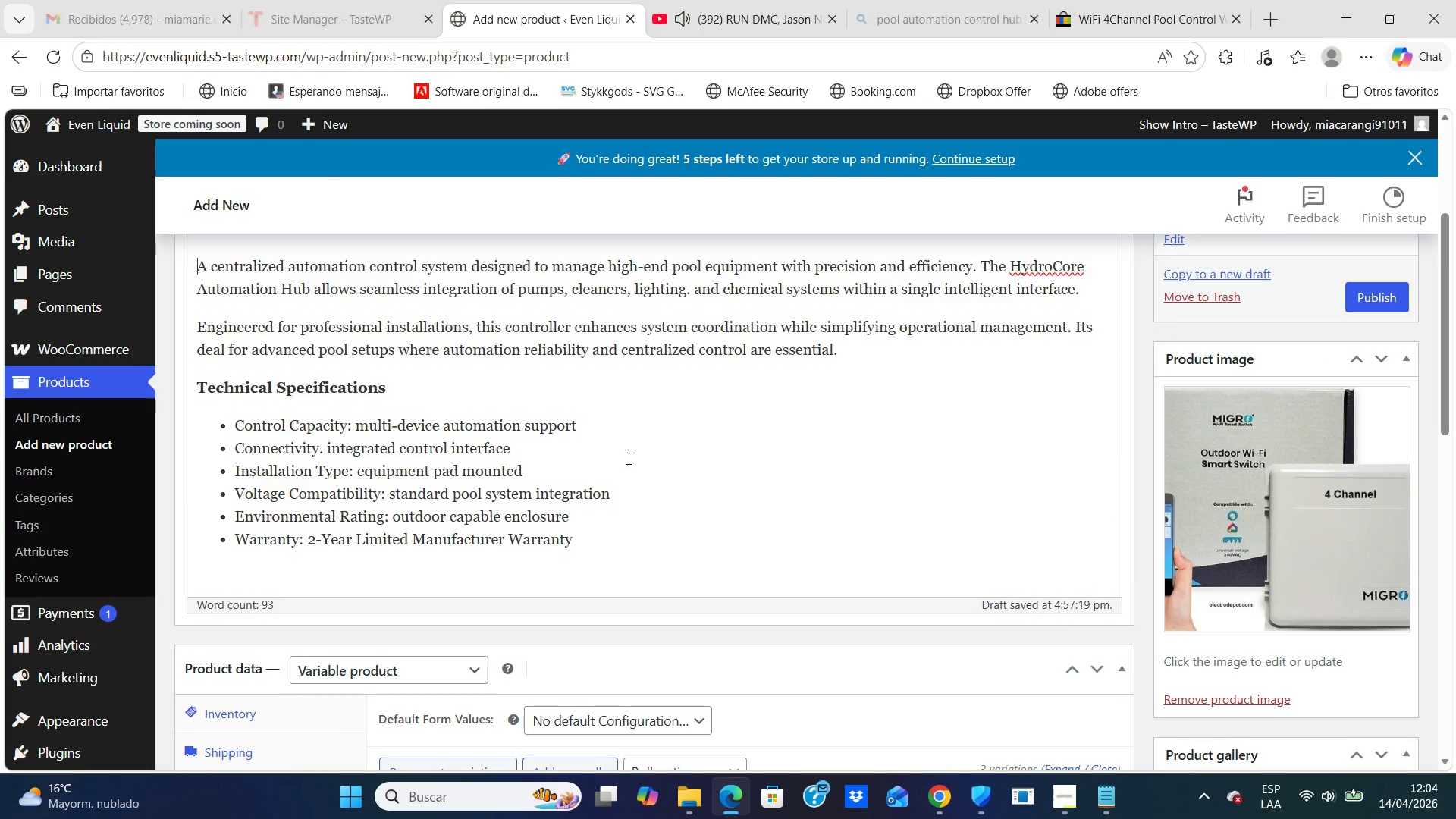 
key(ArrowUp)
 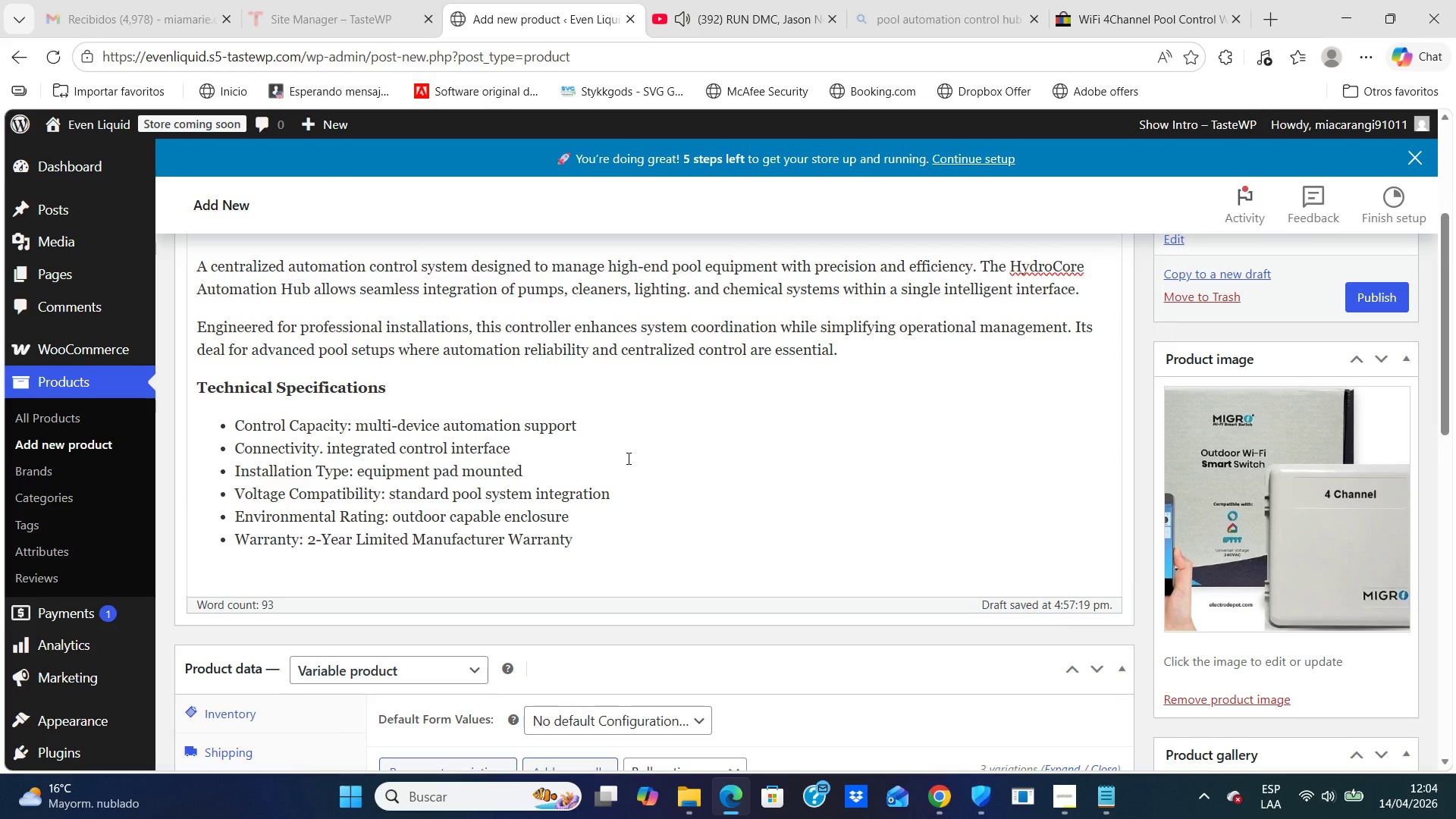 
key(ArrowUp)
 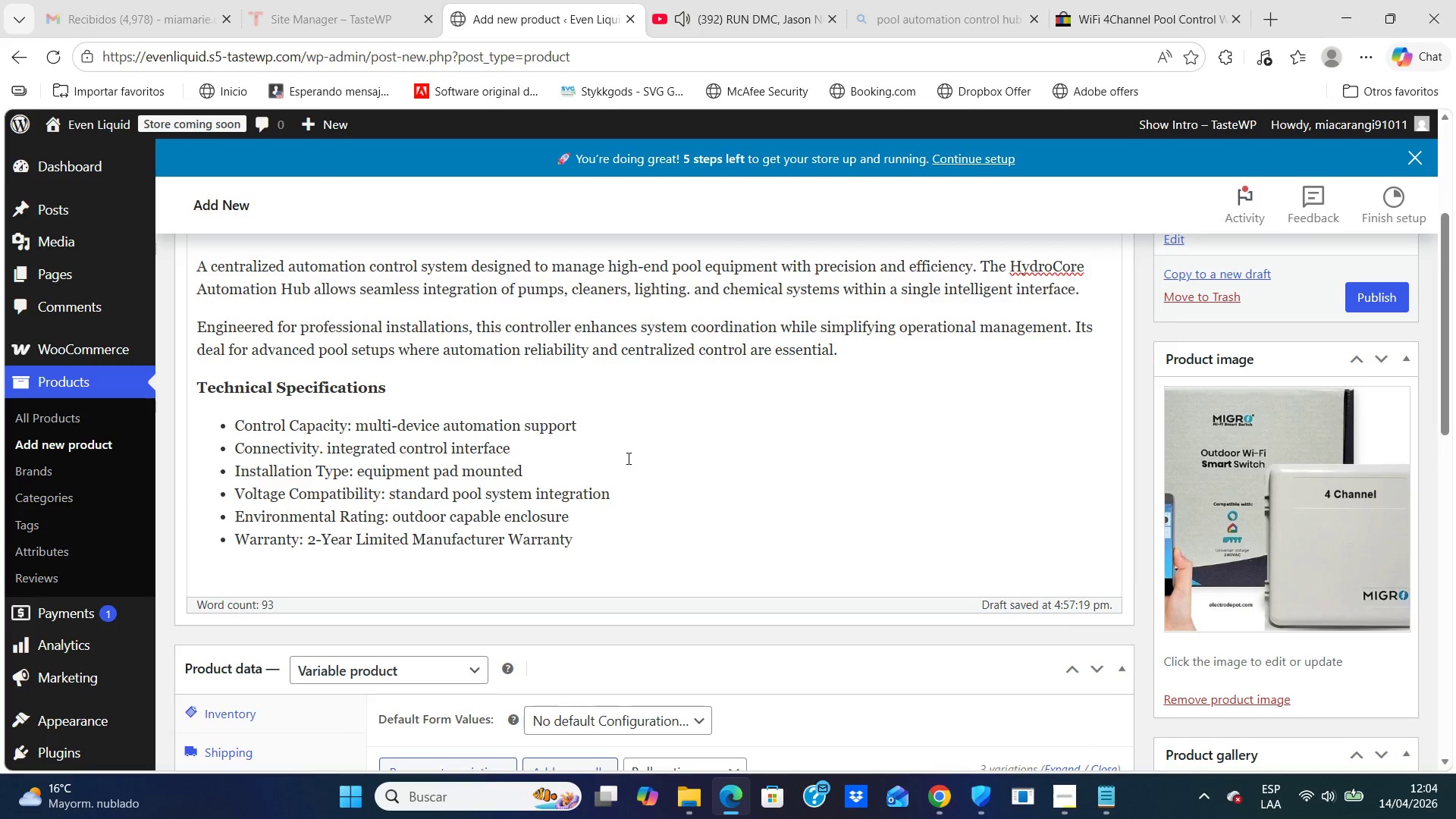 
key(ArrowUp)
 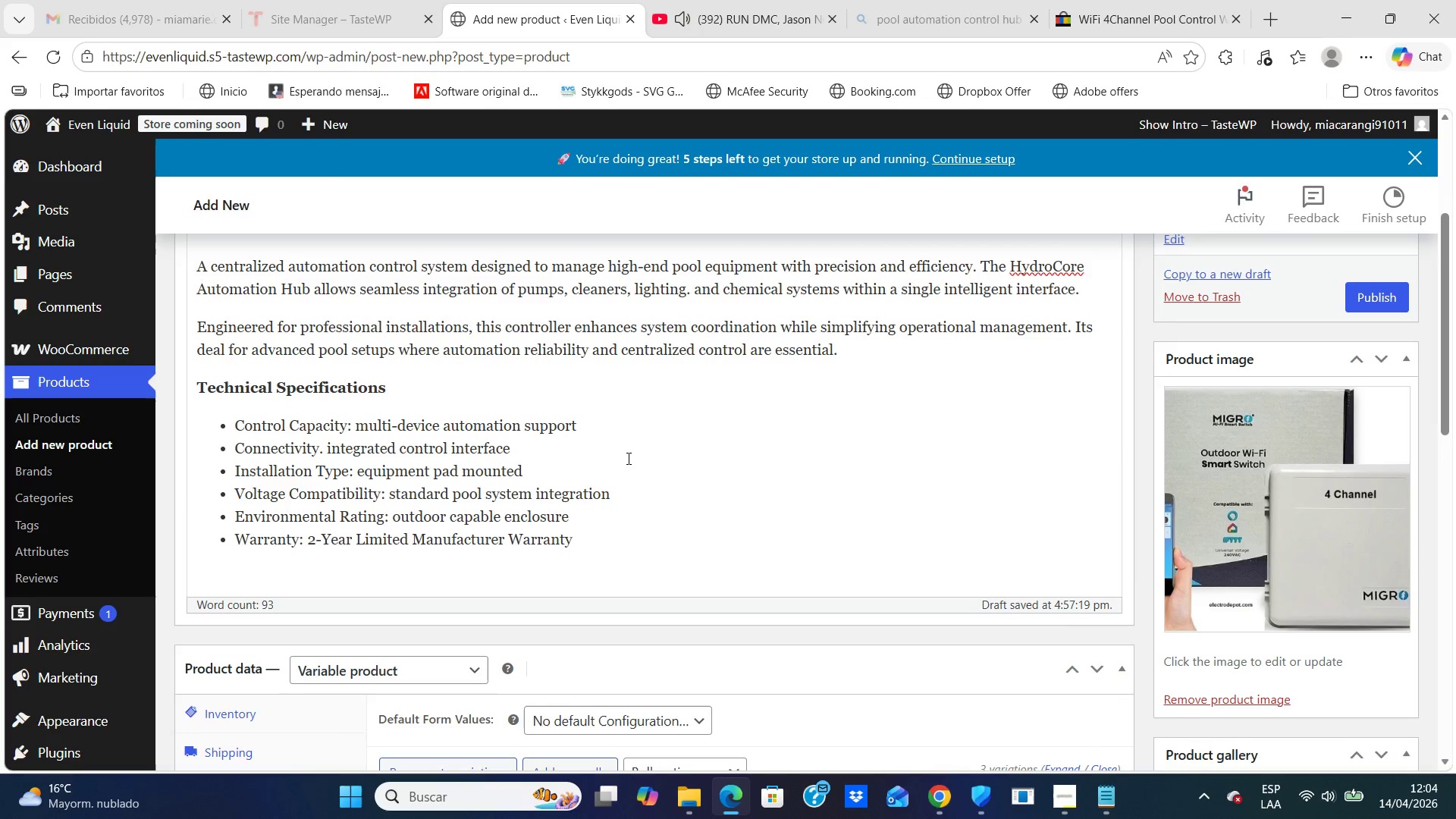 
key(ArrowUp)
 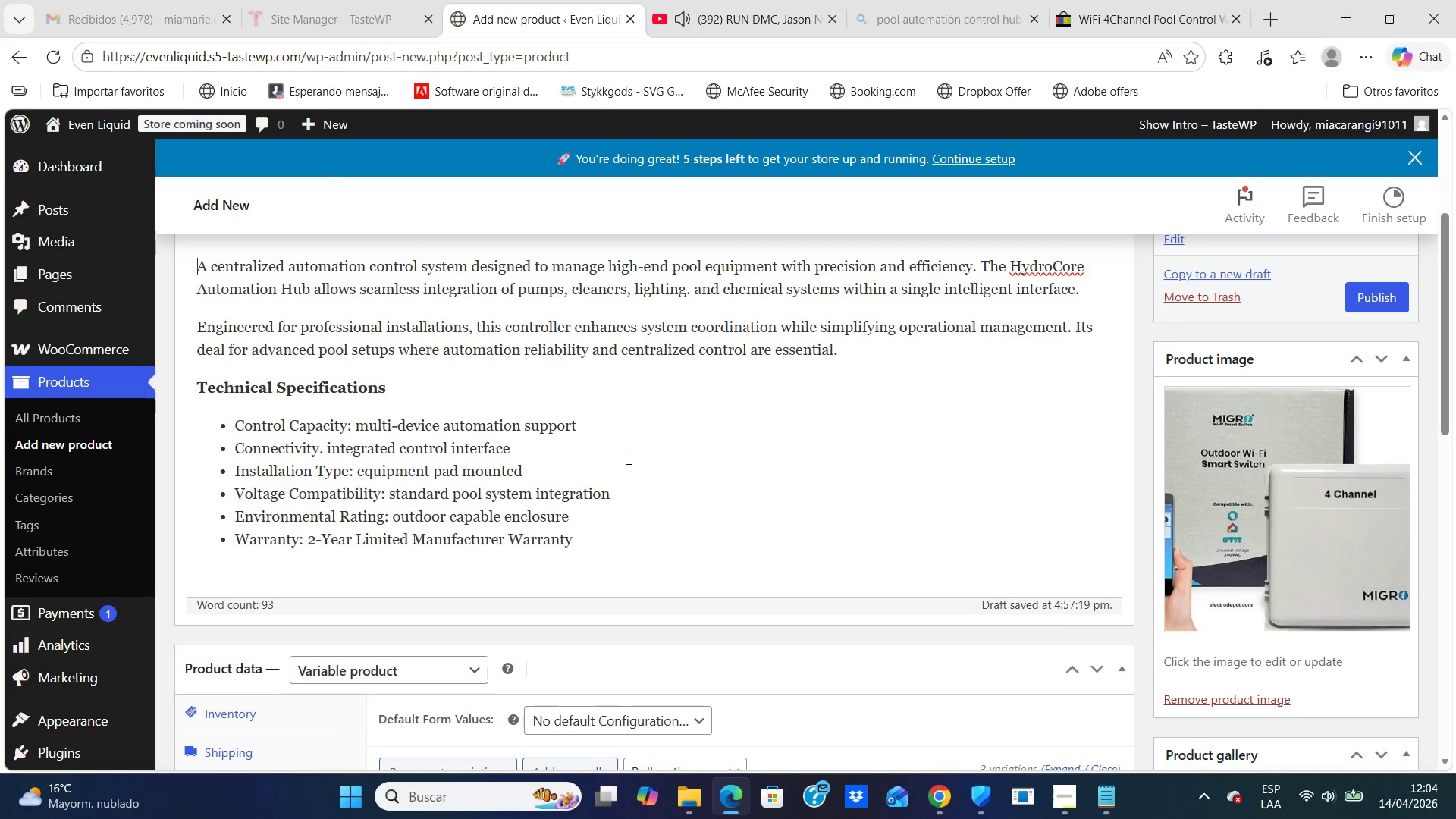 
key(ArrowUp)
 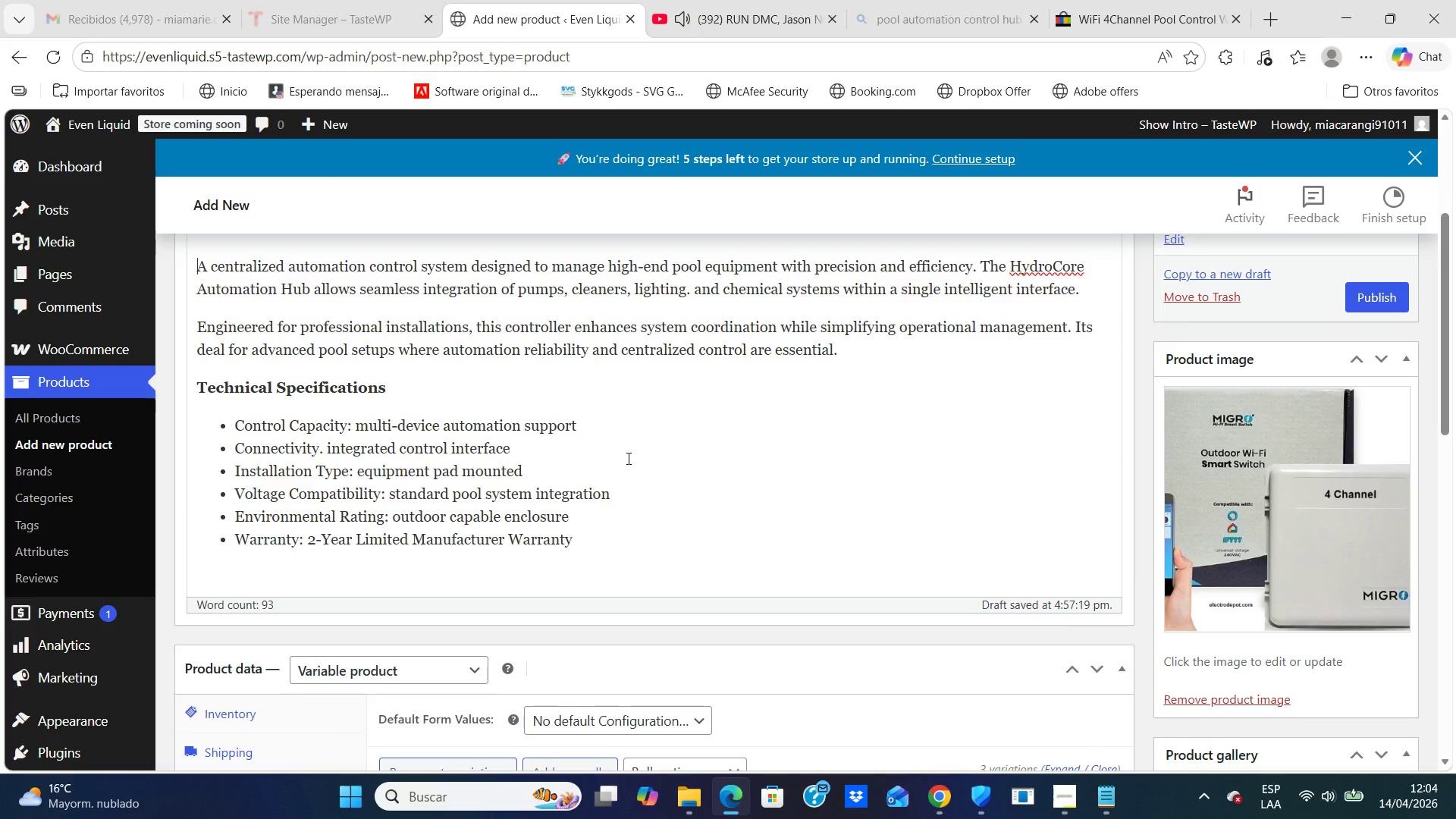 
key(ArrowUp)
 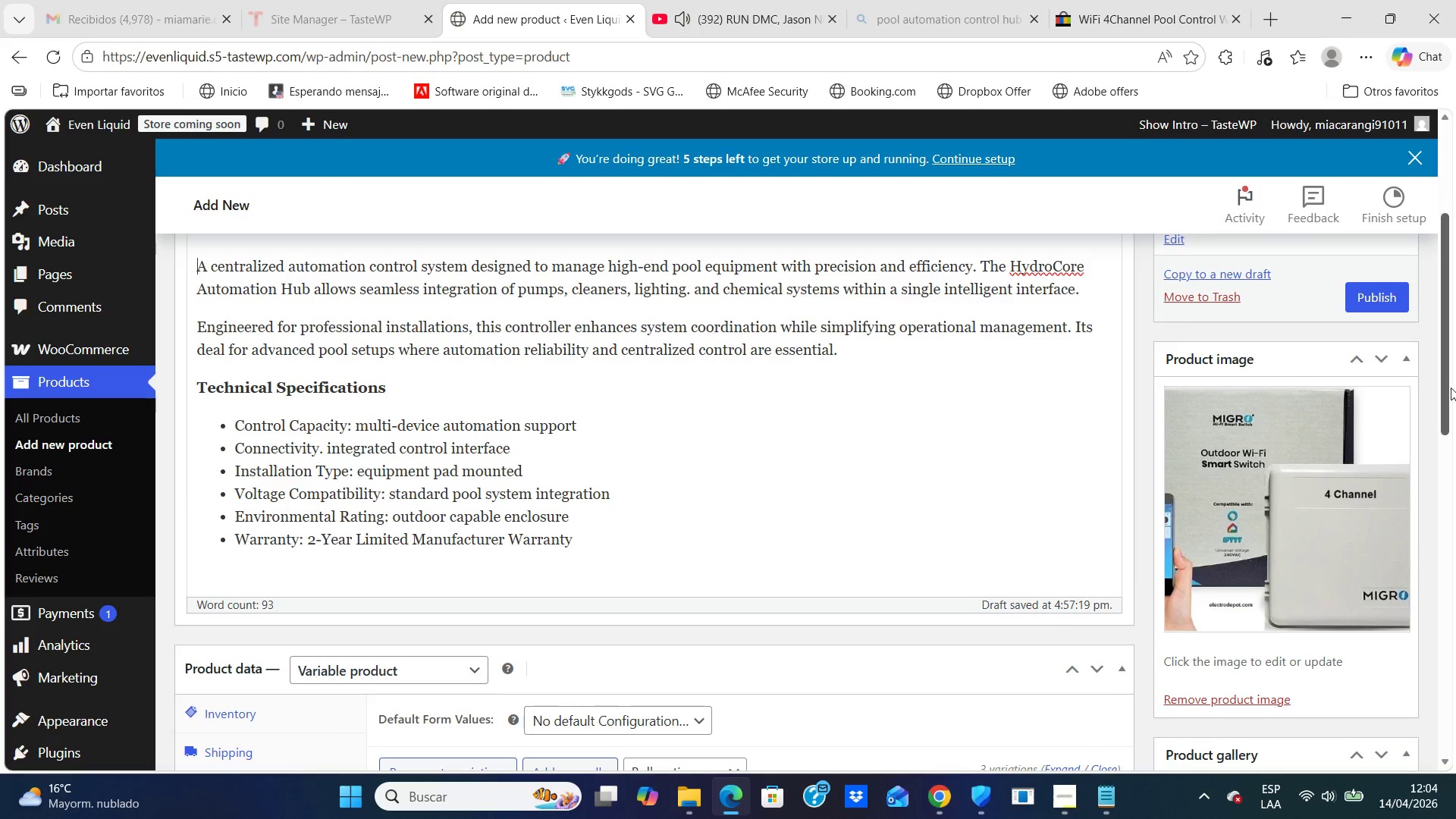 
left_click_drag(start_coordinate=[1447, 391], to_coordinate=[1452, 234])
 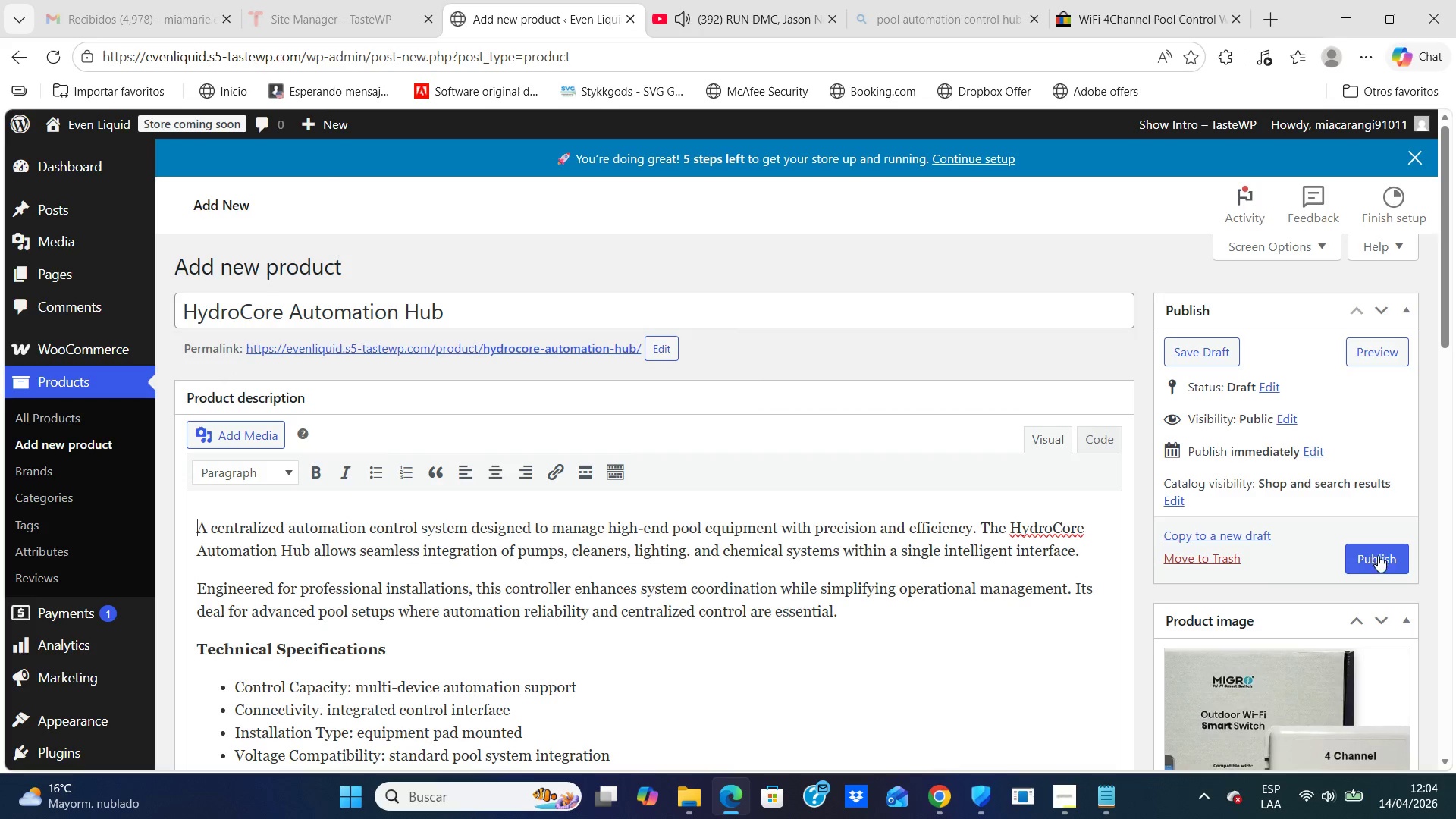 
left_click([1377, 559])
 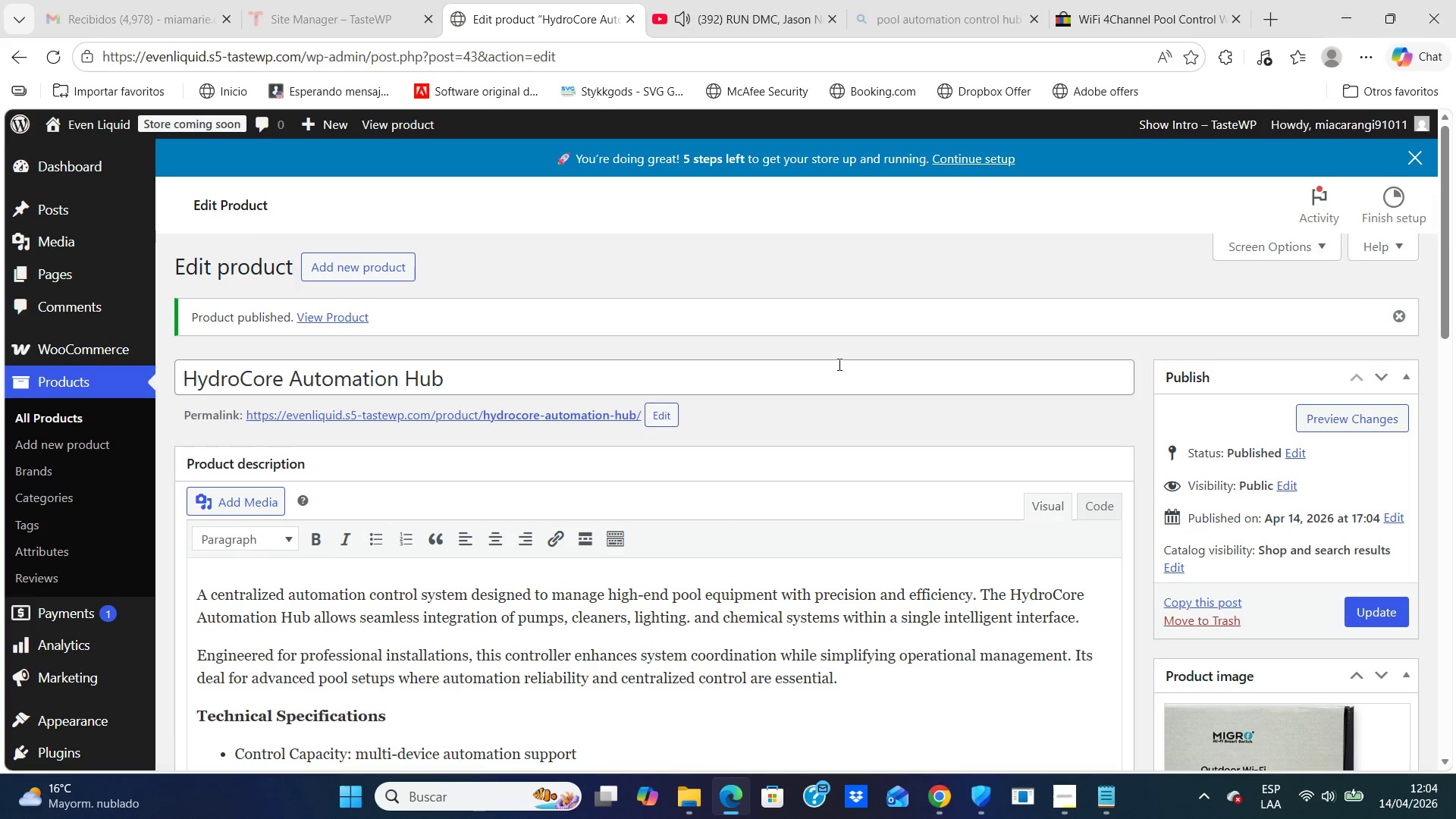 
wait(7.45)
 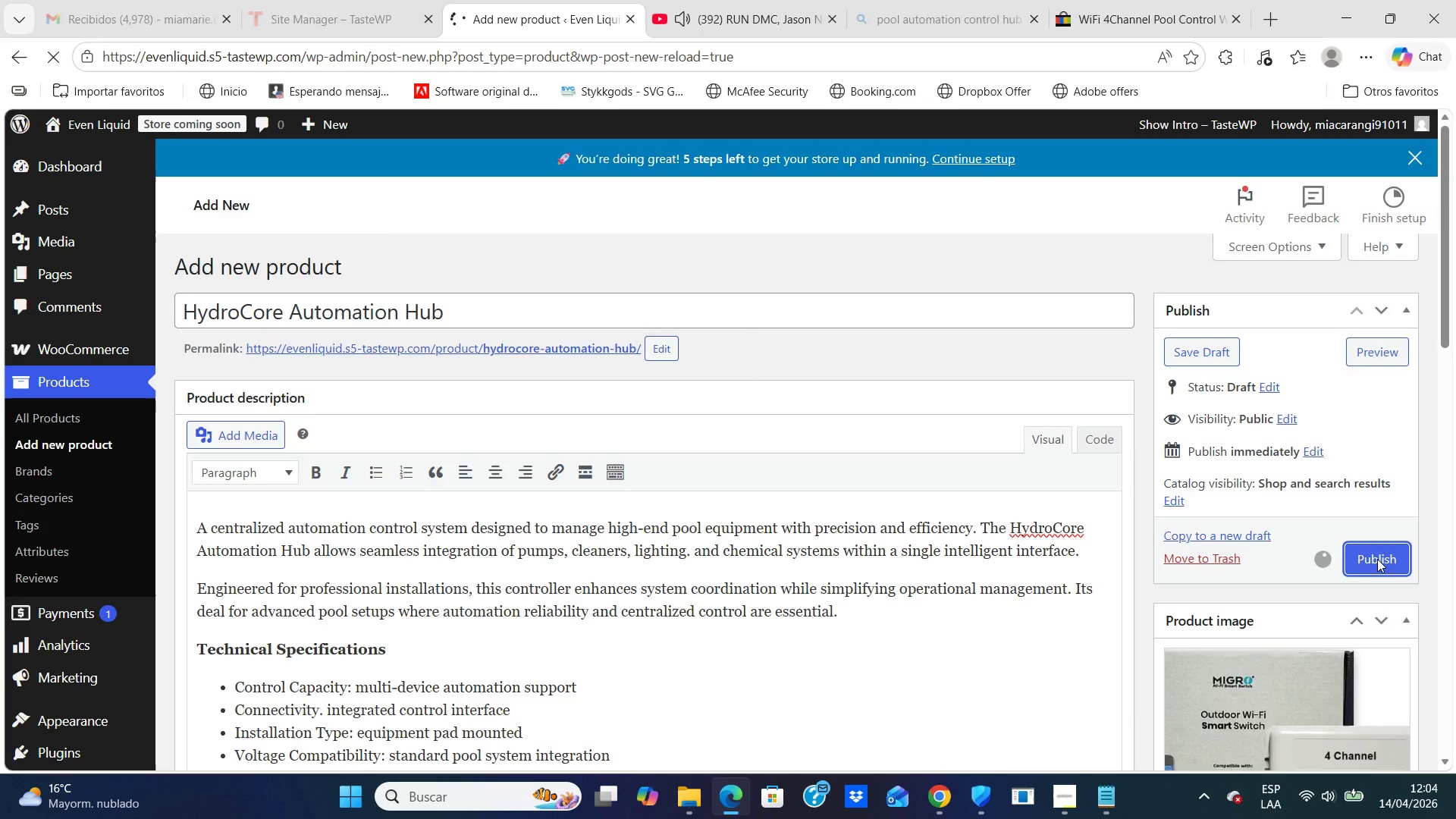 
left_click([344, 265])
 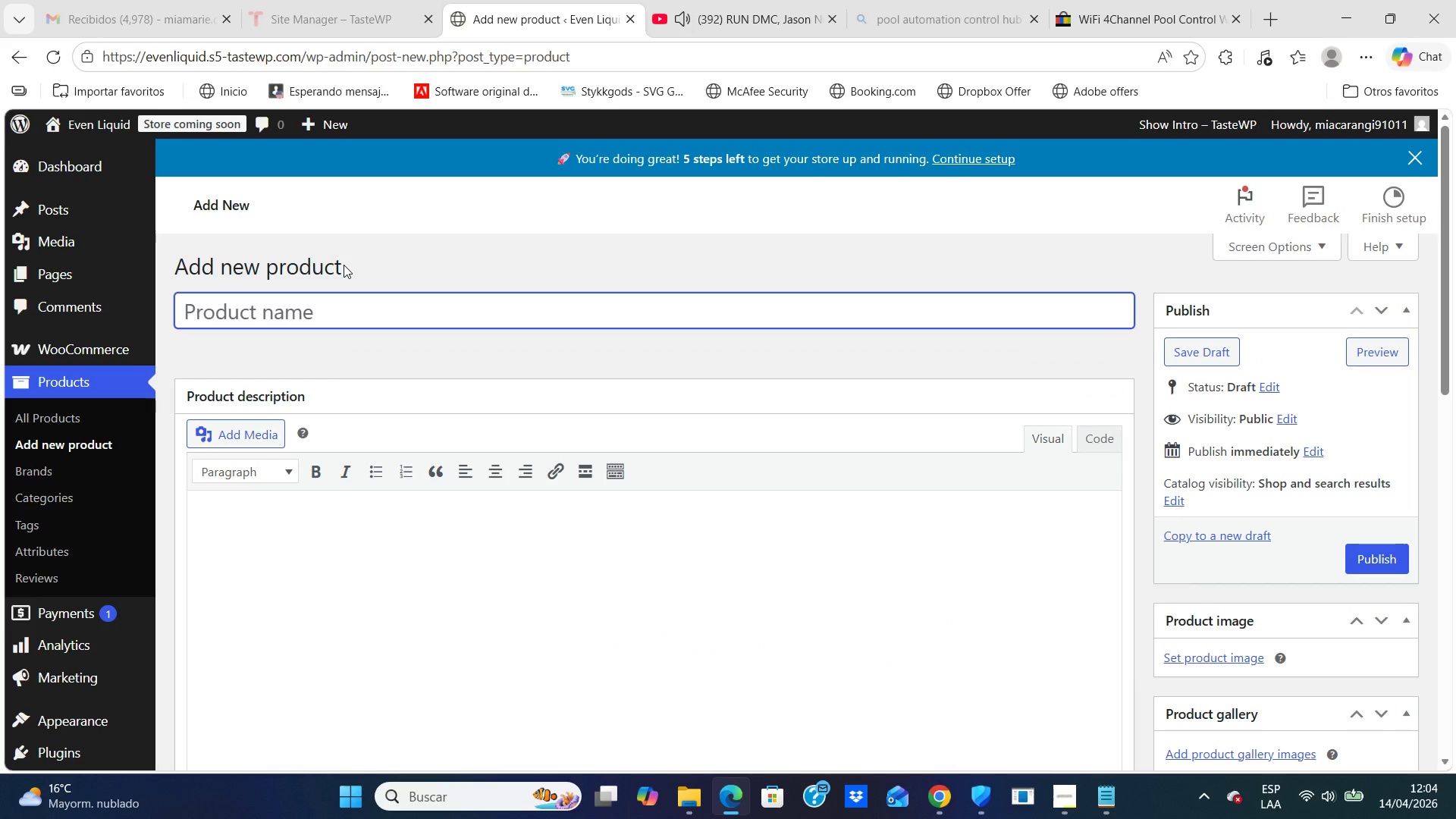 
wait(14.61)
 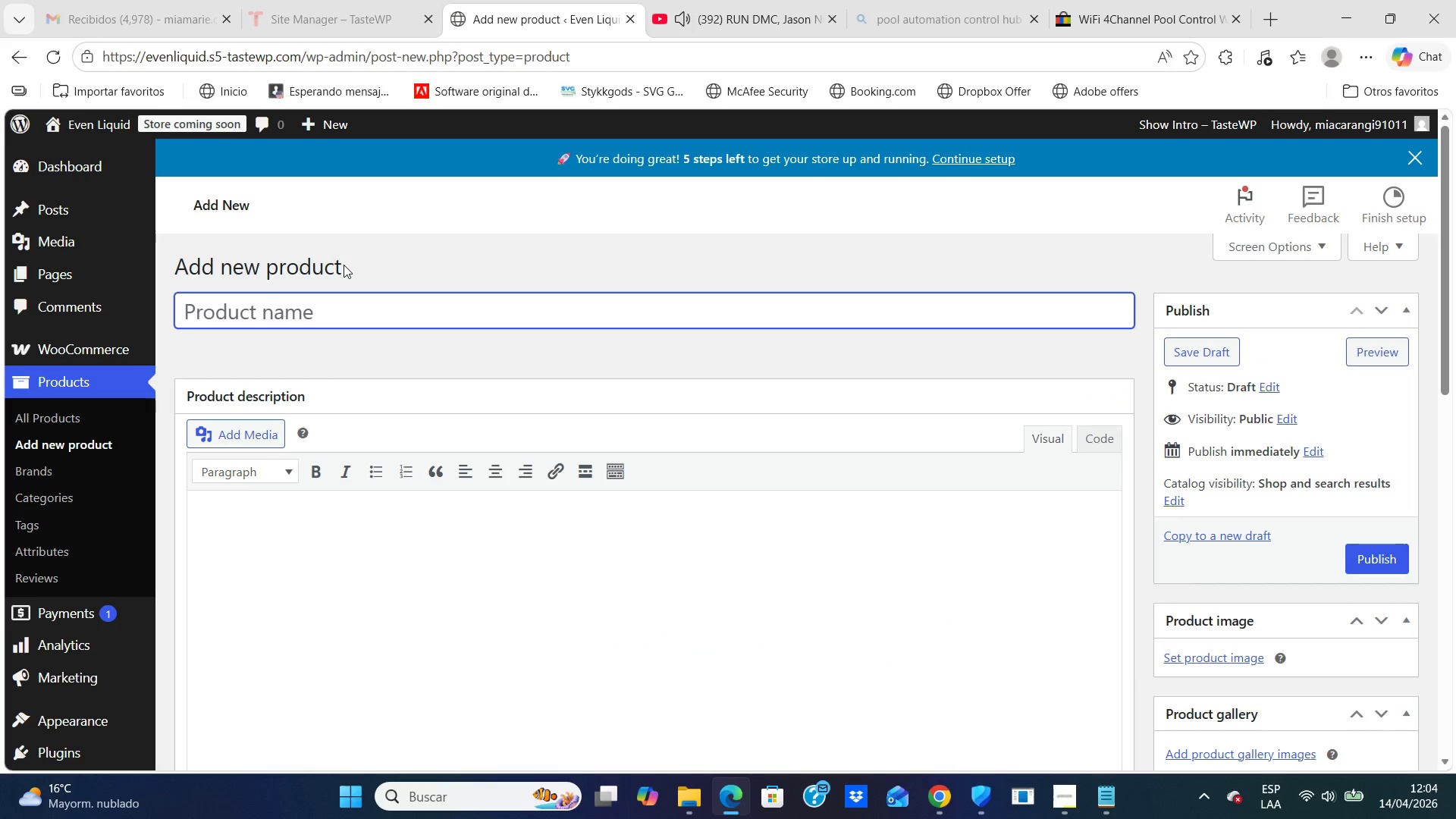 
type(HydroCore Relay Expansion Moduel)
key(Backspace)
key(Backspace)
type(le)
 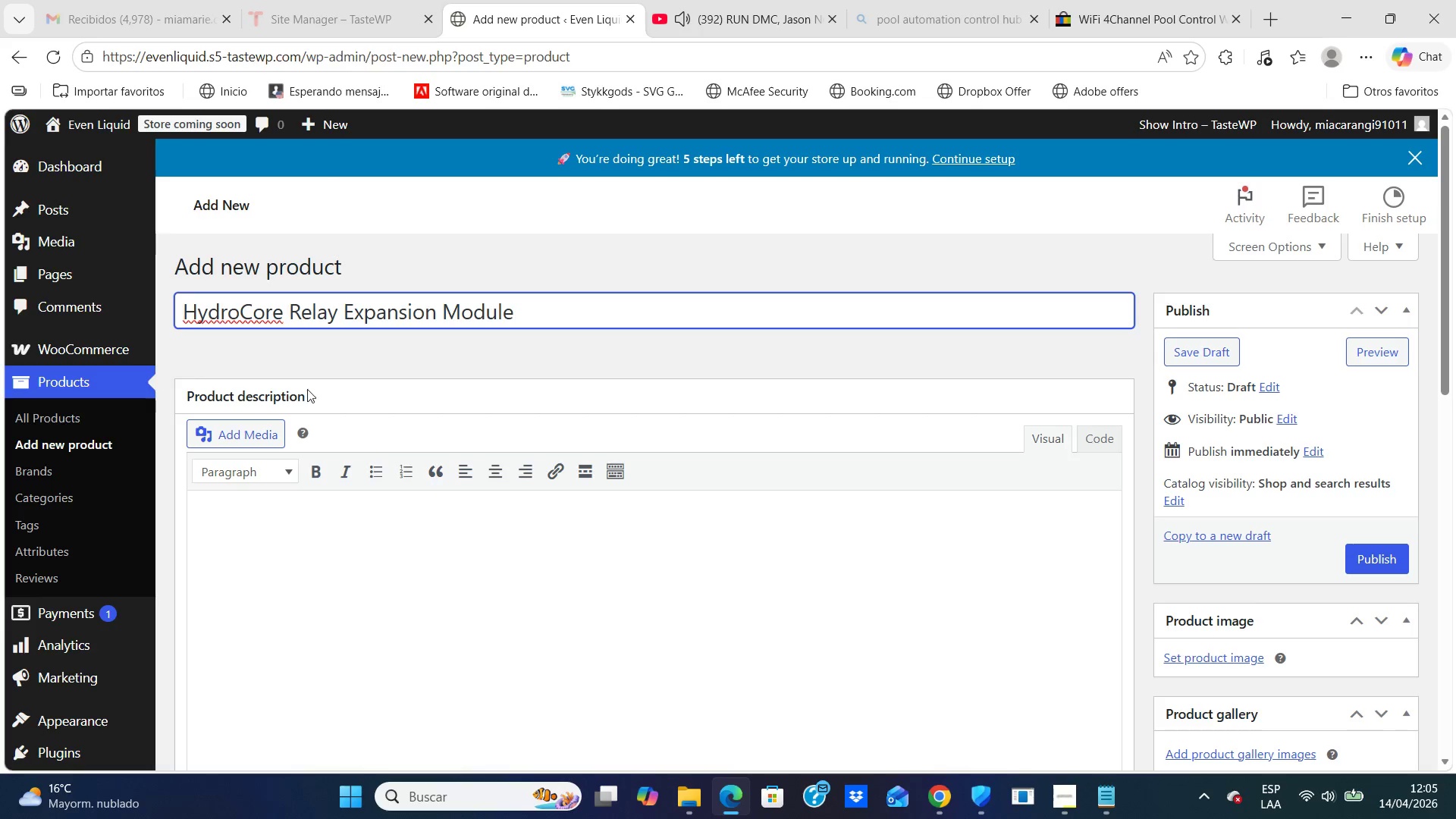 
left_click([223, 506])
 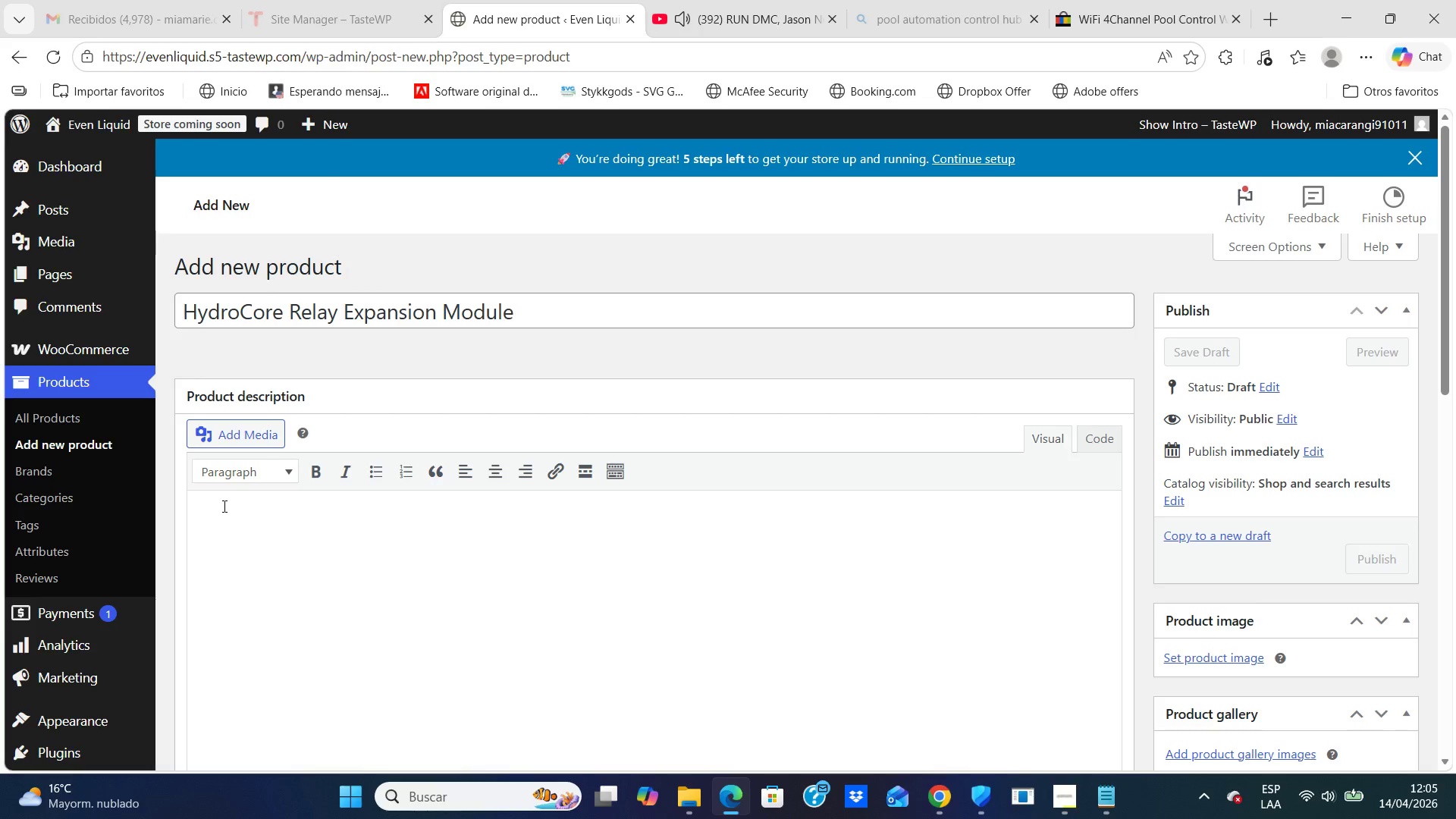 
key(CapsLock)
 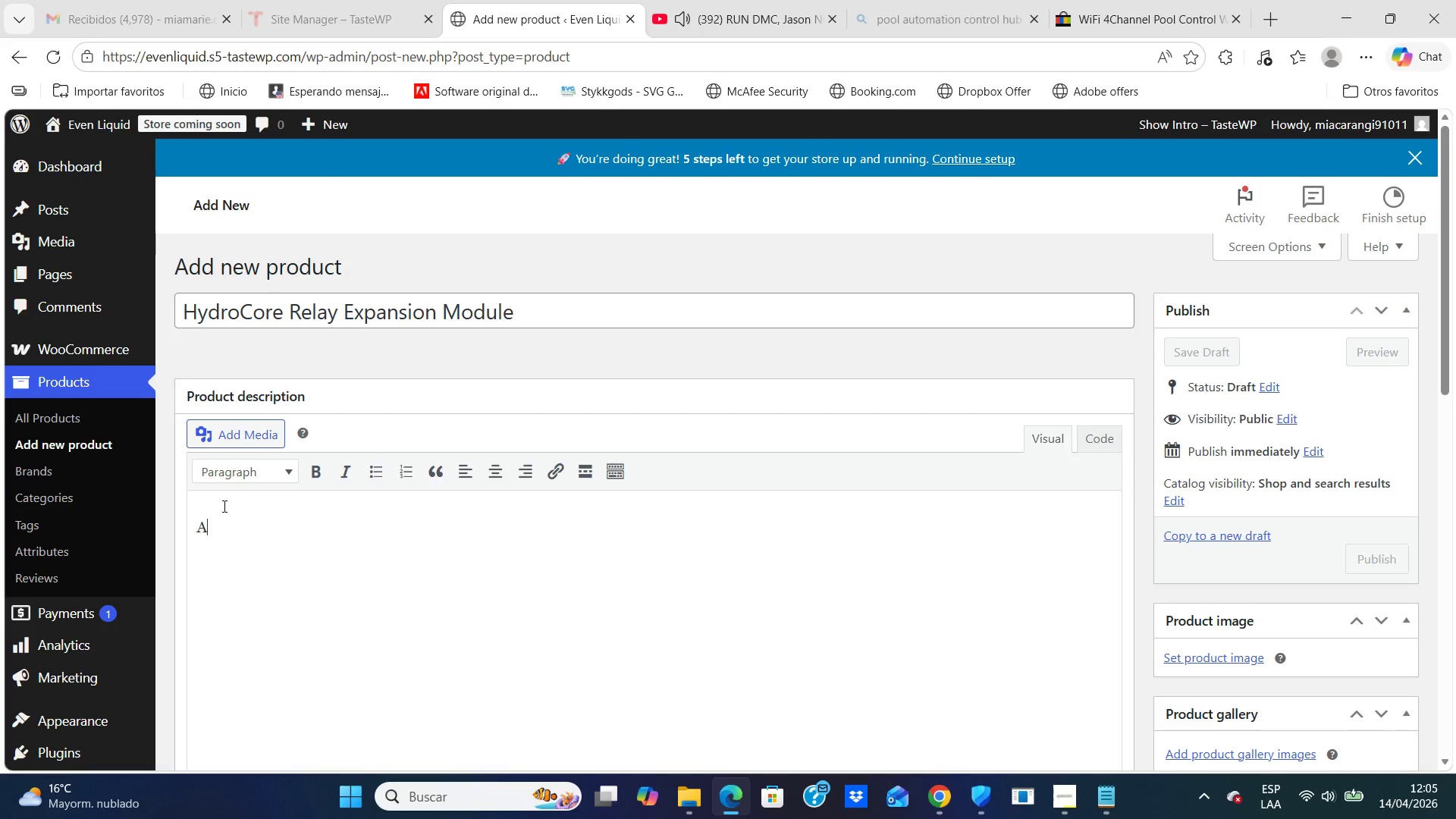 
key(A)
 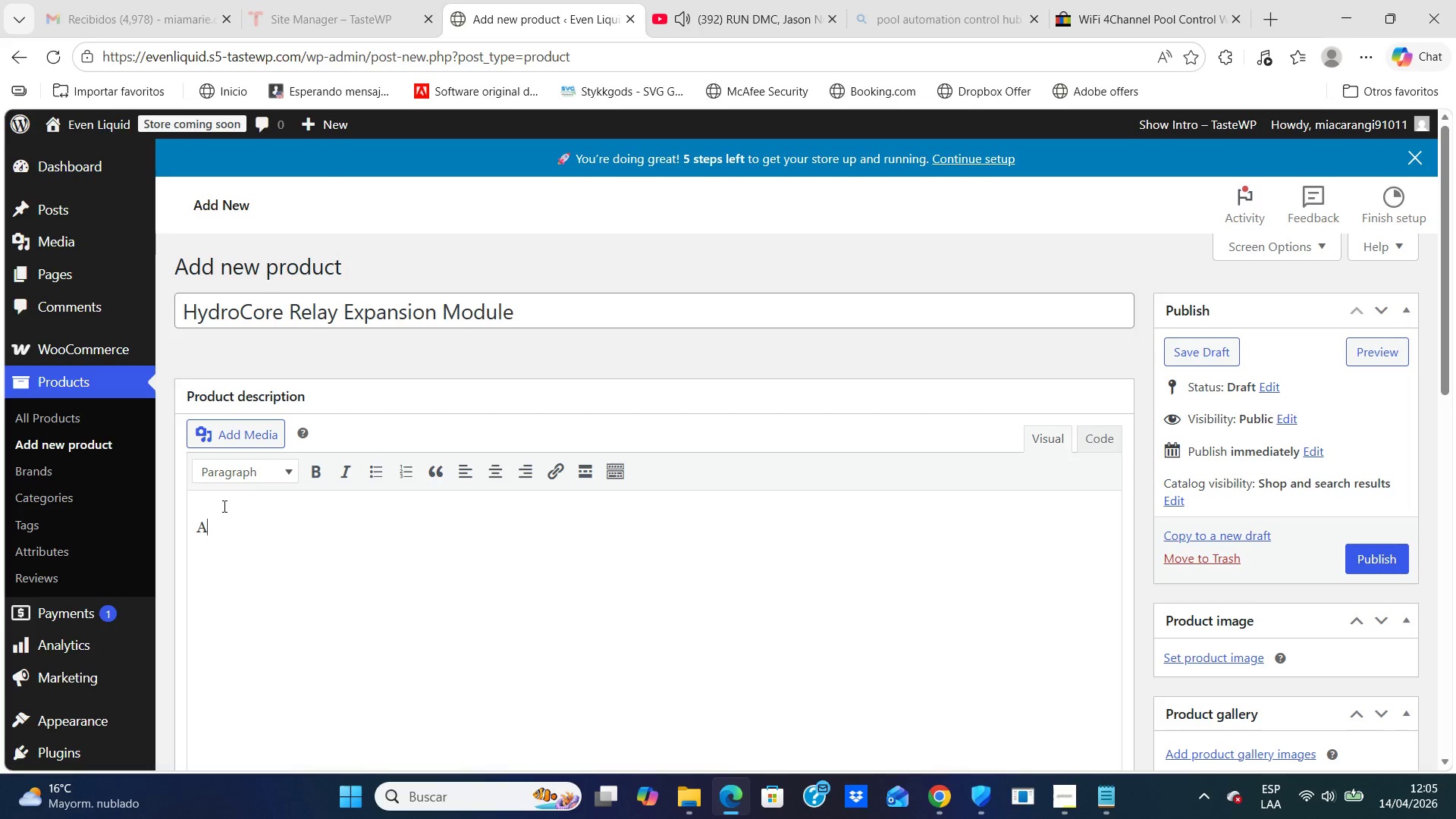 
key(CapsLock)
 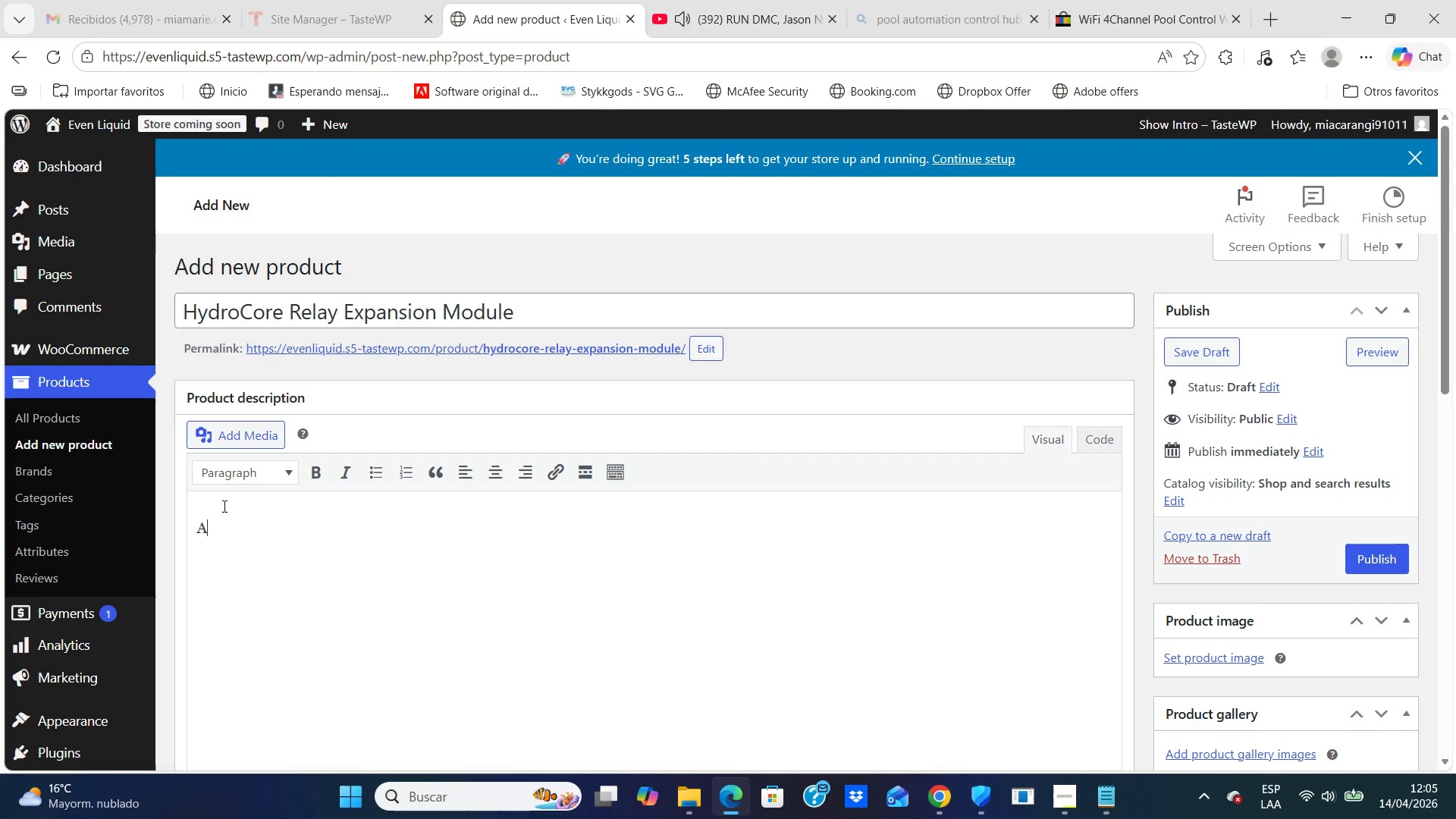 
key(N)
 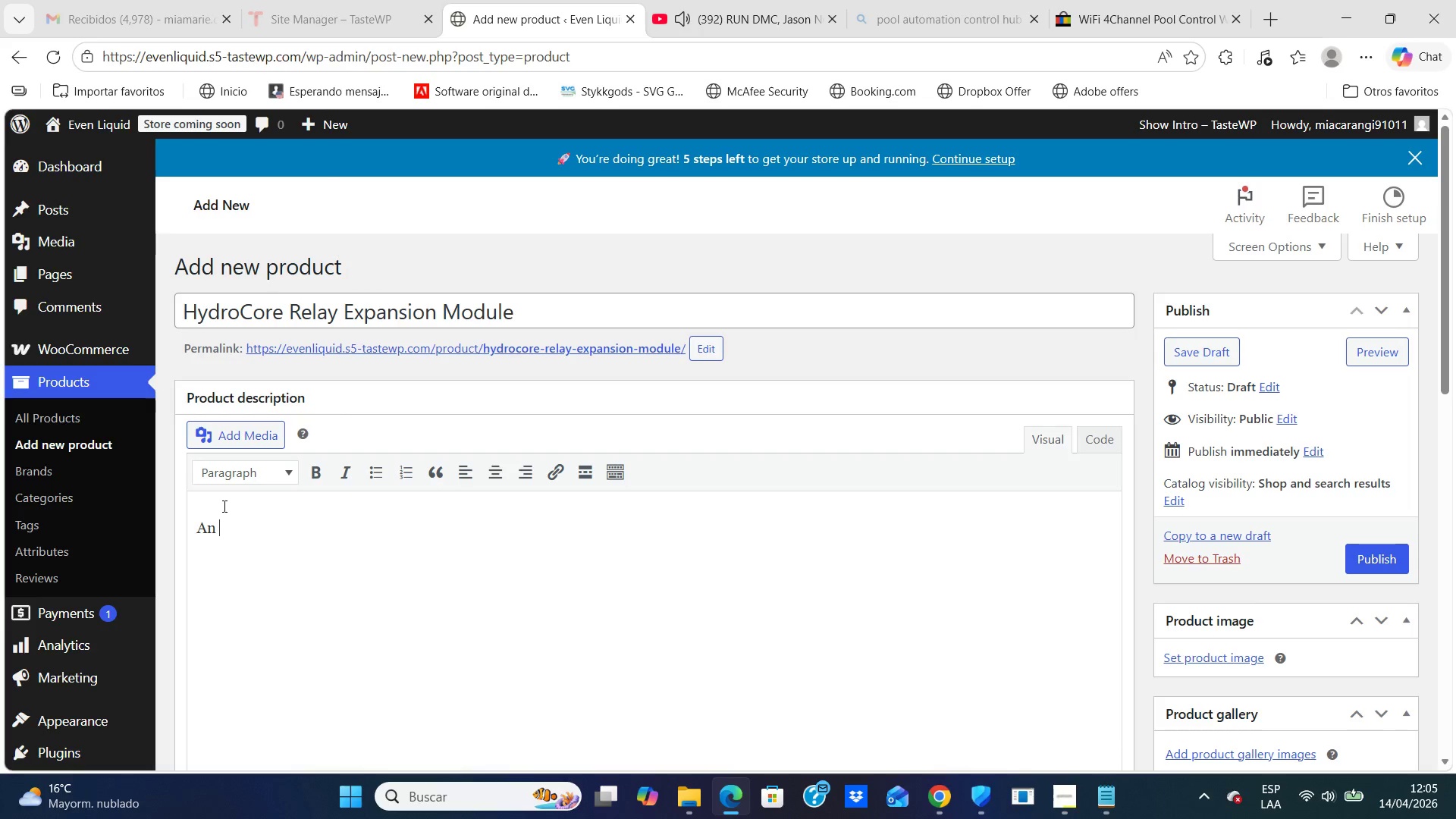 
key(Space)
 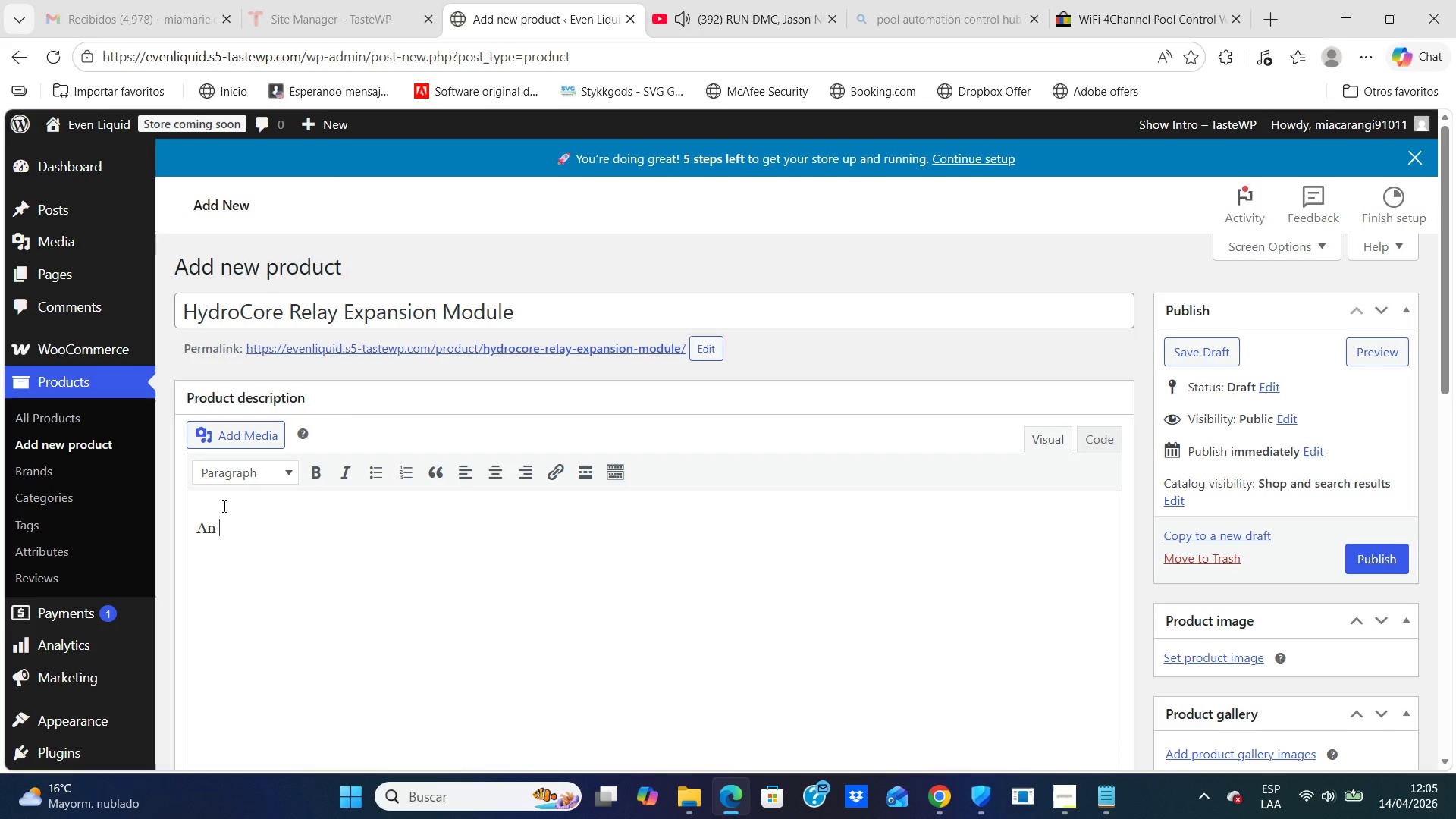 
type(advanced e)
key(Backspace)
type(relay expansion module designe)
 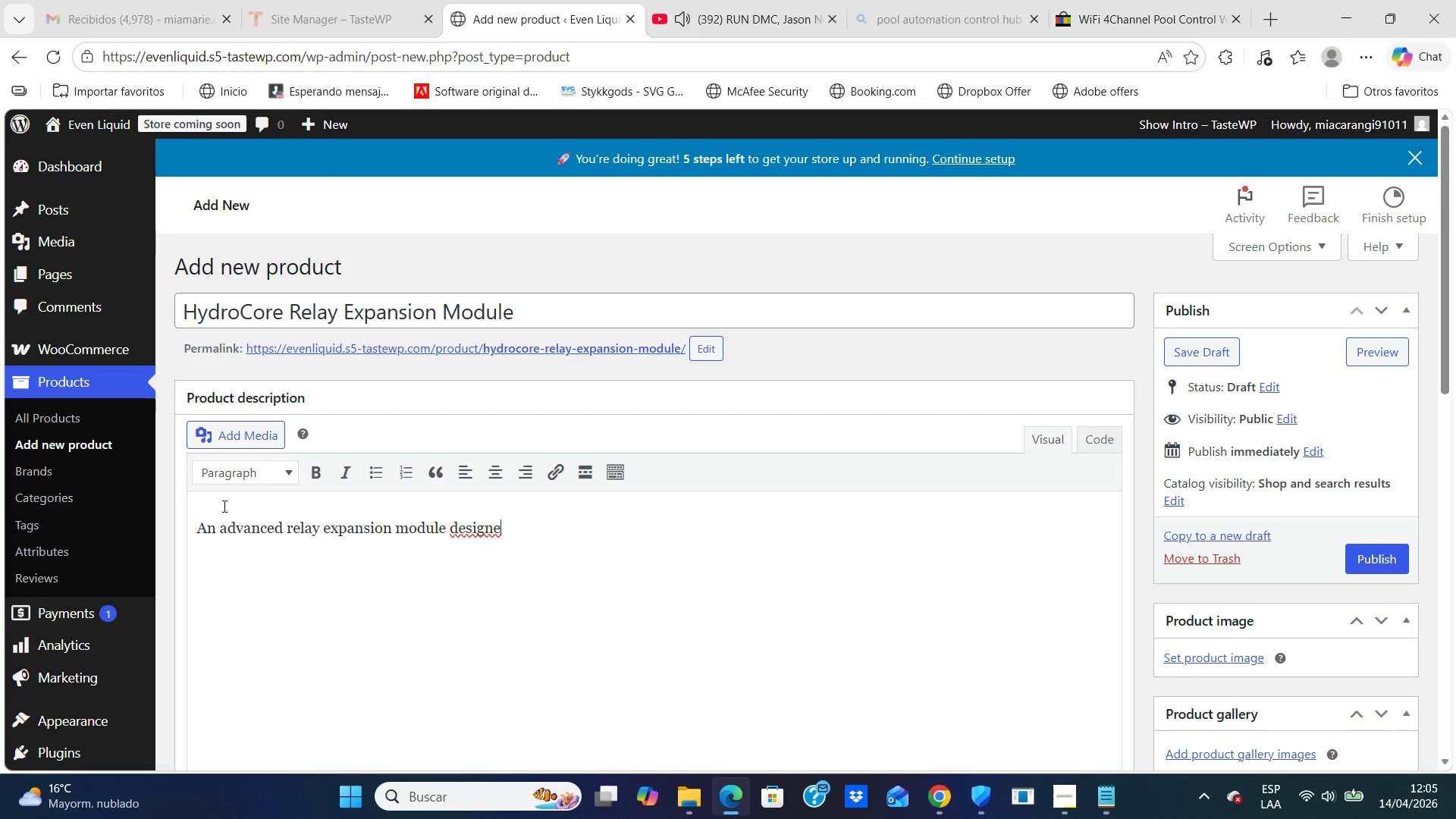 
type(d to extend the capabilite)
key(Backspace)
type(es )
key(Backspace)
key(Backspace)
key(Backspace)
key(Backspace)
key(Backspace)
key(Backspace)
key(Backspace)
key(Backspace)
type(bilities of pool automation su)
key(Backspace)
type(ystems. The HydroCore Expansion Module addi)
key(Backspace)
key(Backspace)
key(Backspace)
key(Backspace)
type(enables additioan)
key(Backspace)
key(Backspace)
type(nal equipment )
 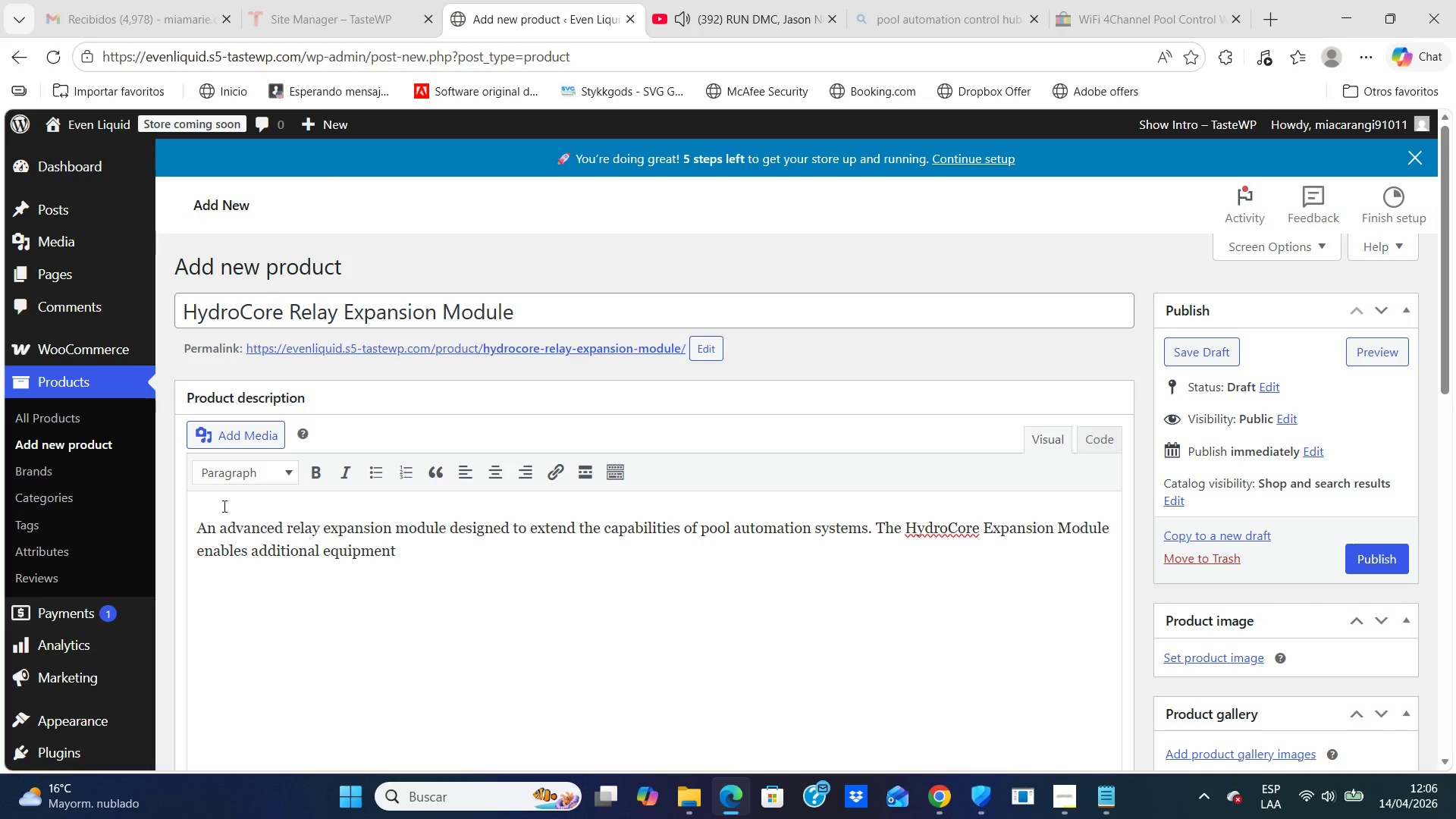 
type(integration, allowing users to scale their automation setup as needed)
 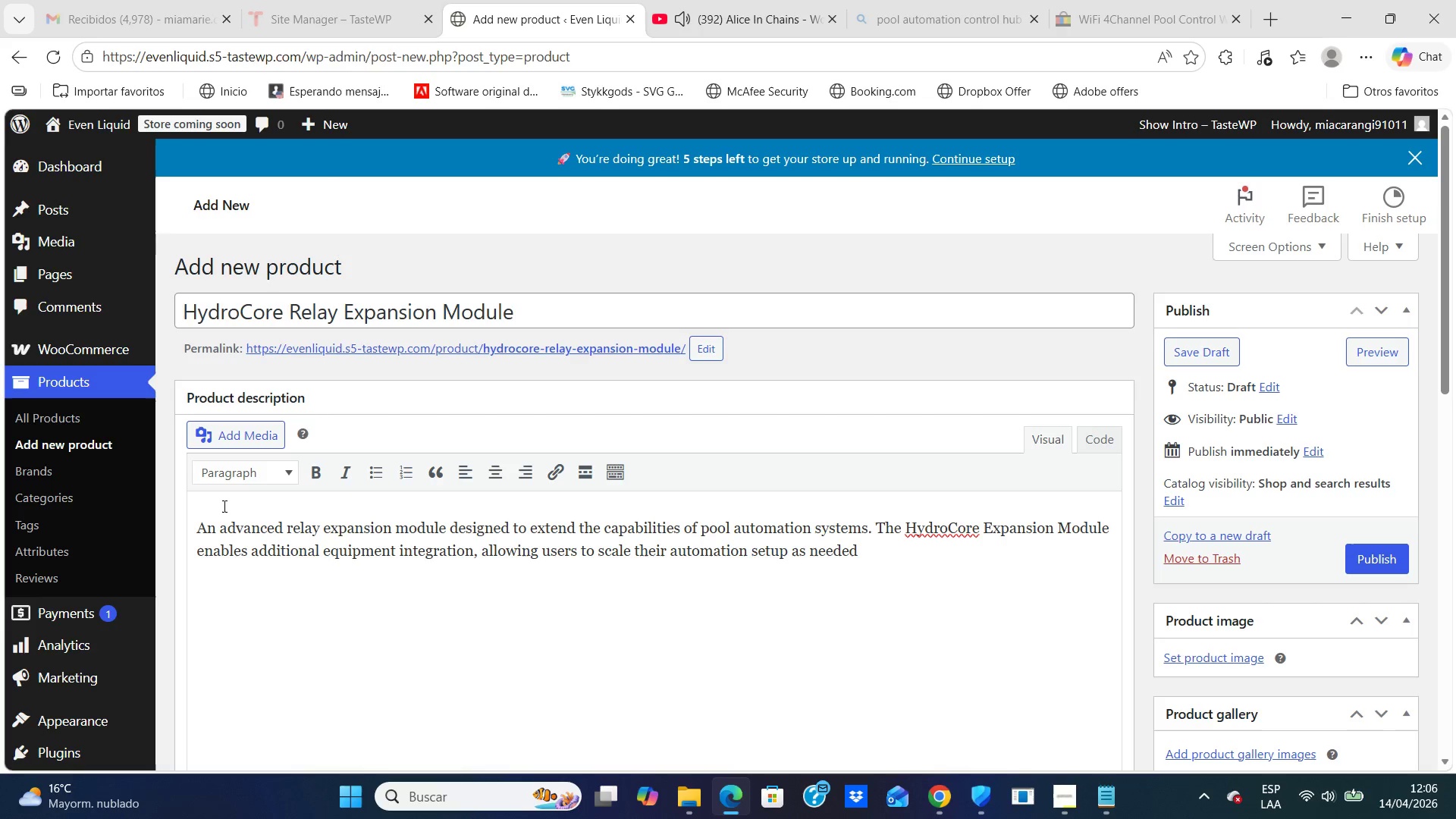 
wait(5.27)
 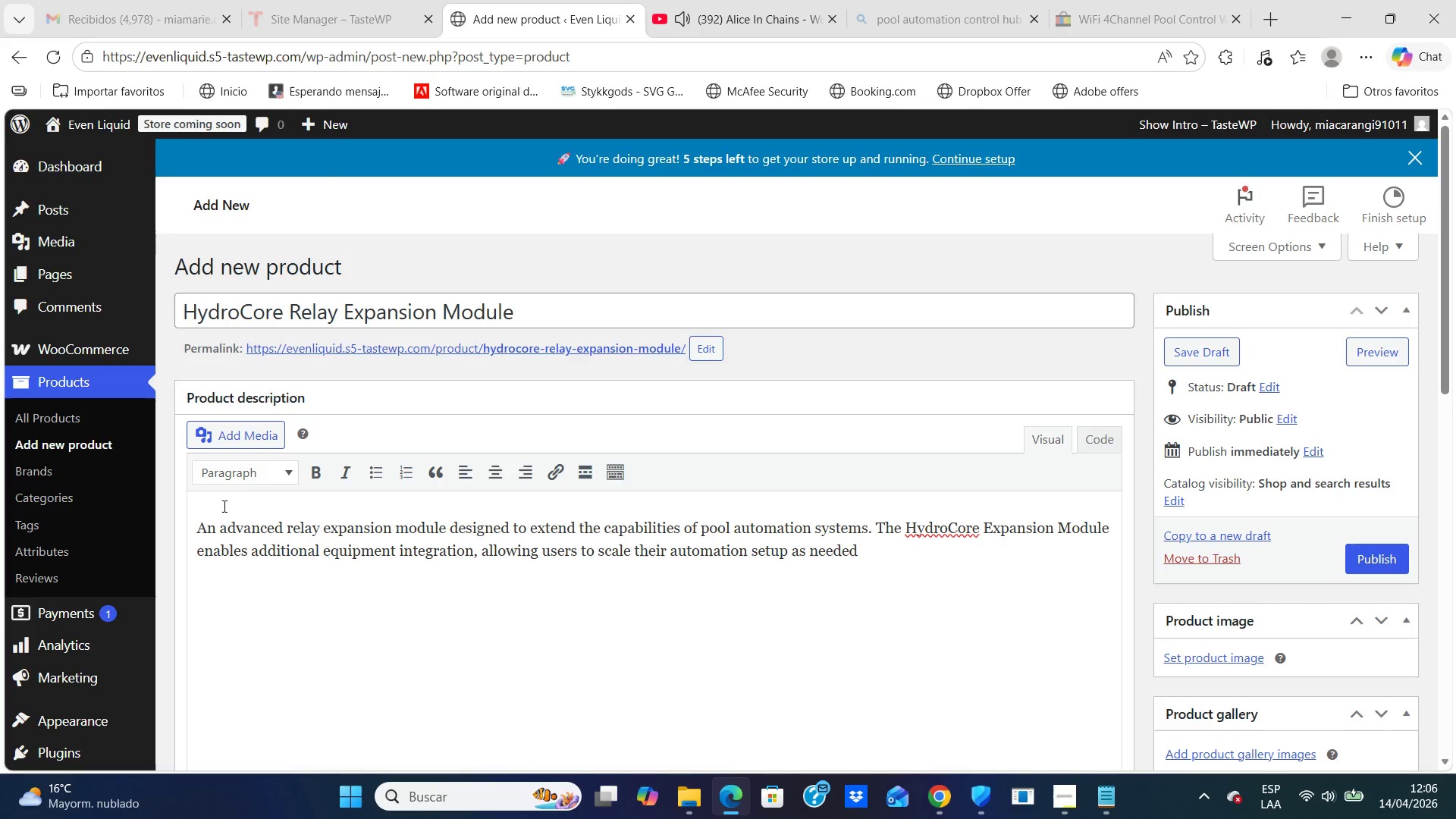 
key(Period)
 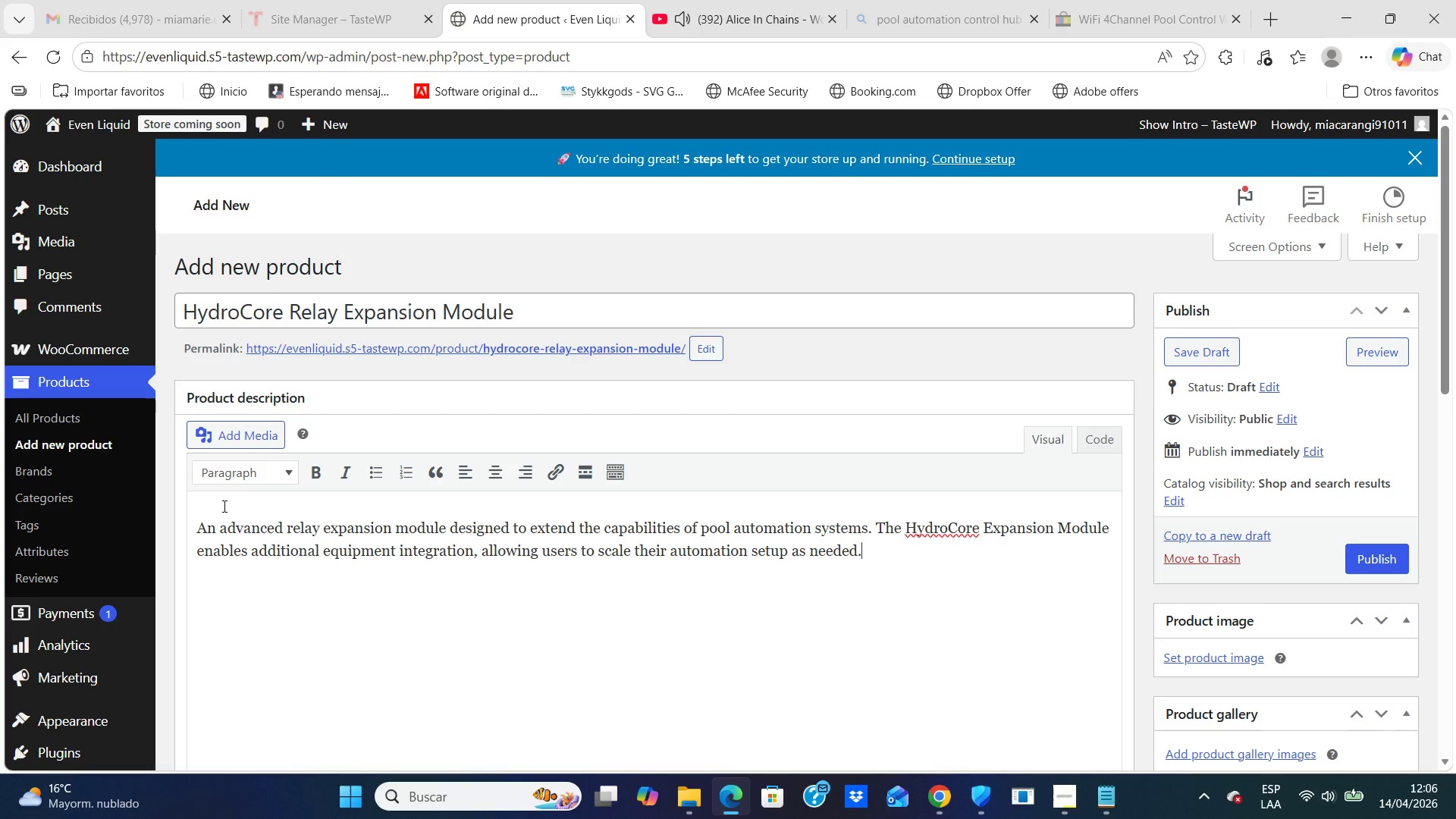 
key(Enter)
 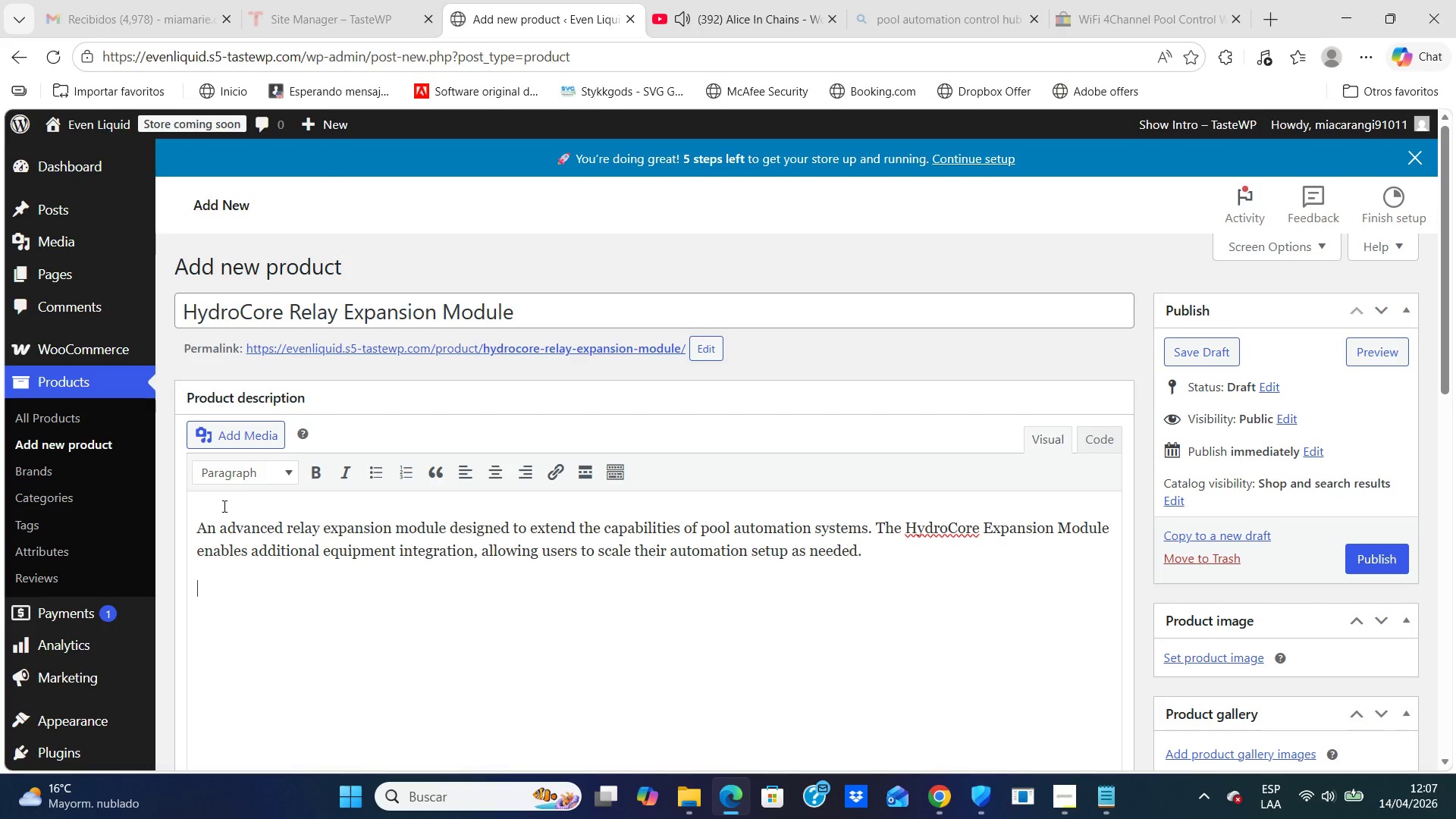 
type(Built for professional enviroments, it provide)
key(Backspace)
key(Backspace)
key(Backspace)
key(Backspace)
key(Backspace)
key(Backspace)
key(Backspace)
key(Backspace)
key(Backspace)
key(Backspace)
key(Backspace)
key(Backspace)
key(Backspace)
key(Backspace)
key(Backspace)
key(Backspace)
key(Backspace)
key(Backspace)
type(oments )
key(Backspace)
key(Backspace)
key(Backspace)
key(Backspace)
type(environments )
key(Backspace)
type(. It)
 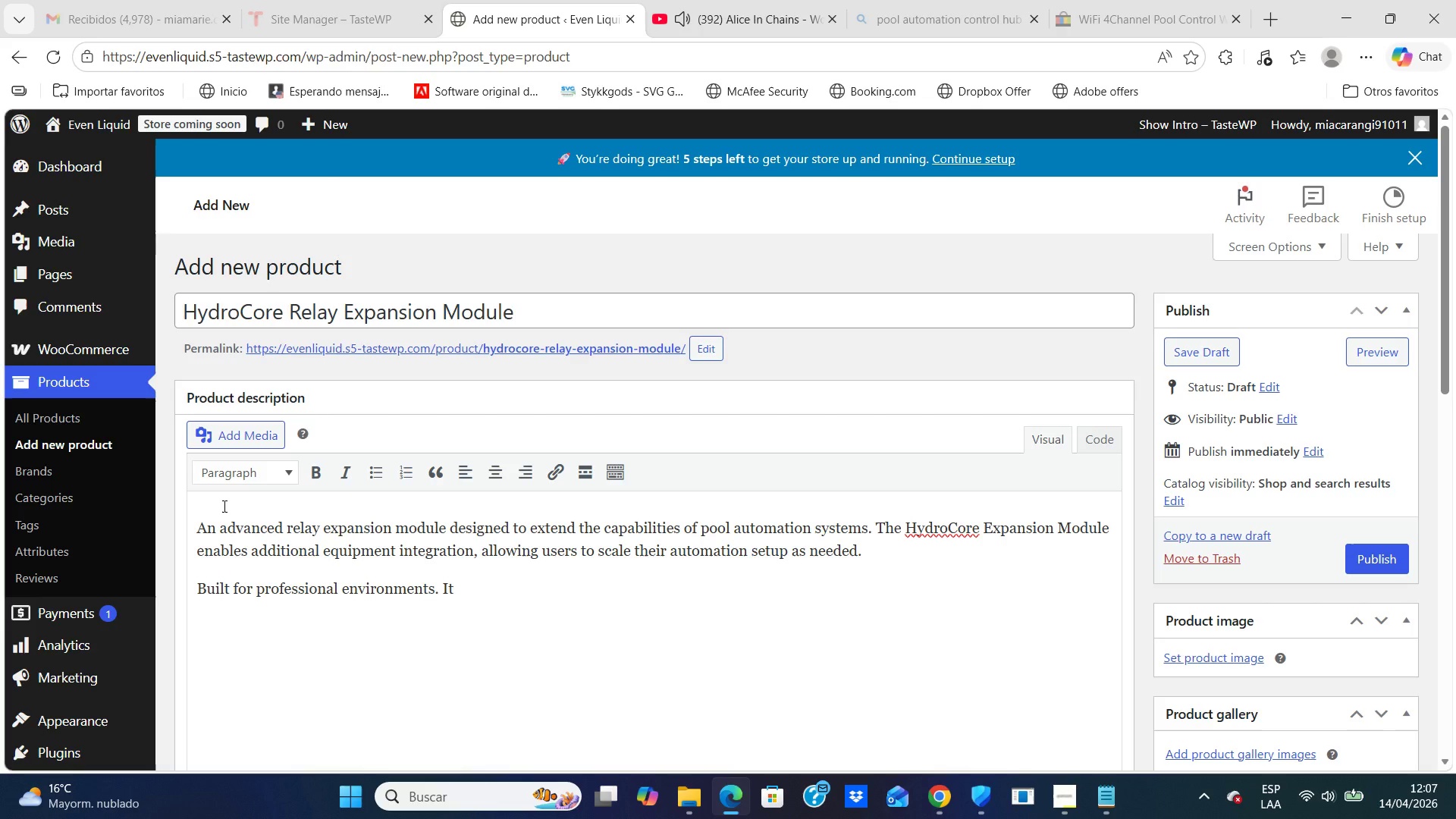 
key(Backspace)
key(Backspace)
key(Backspace)
key(Backspace)
type(, it provides reliable performance for controlling additional devices such as pumps, heaters, and lighting systems. Ideal for complex pool is)
key(Backspace)
type(nstallations requiring flexible automation expansion.)
 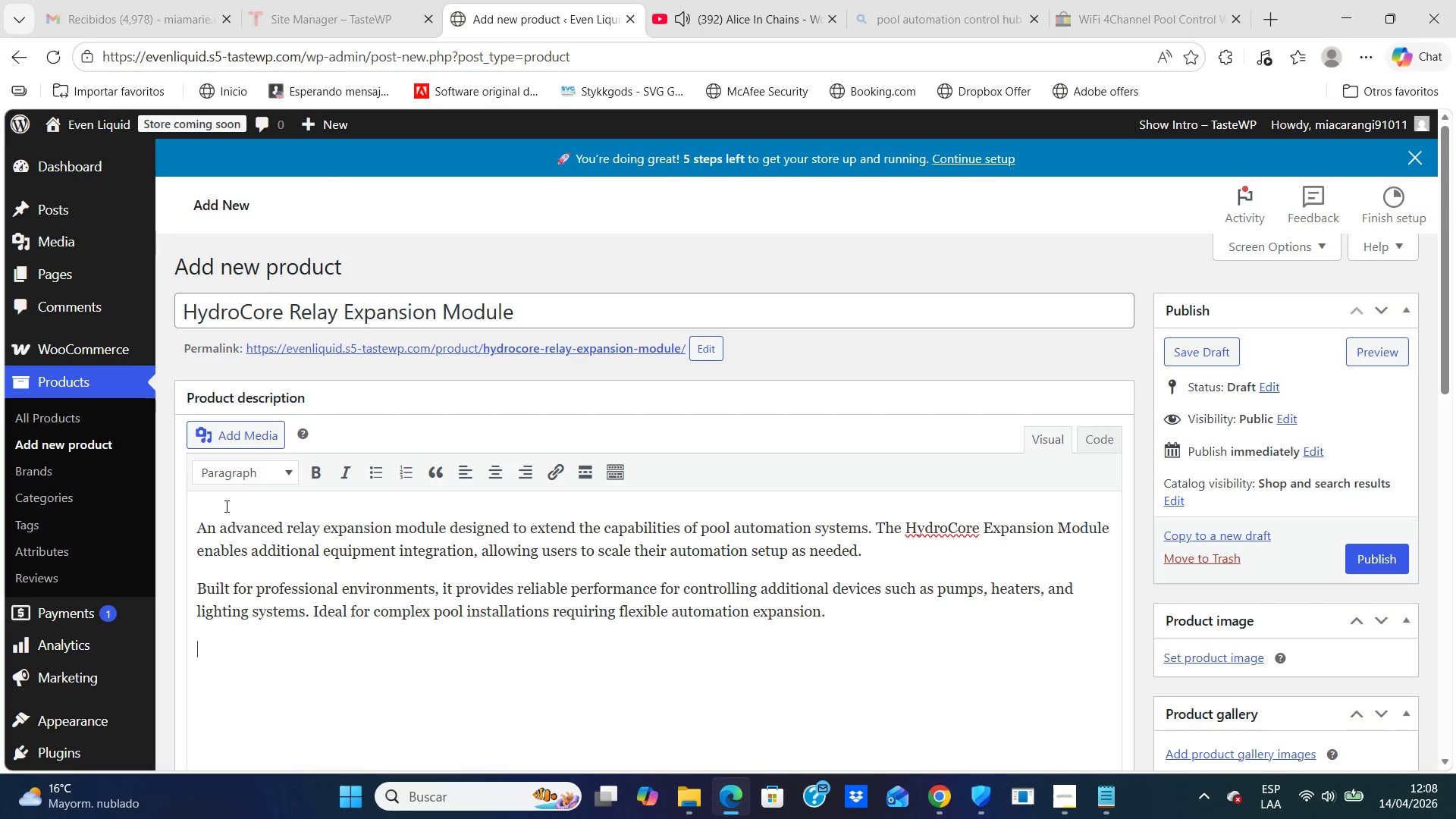 
key(Enter)
 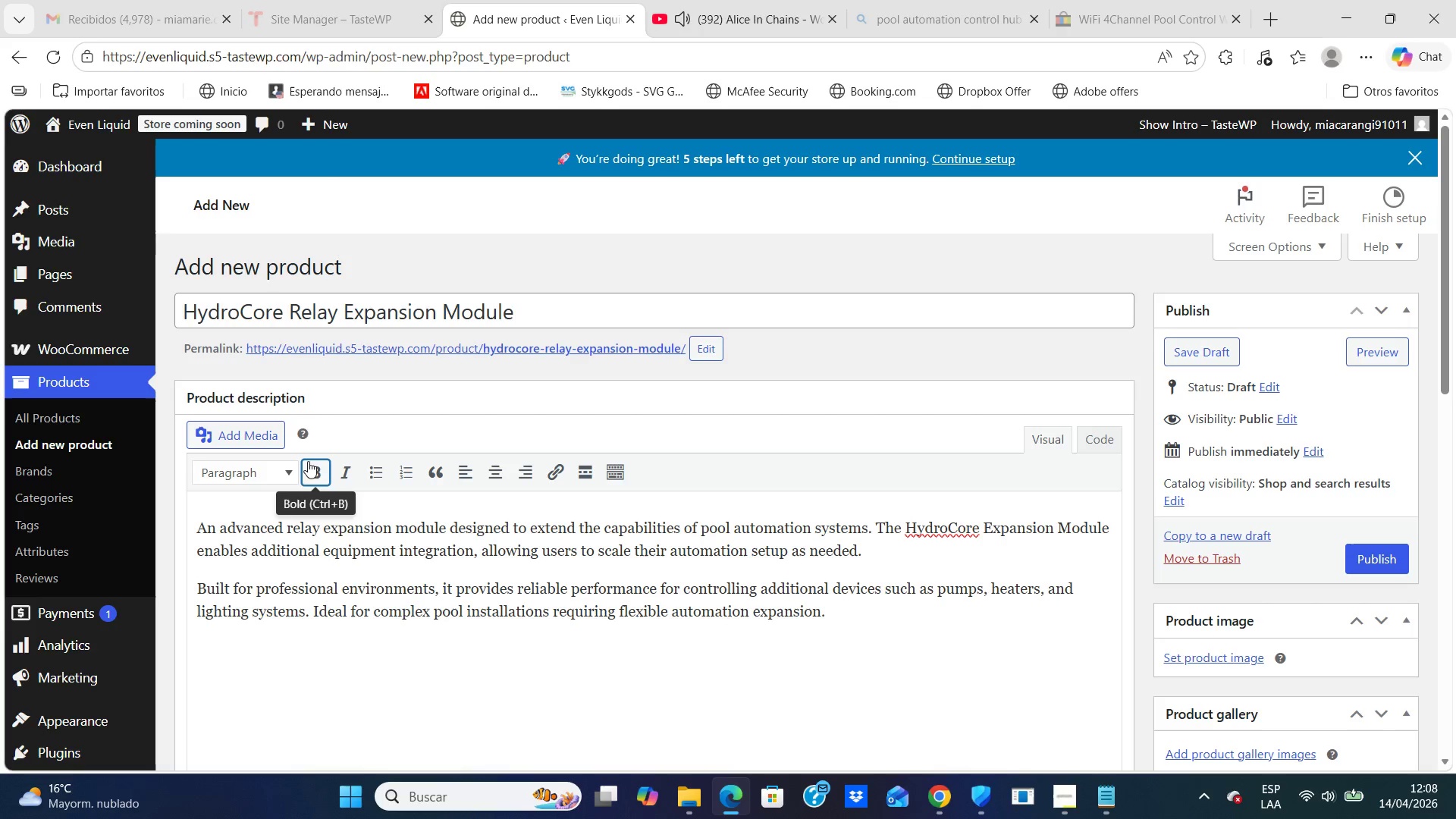 
left_click([311, 465])
 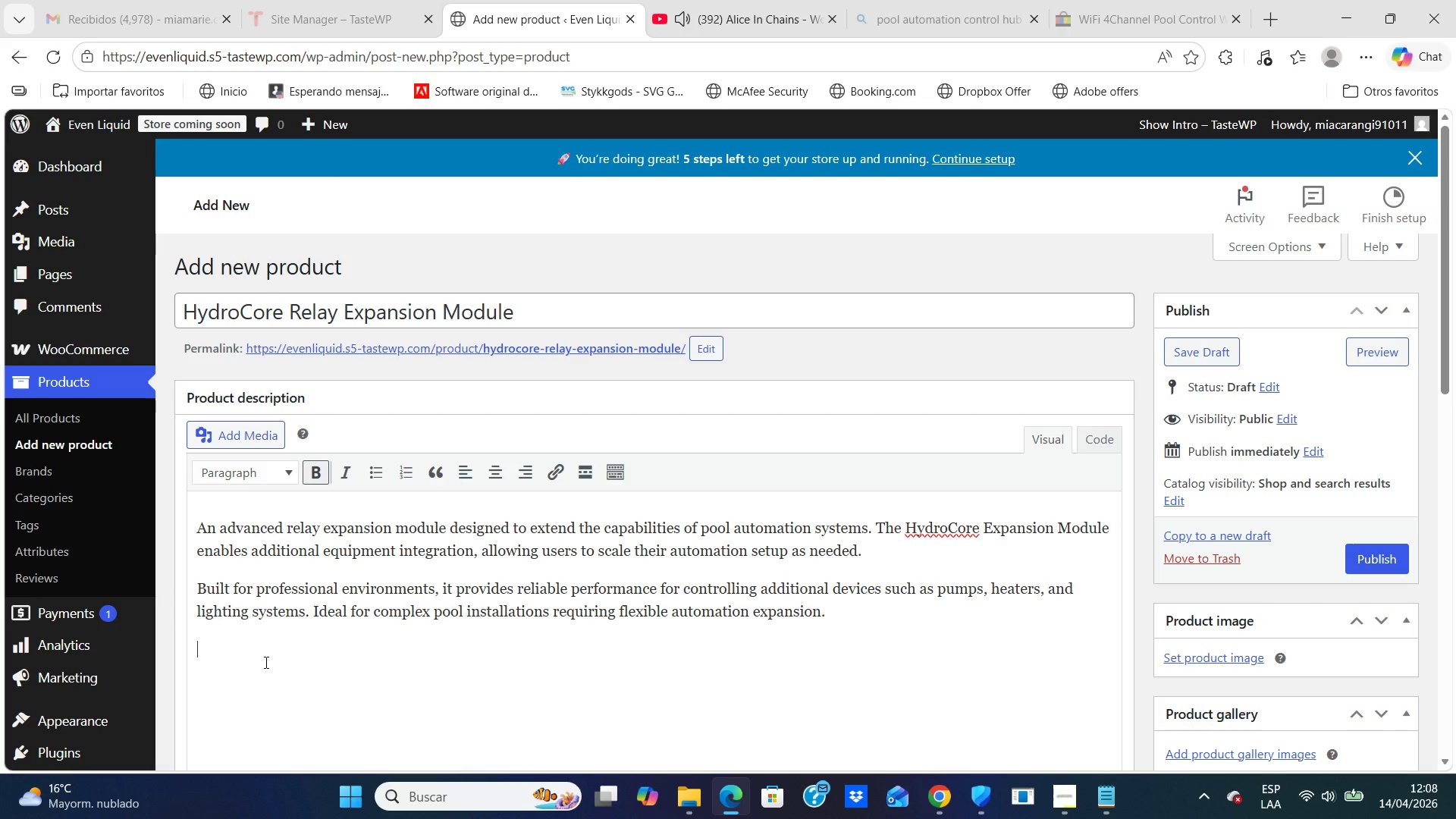 
key(CapsLock)
 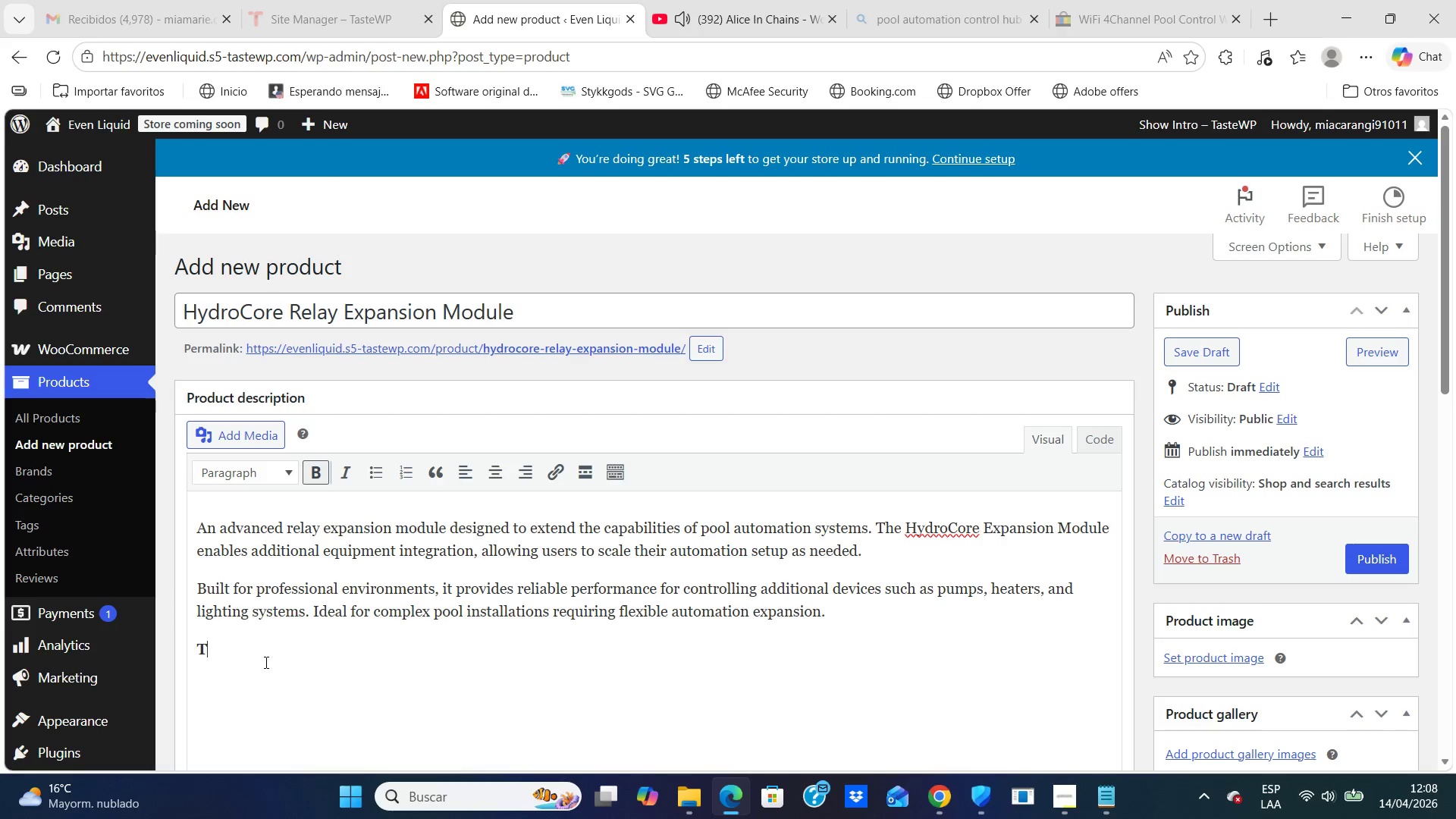 
key(T)
 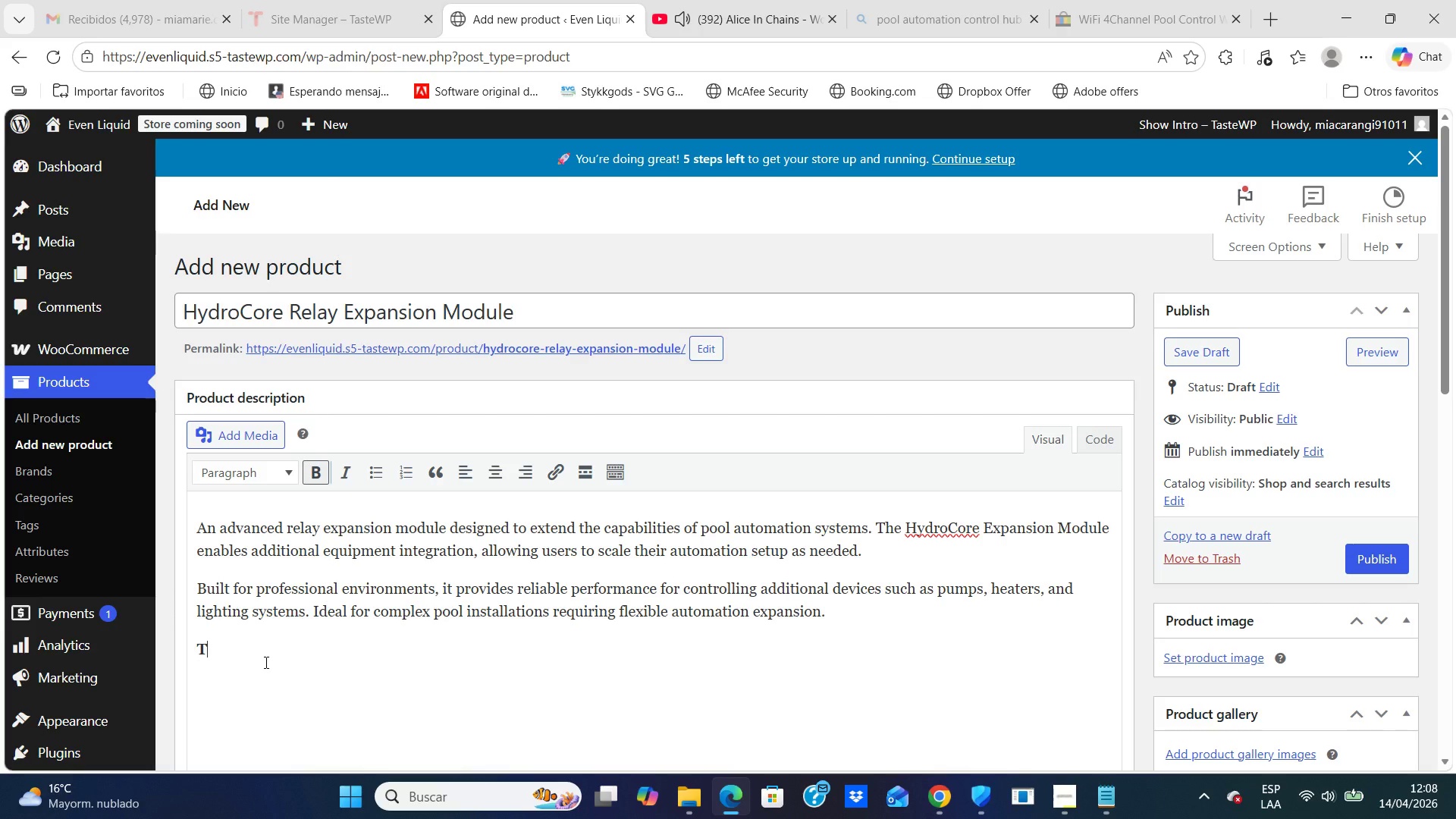 
key(CapsLock)
 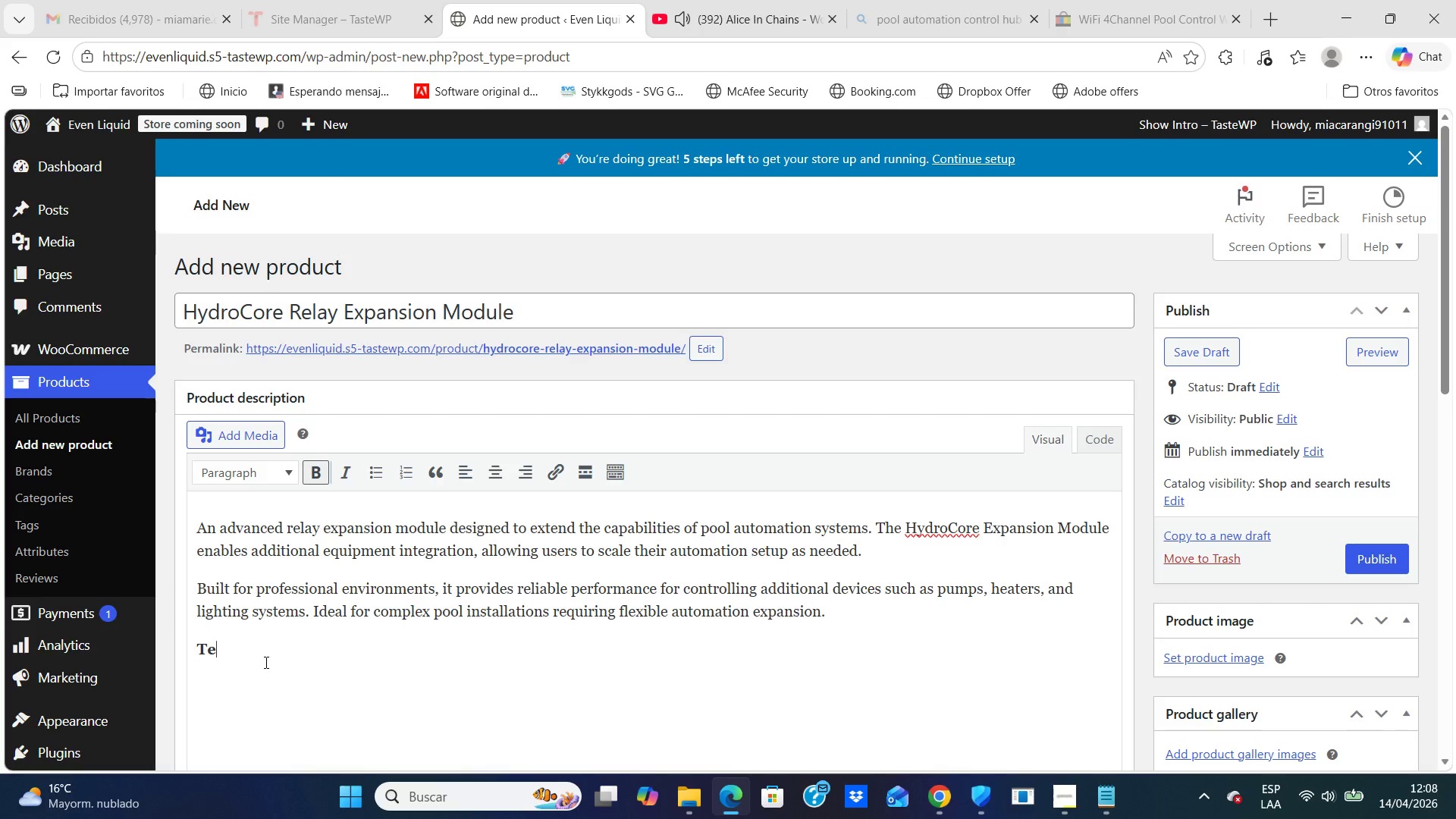 
key(E)
 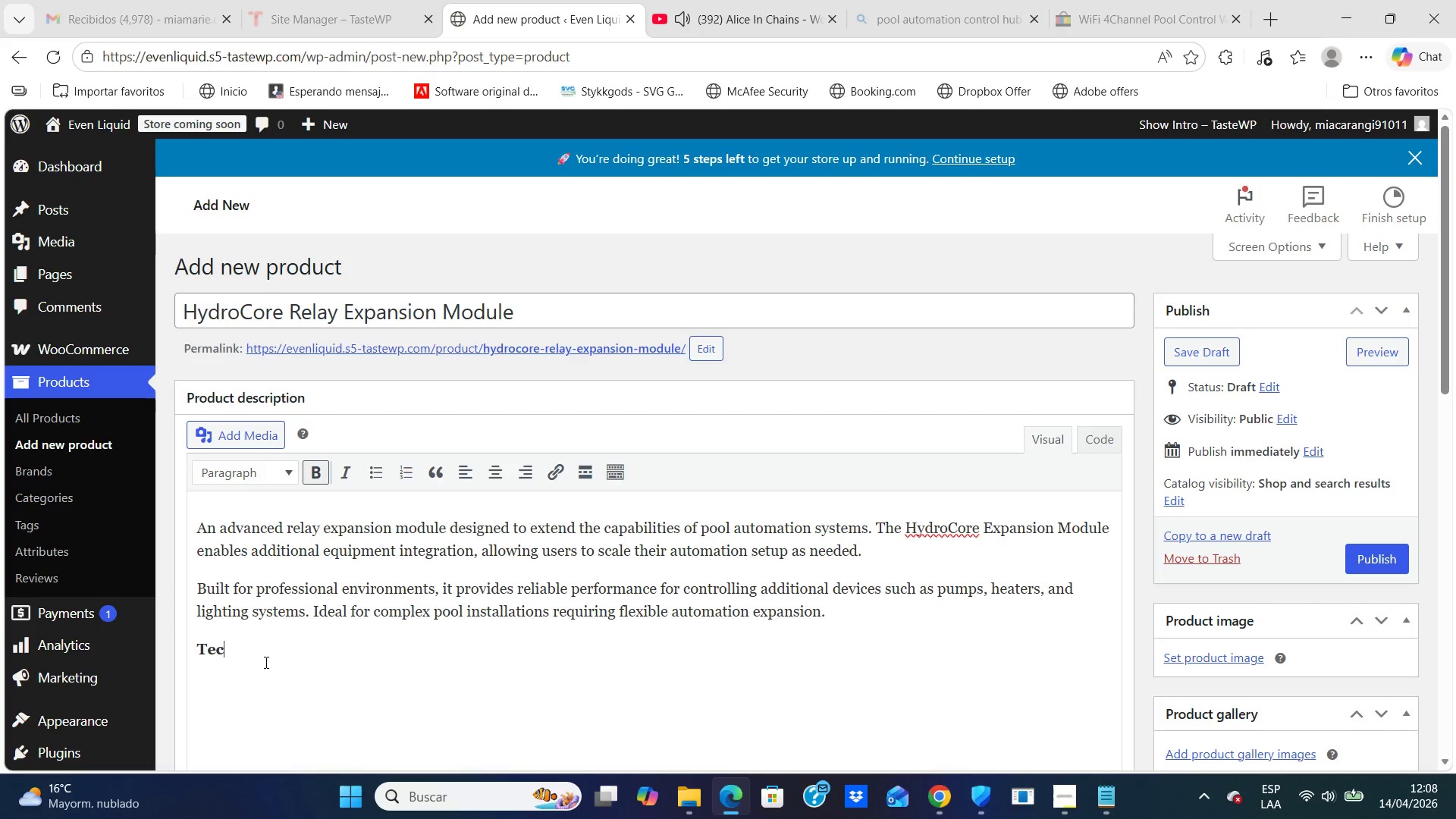 
type(ch)
 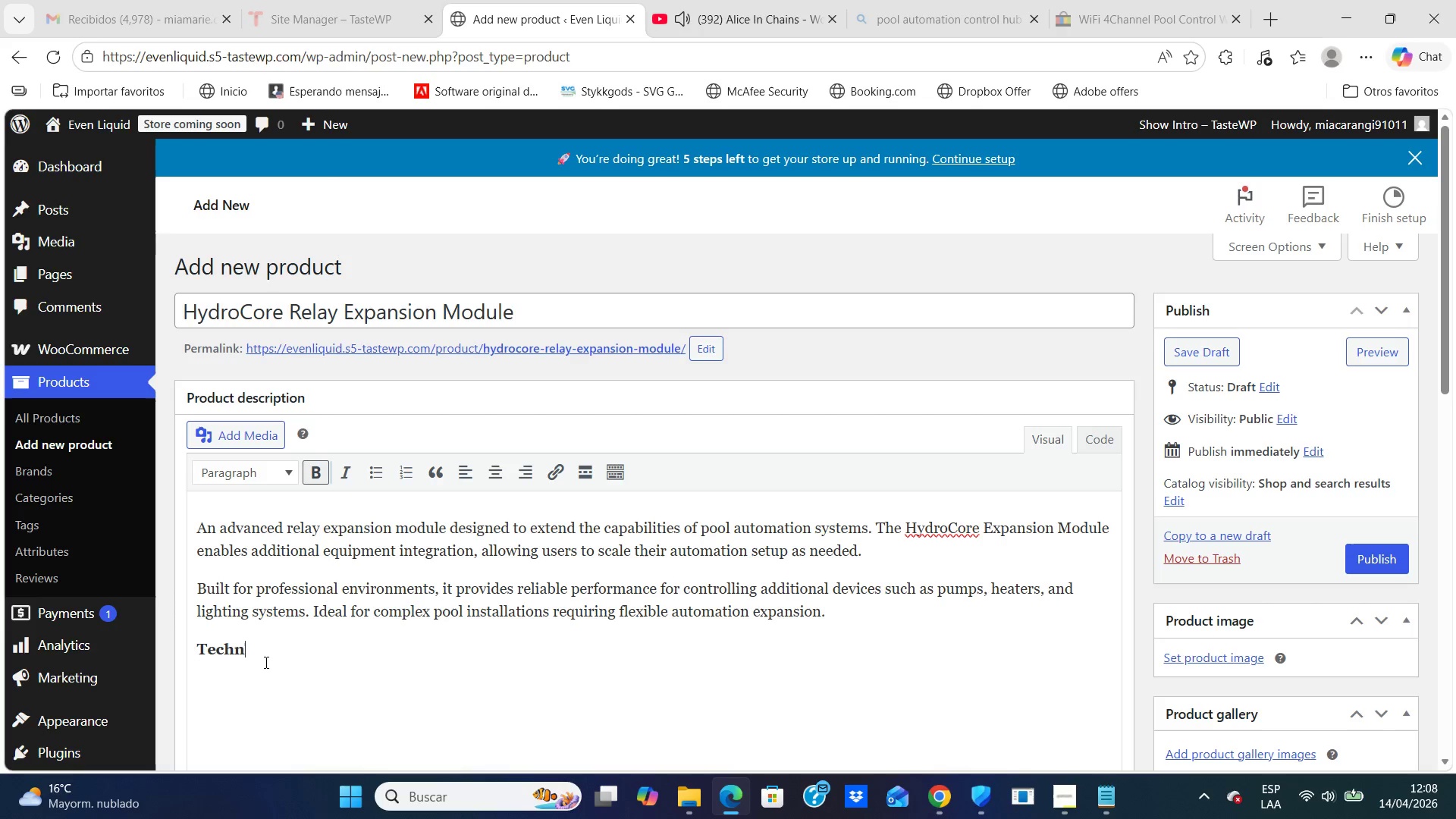 
type(nical Specifications)
 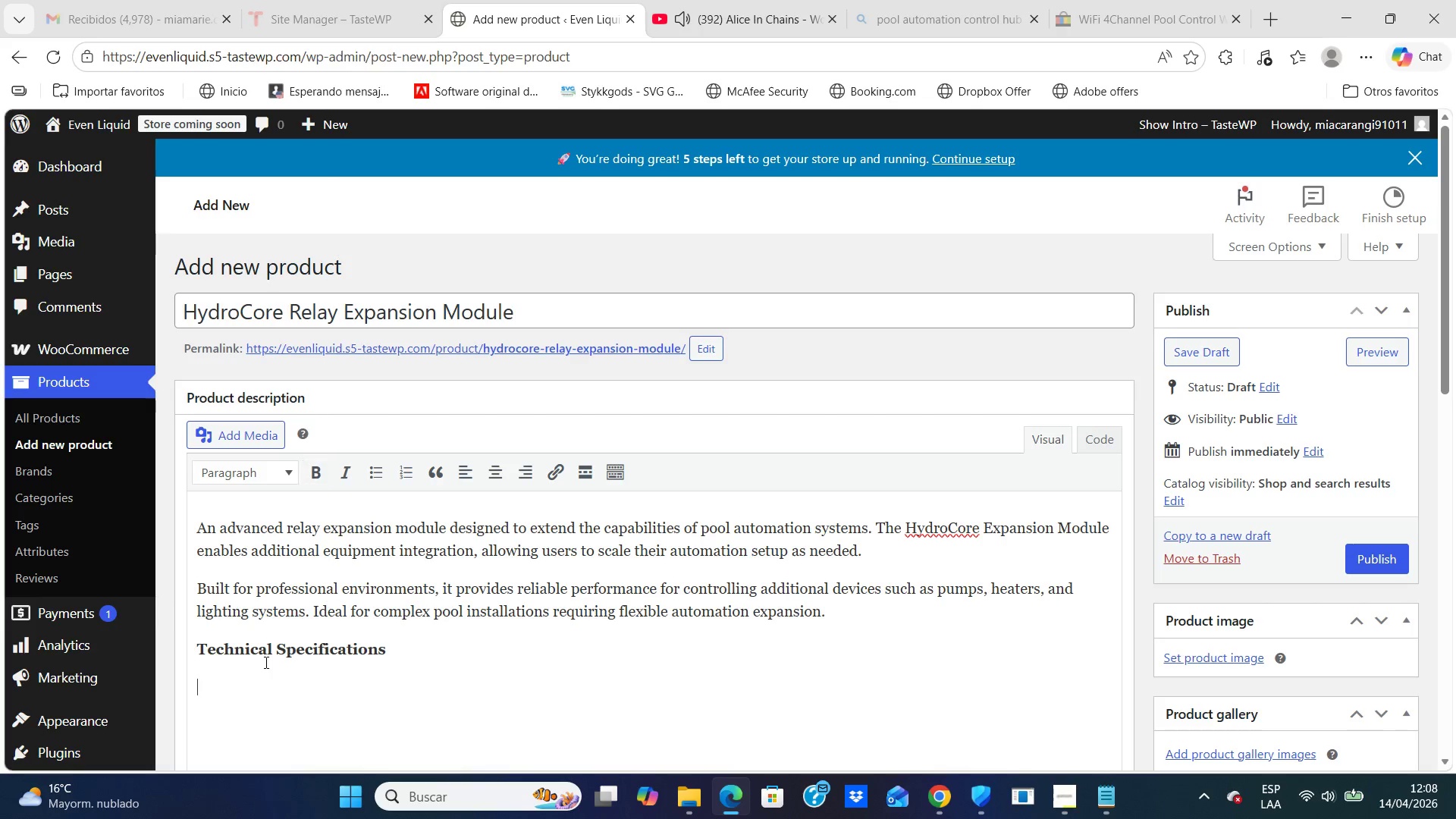 
key(Enter)
 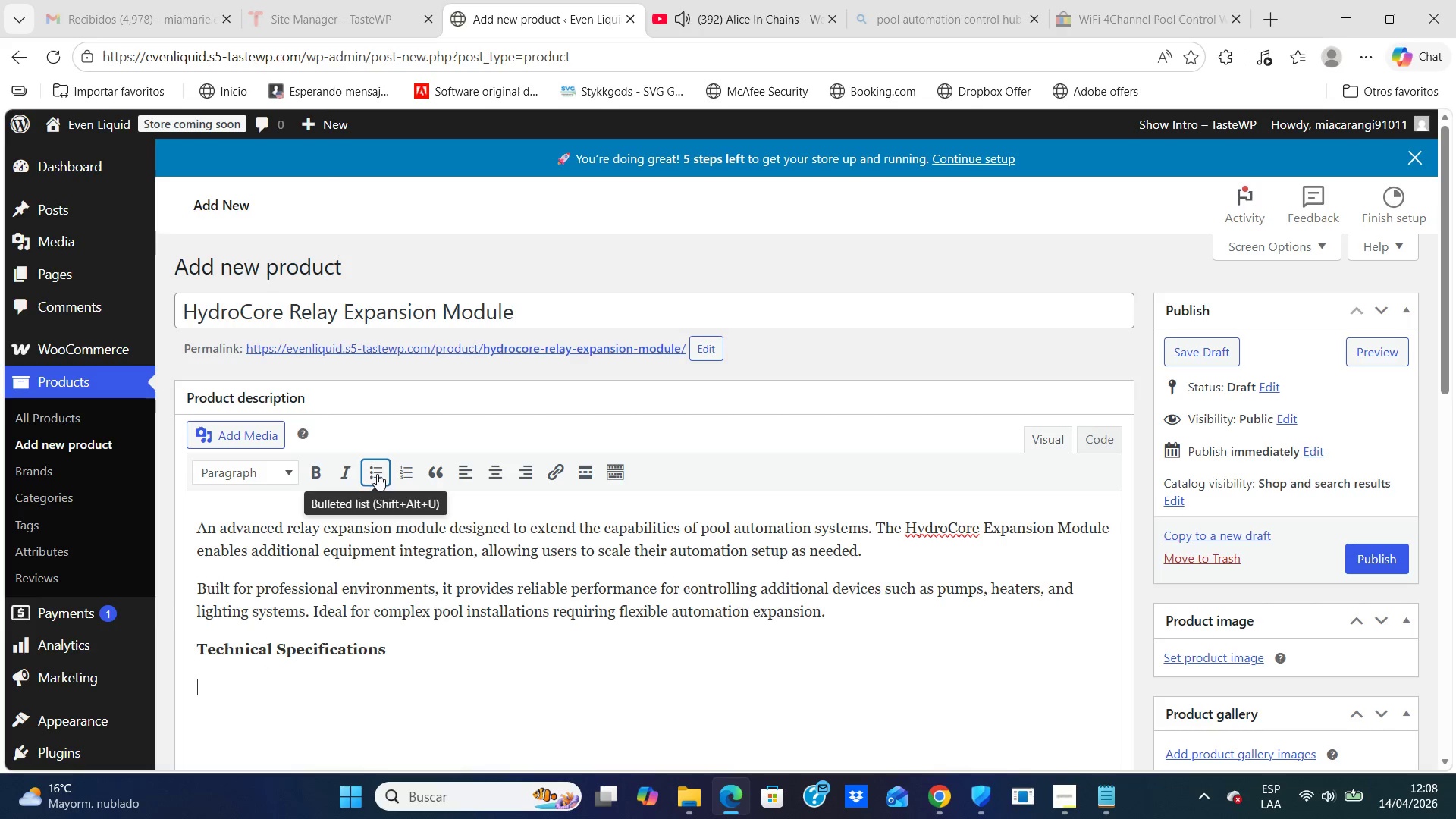 
left_click([377, 475])
 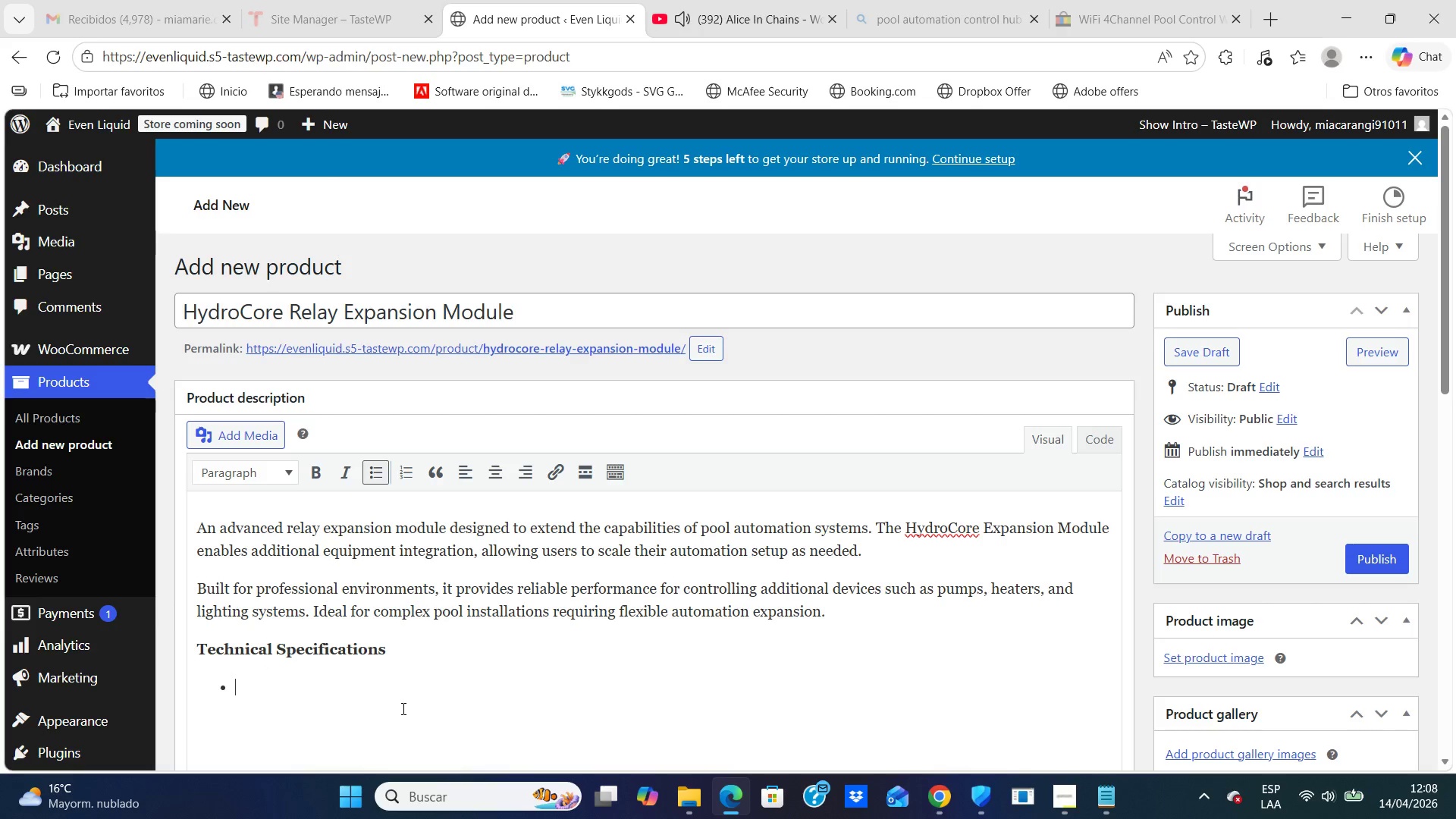 
type(Relay)
 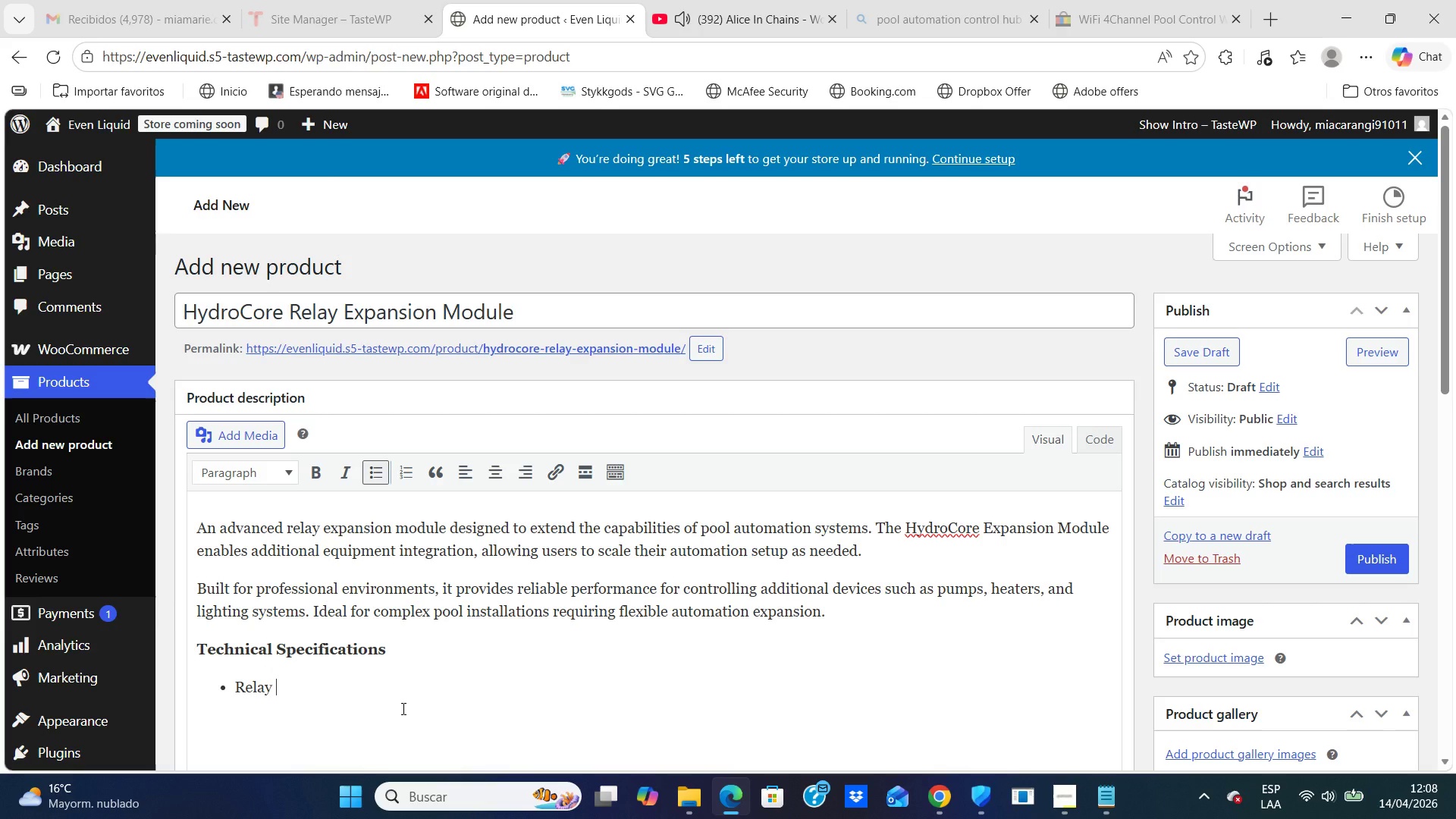 
type( Capacity> multi-device expansion)
 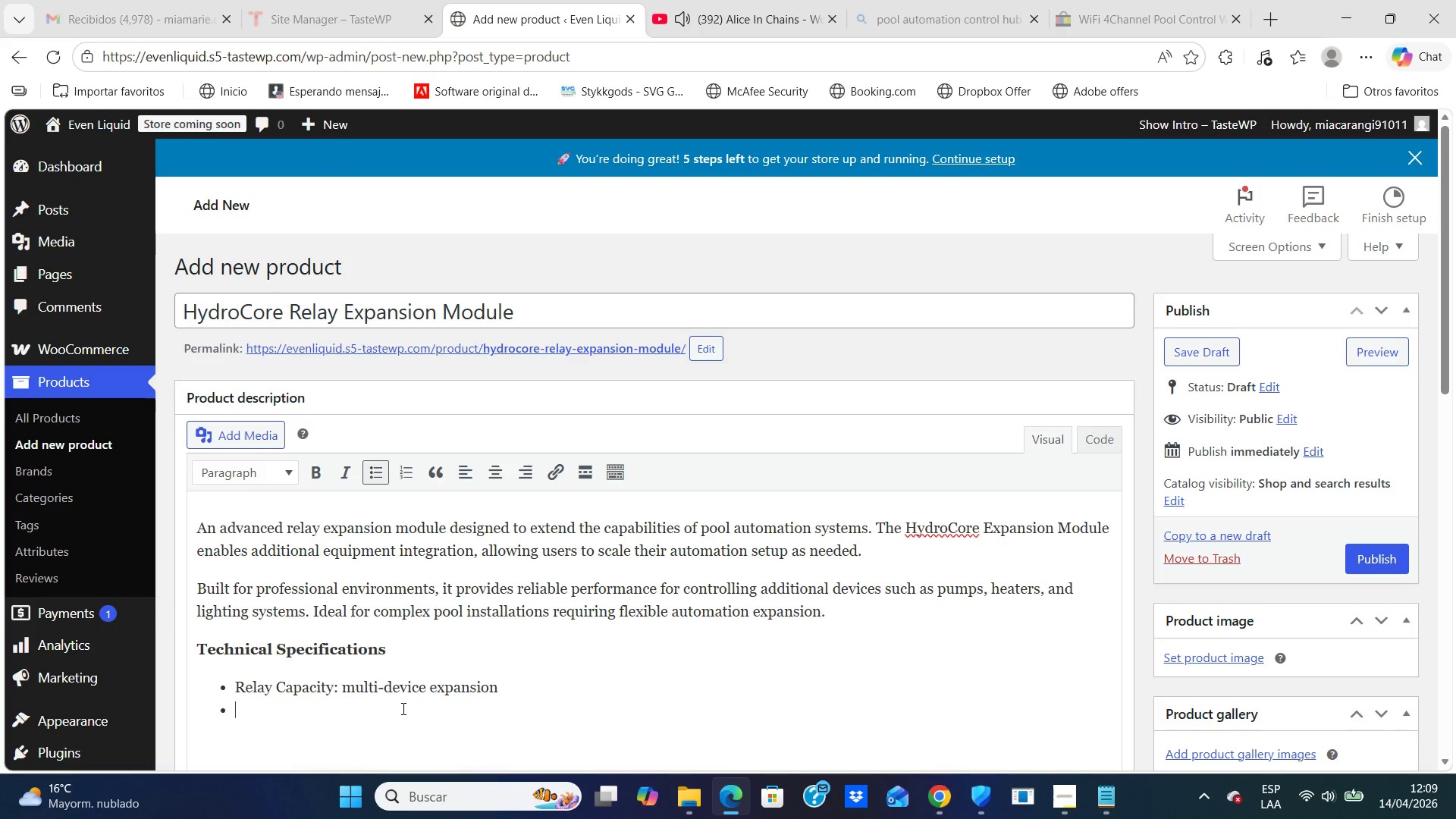 
key(Enter)
 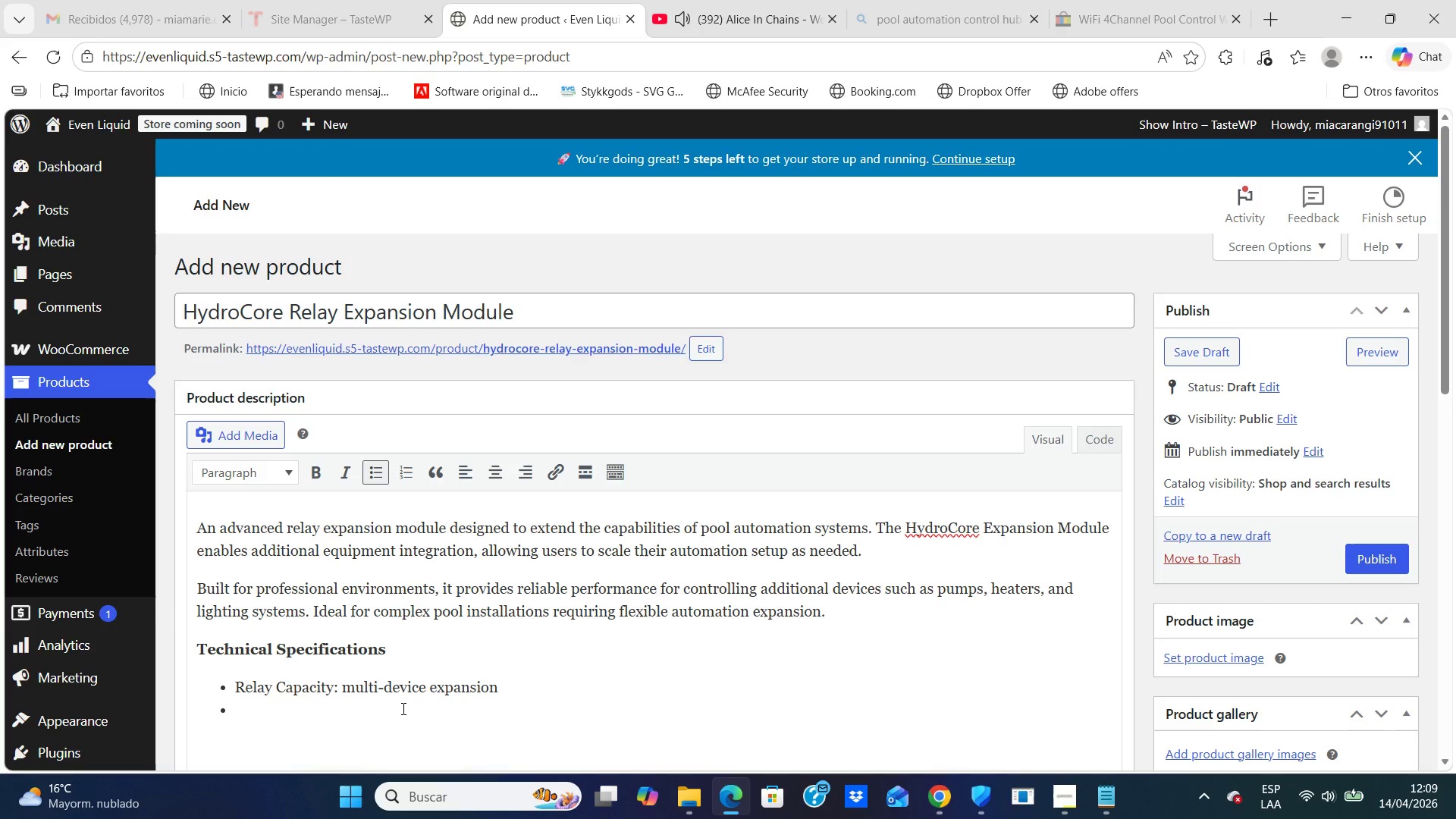 
type(Compaatibility )
key(Backspace)
type(> Hydrocore)
key(Backspace)
key(Backspace)
key(Backspace)
key(Backspace)
type(tibility )
key(Backspace)
type(> Hydrocore )
key(Backspace)
key(Backspace)
key(Backspace)
key(Backspace)
key(Backspace)
type(Core Automation Hub)
 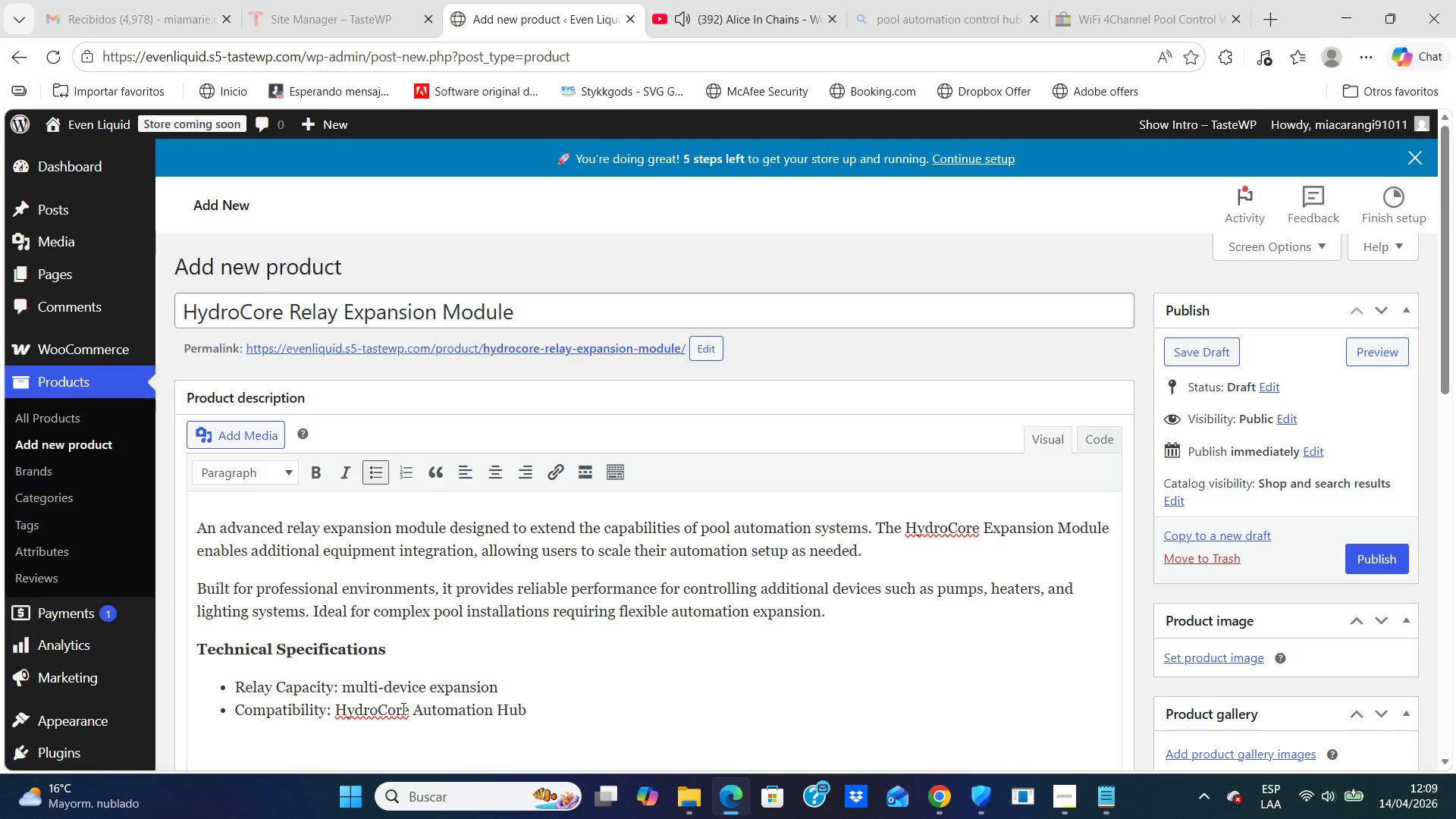 
key(Enter)
 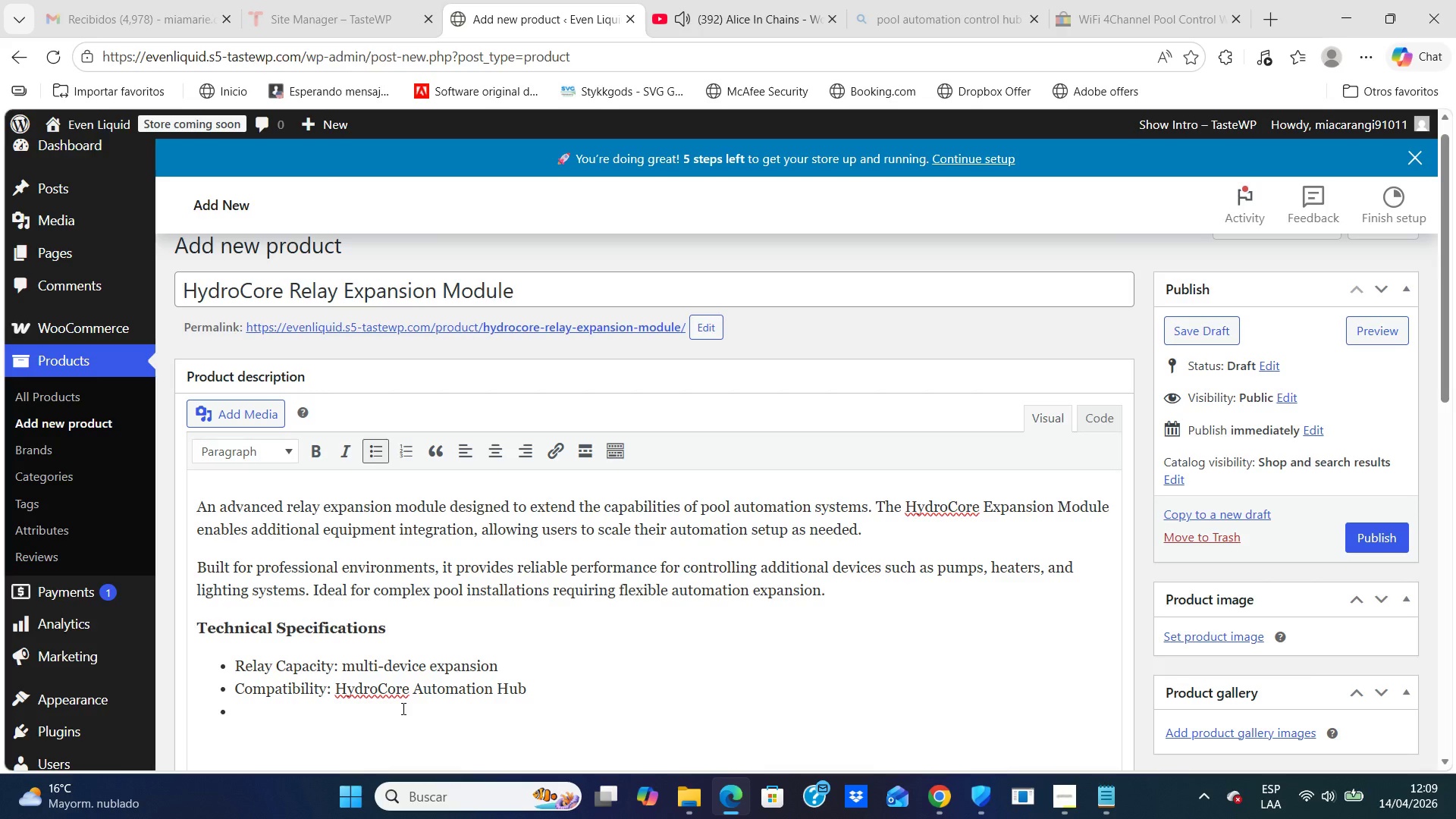 
type(Installation Type> equipment pad integration)
 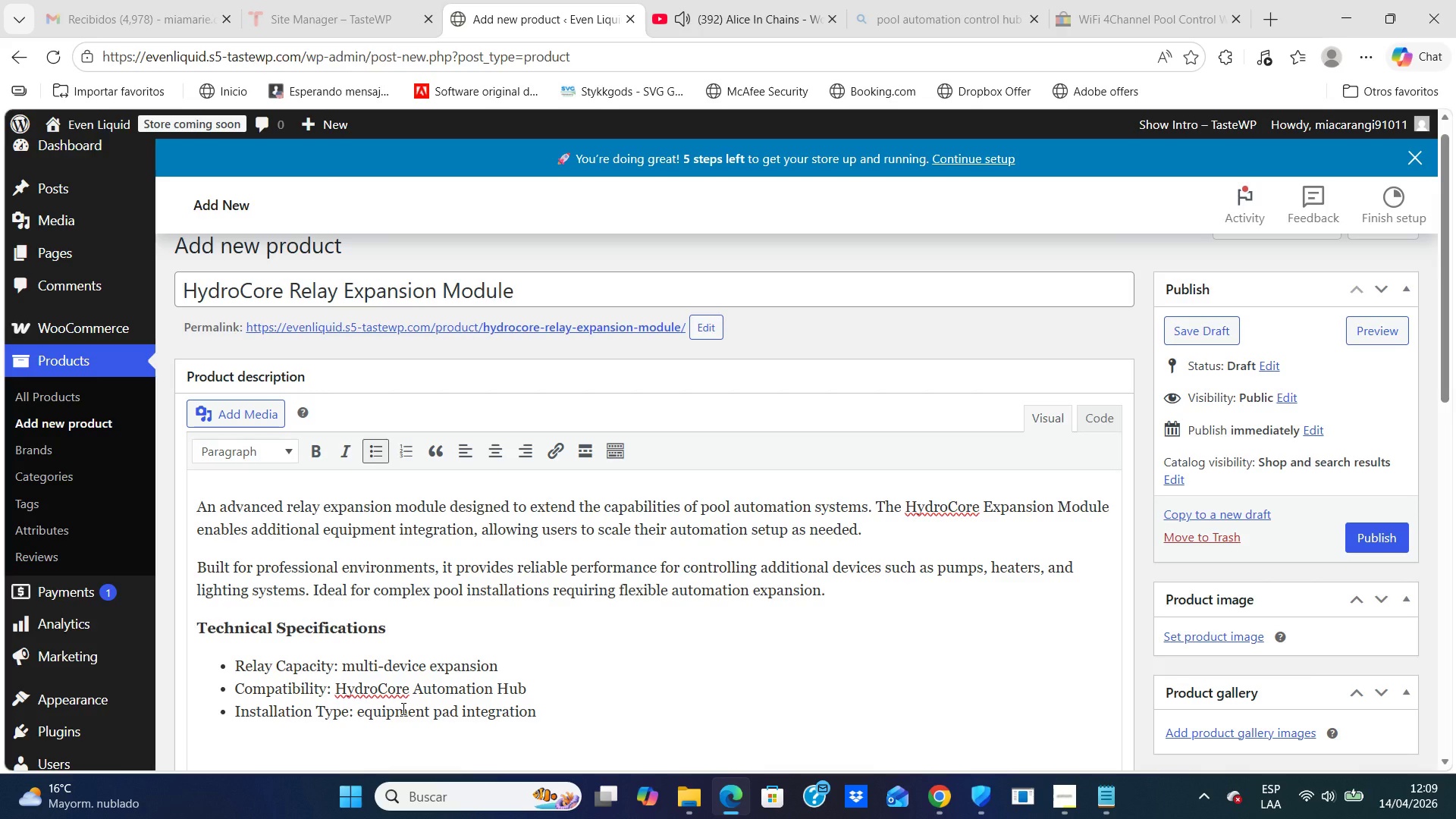 
key(Enter)
 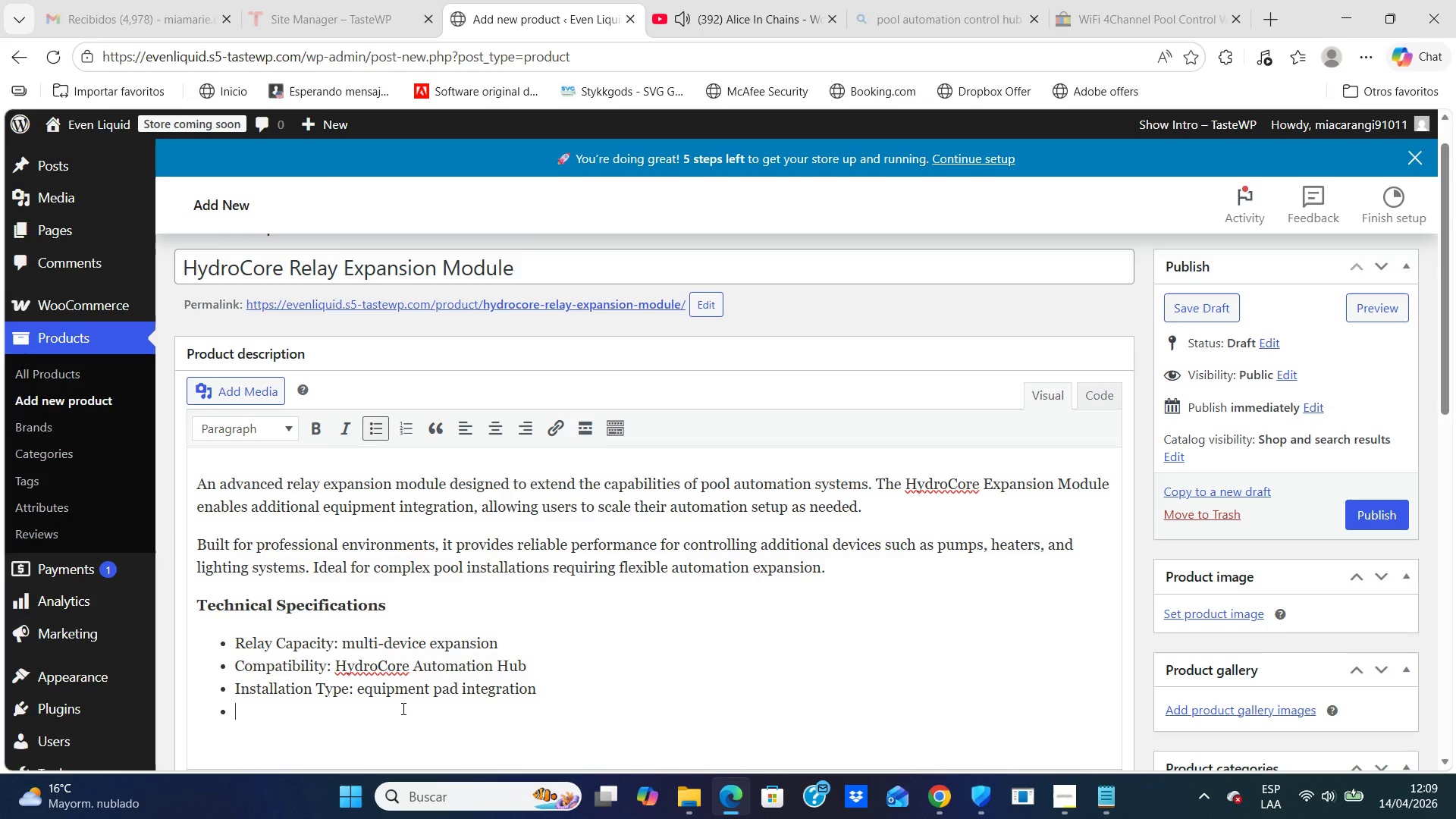 
type(Voltage s)
key(Backspace)
type(Support )
 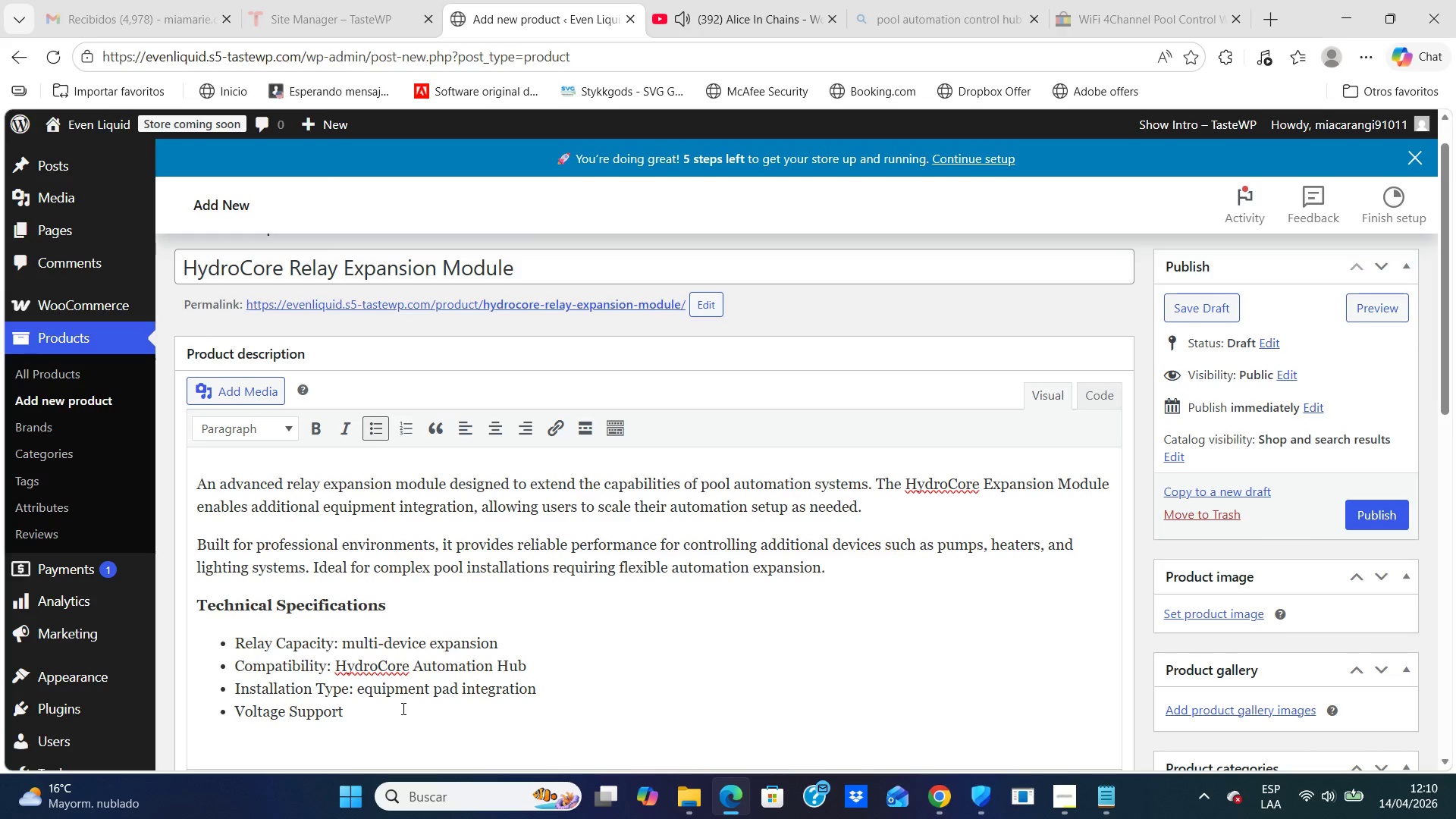 
key(Backspace)
type(> standard pool equipment )
 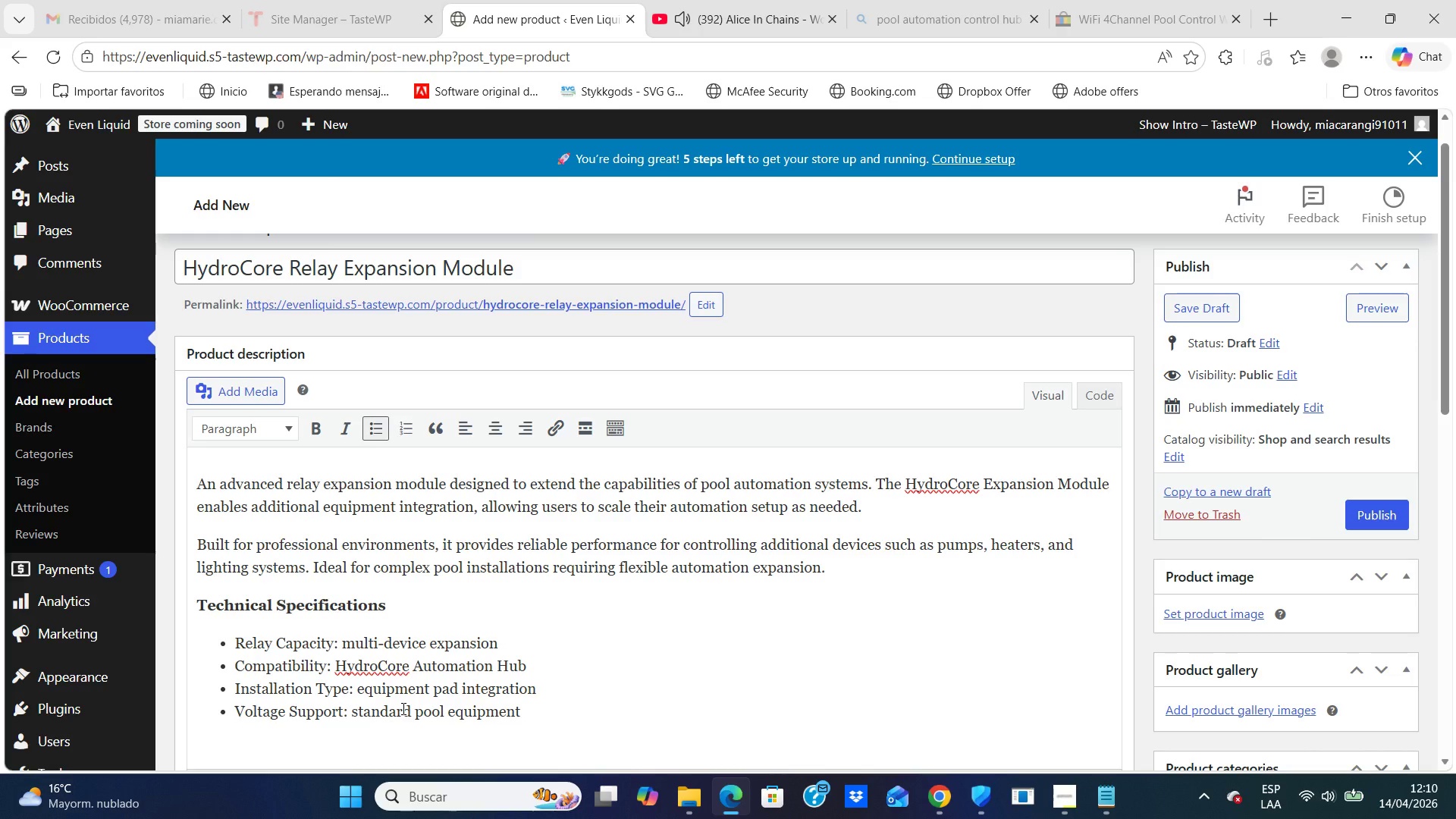 
key(Enter)
 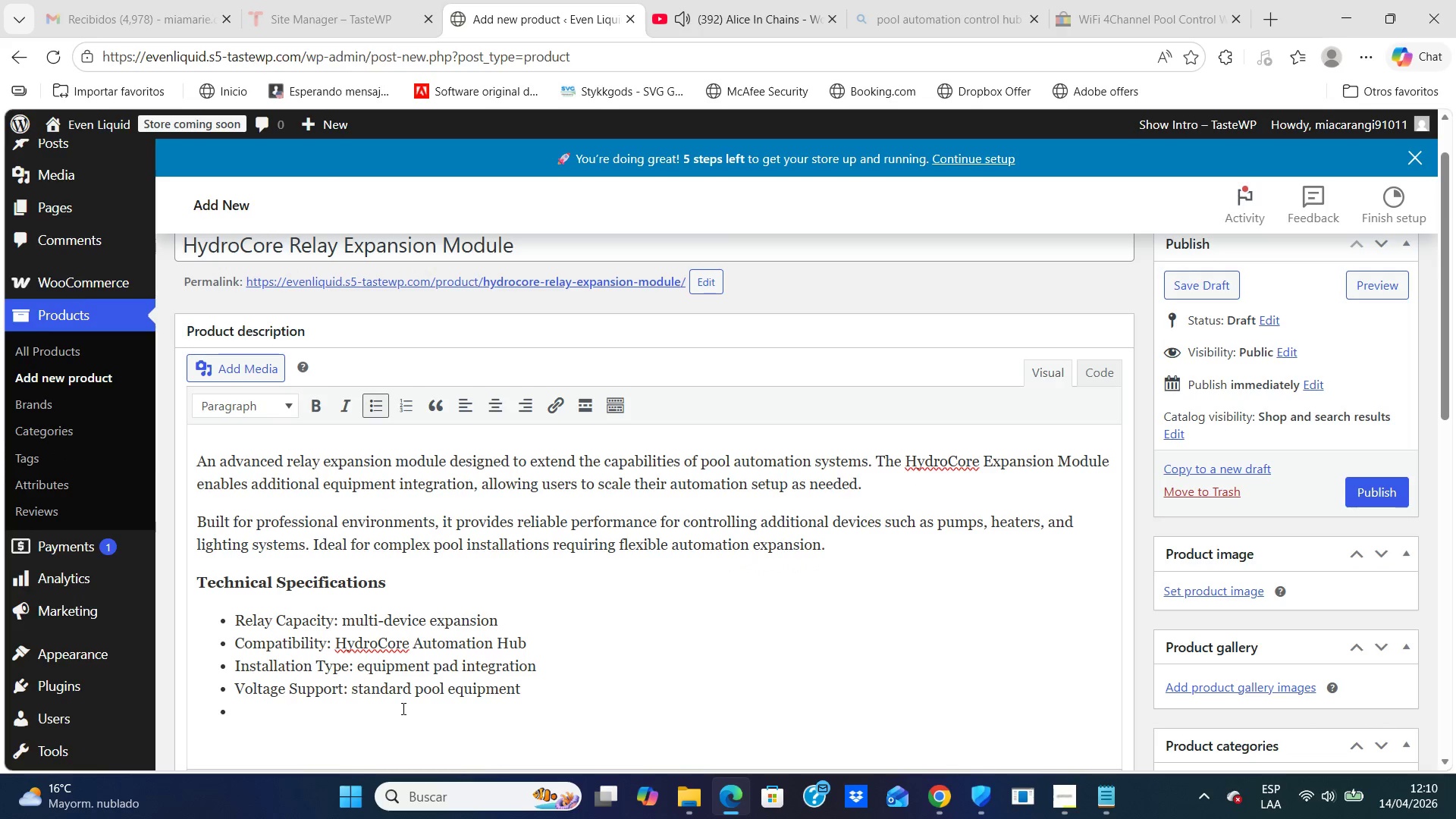 
type(Environmental Rating)
 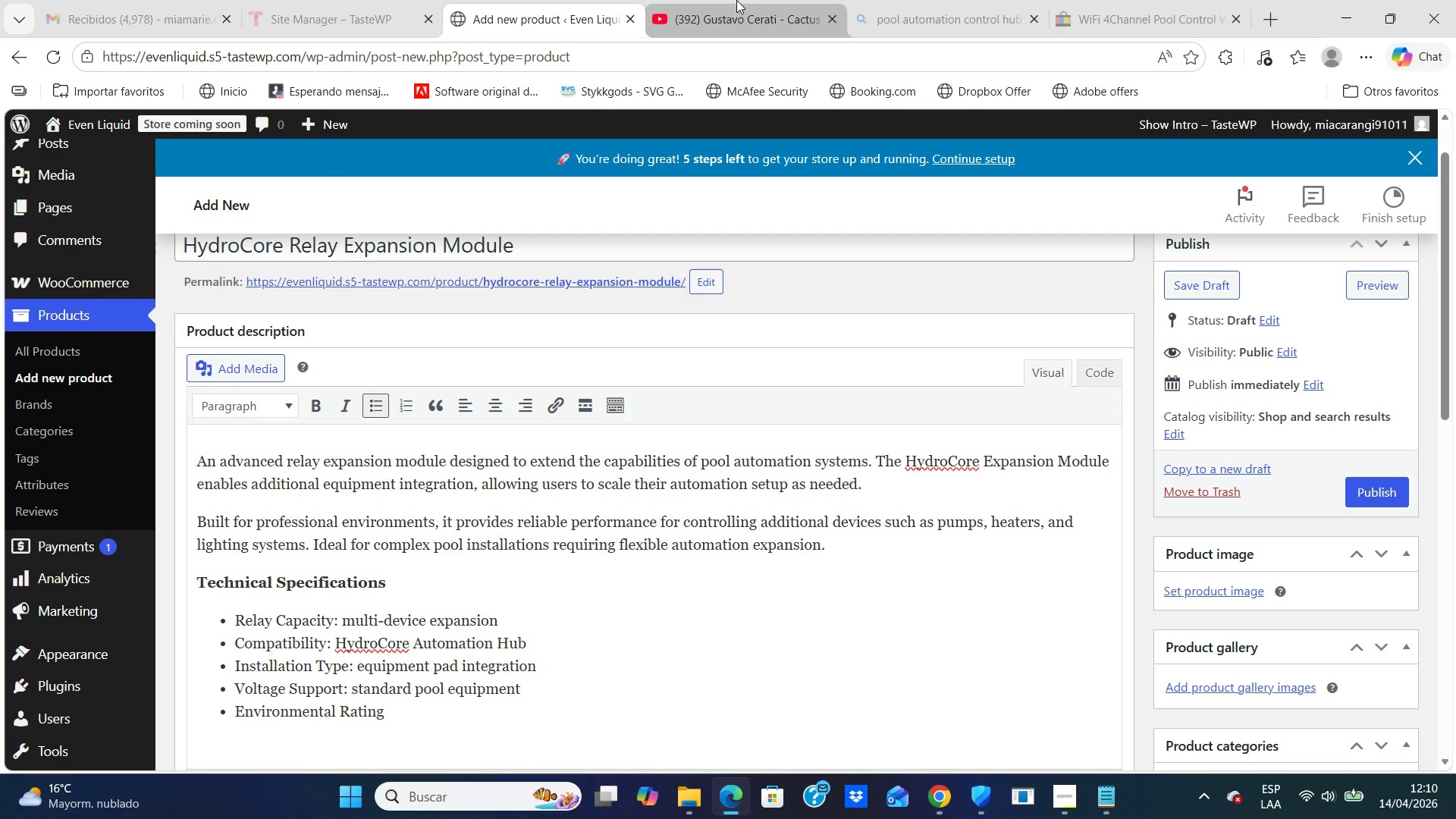 
left_click([725, 27])
 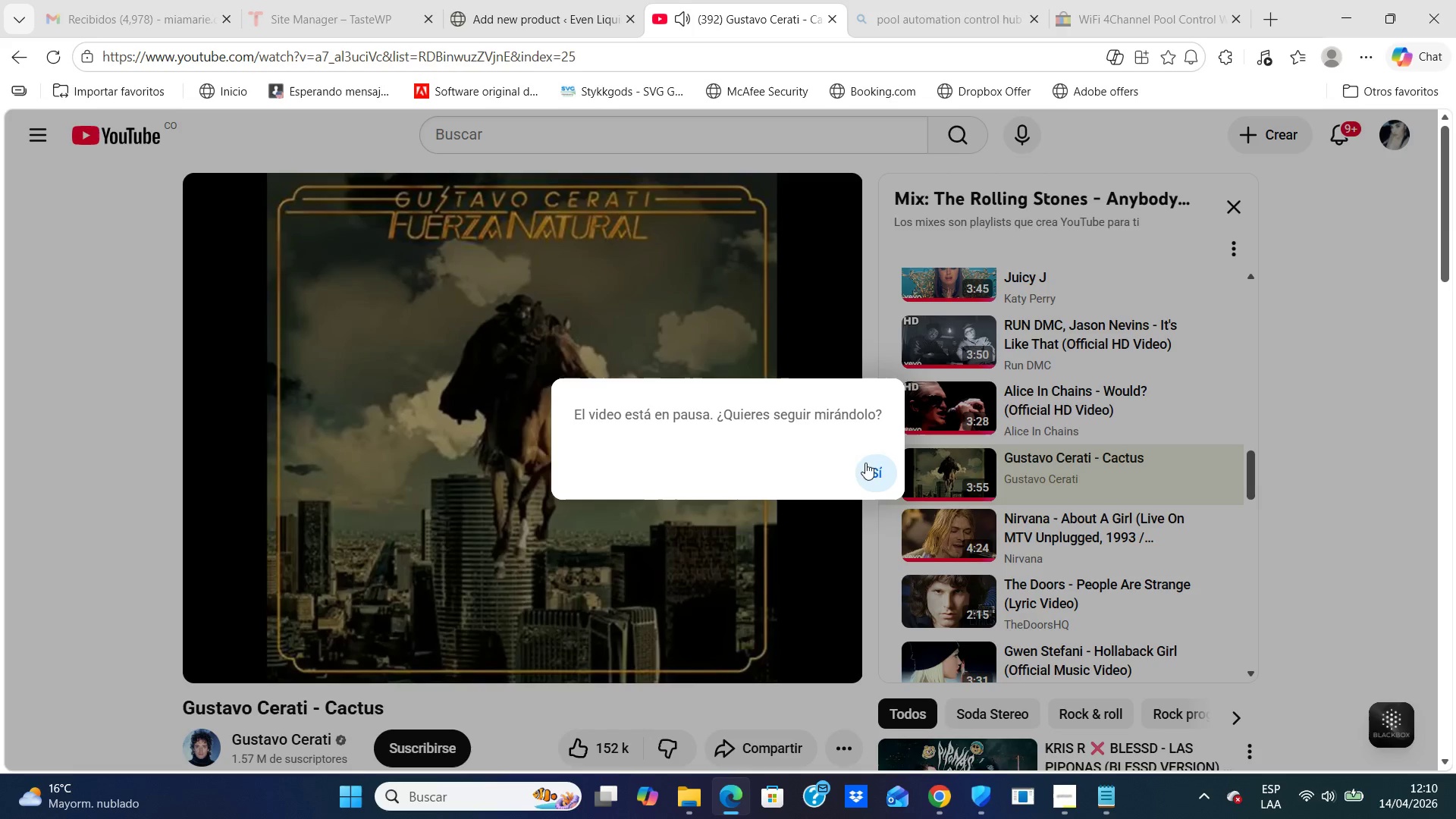 
left_click([874, 470])
 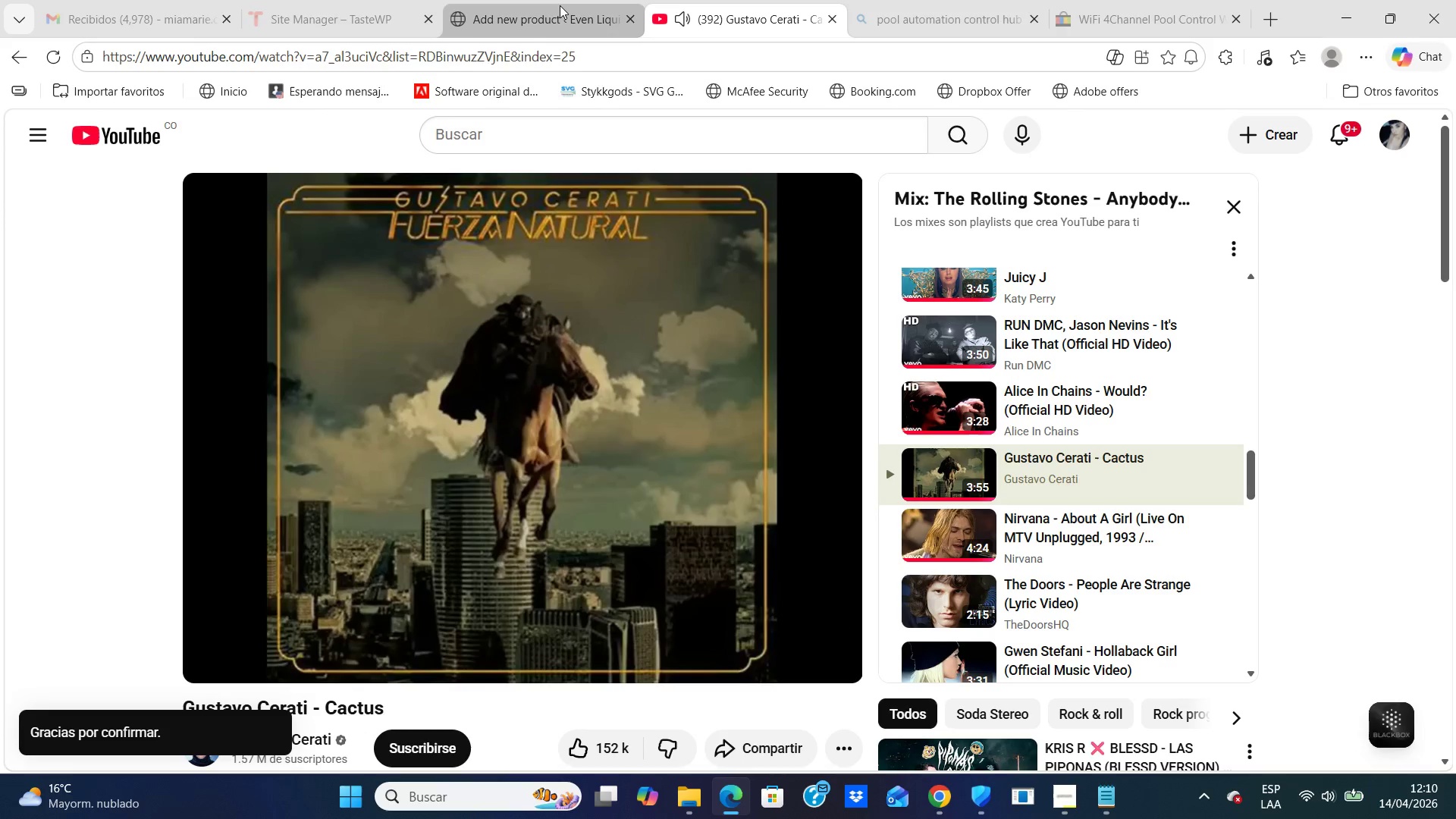 
left_click([560, 8])
 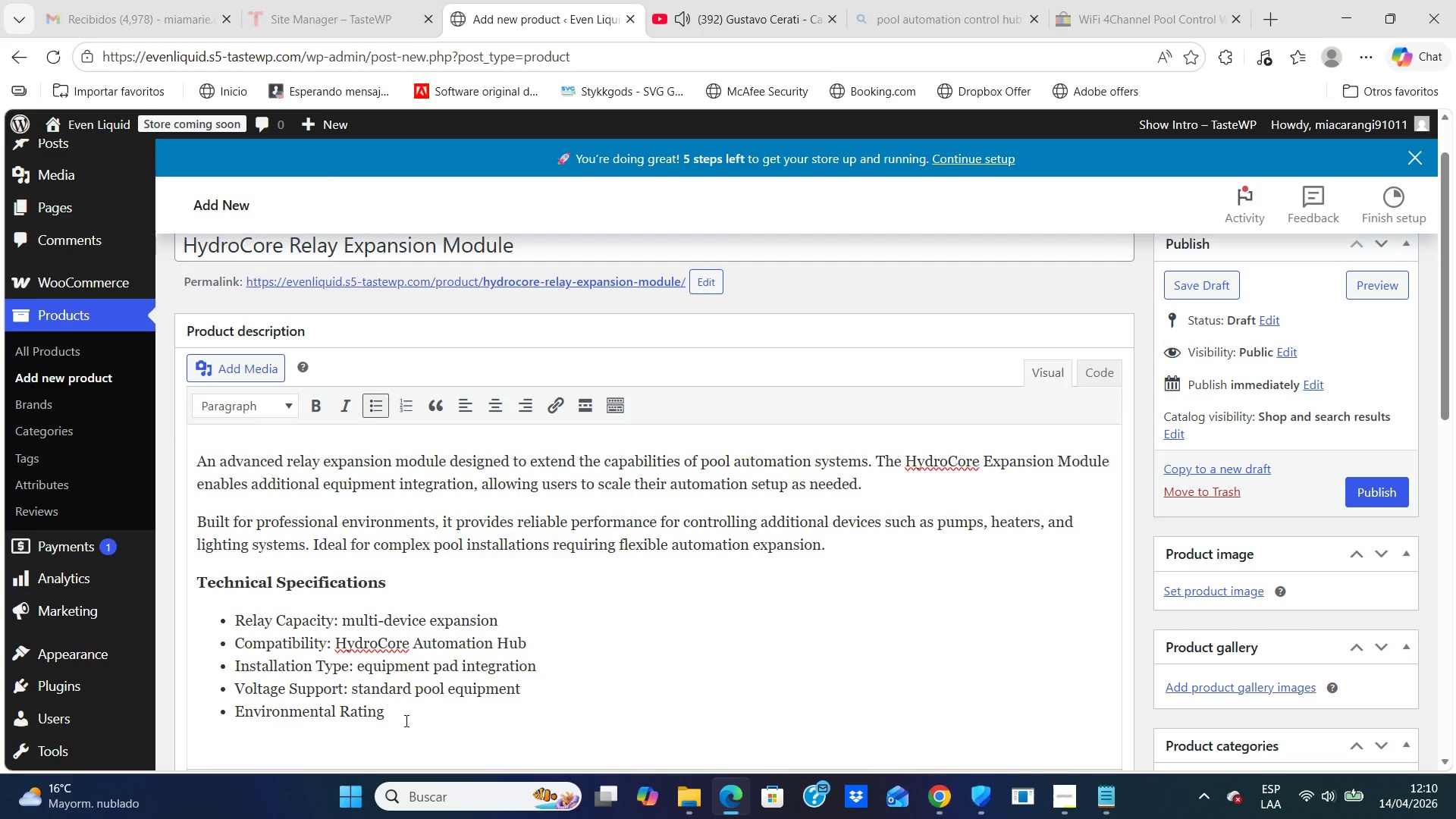 
key(Shift+Period)
 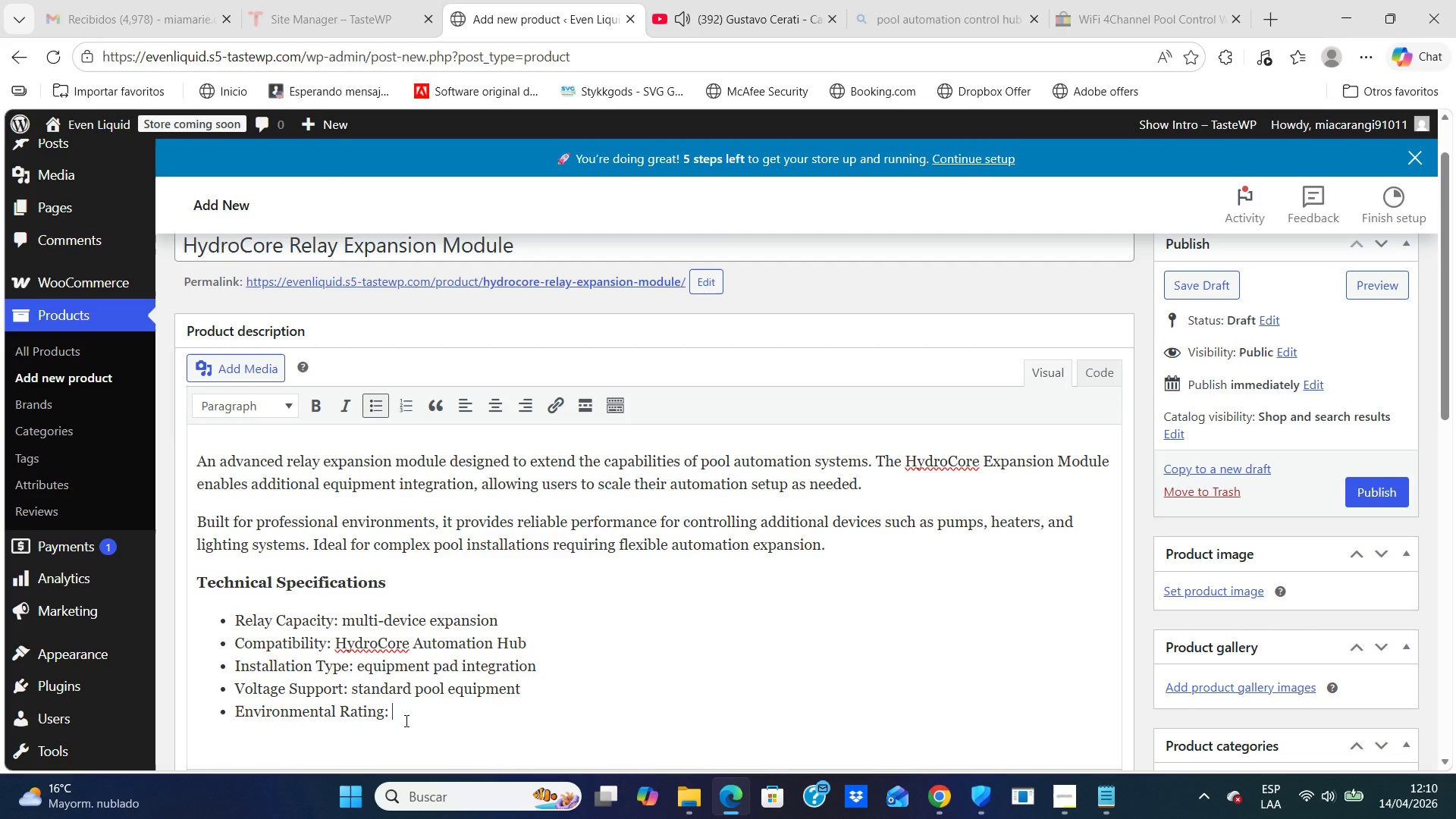 
key(Space)
 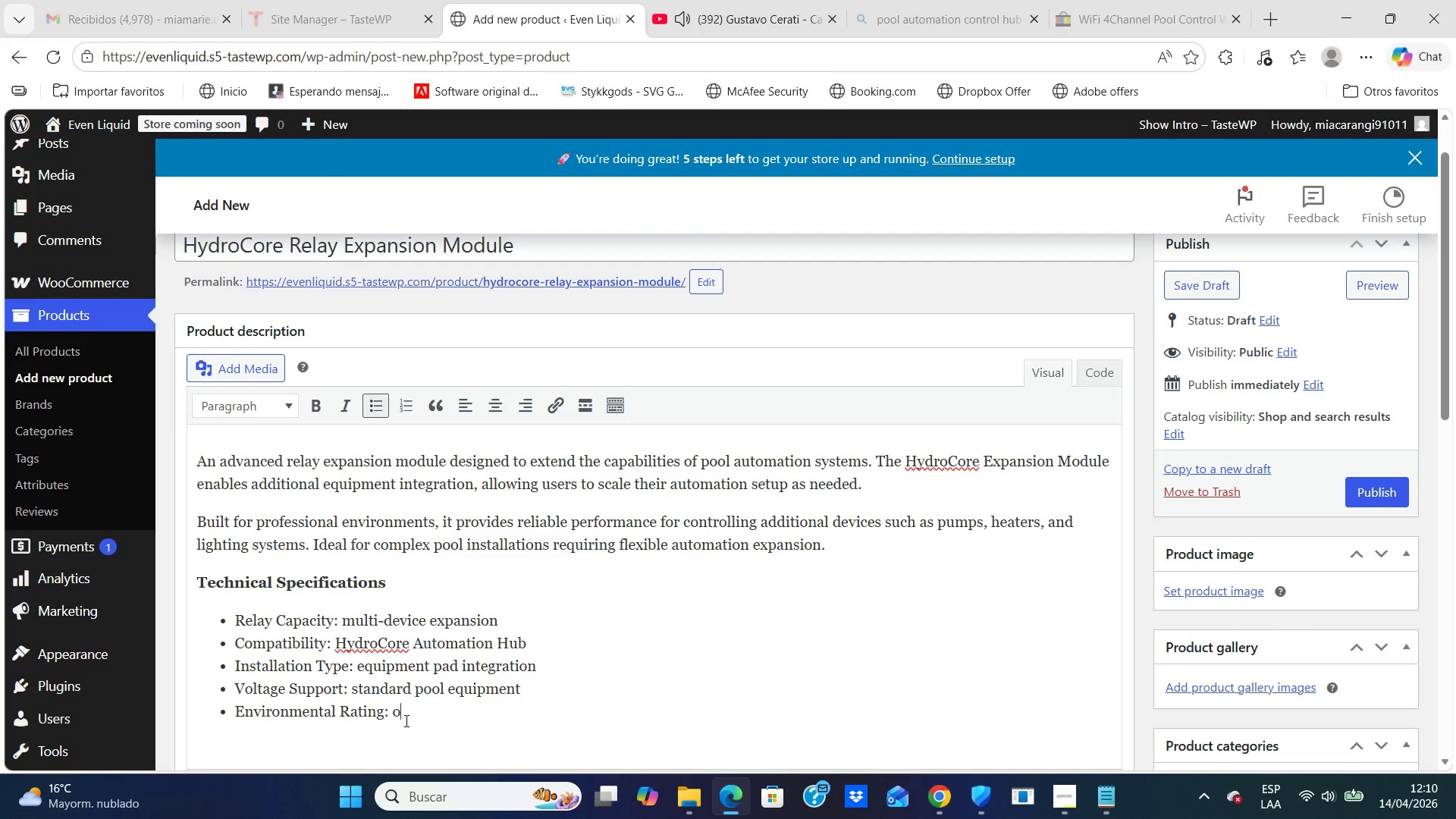 
type(outdoor capable)
 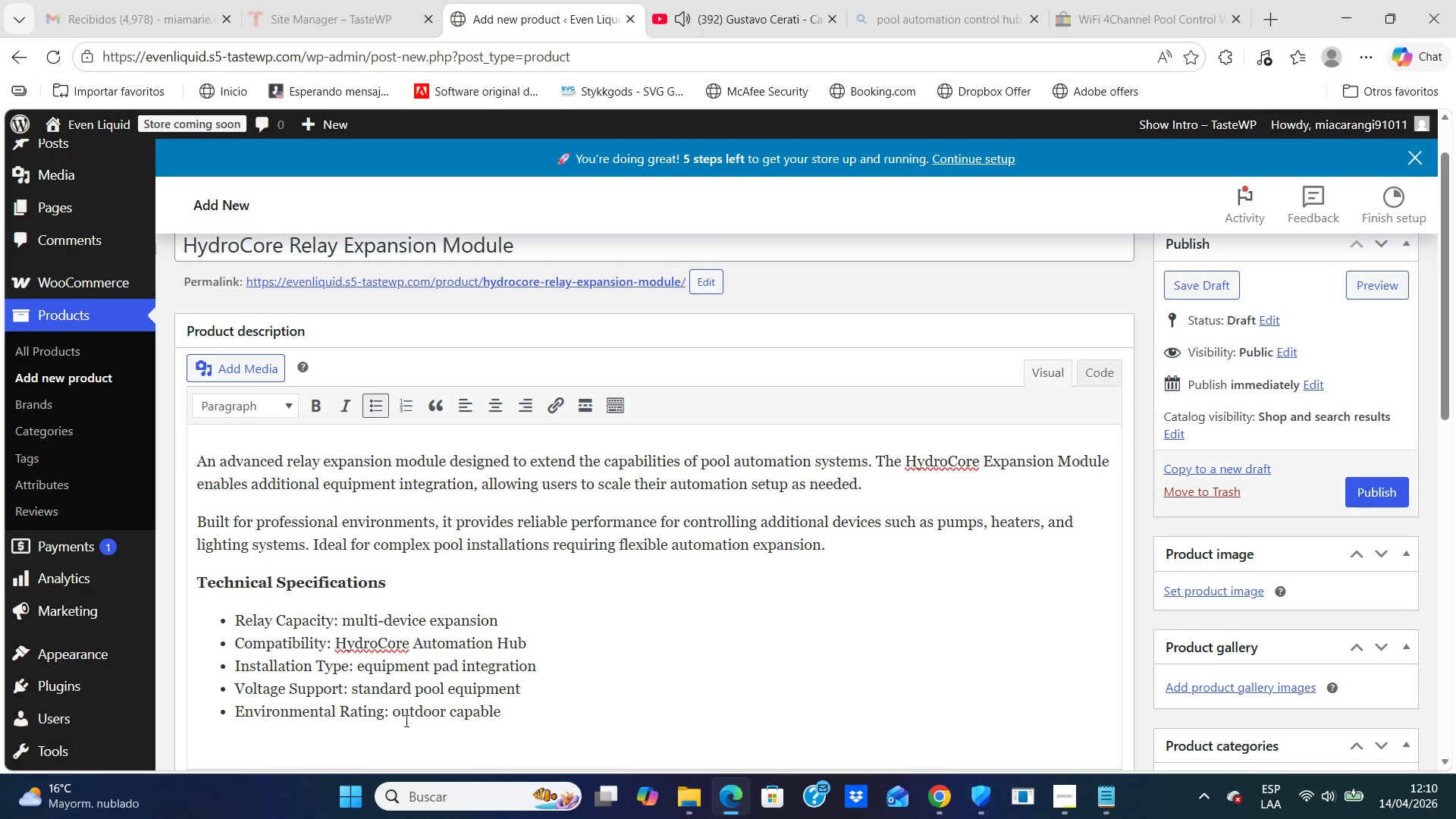 
key(Enter)
 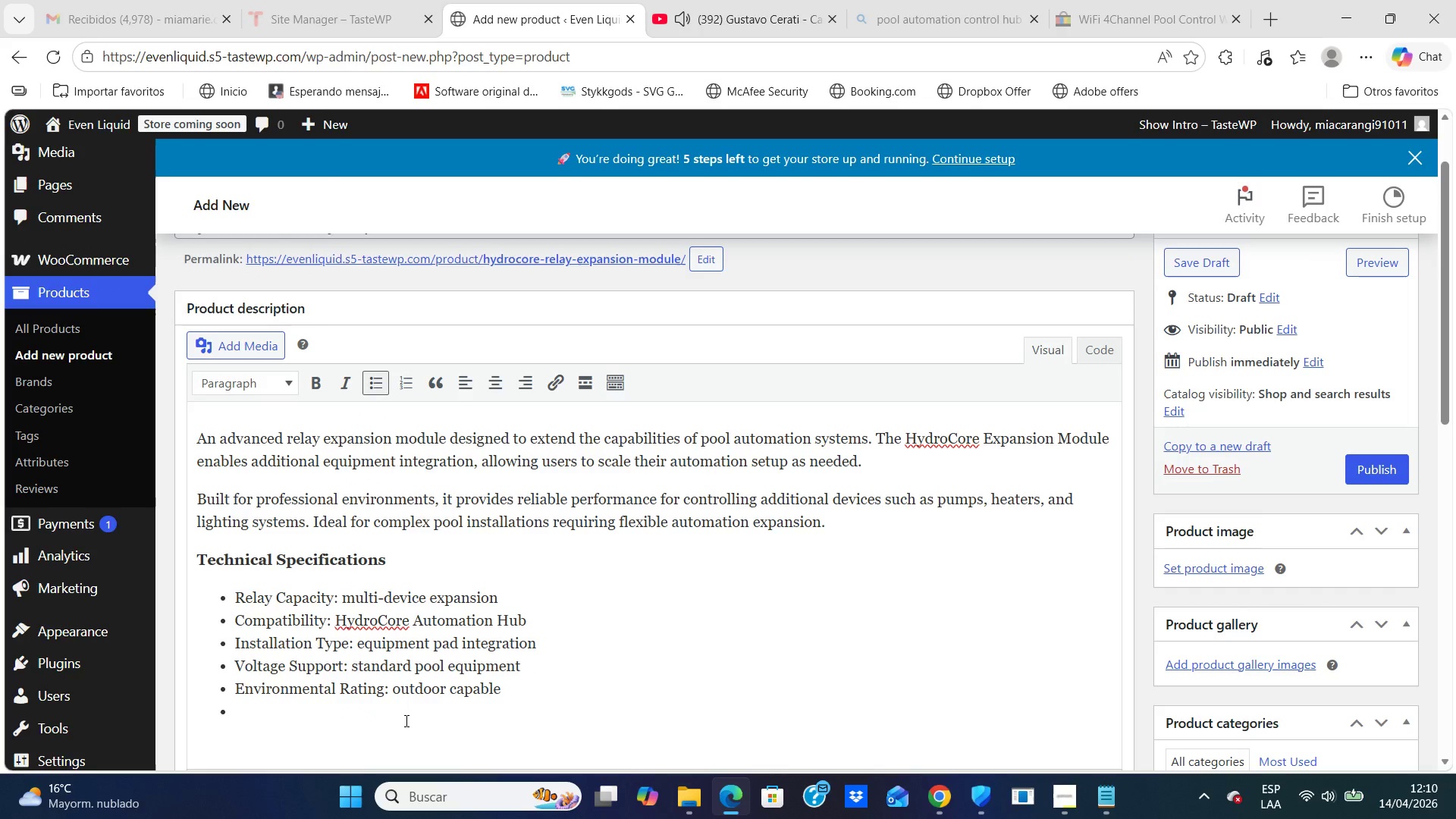 
type(Warranty> 2-T)
key(Backspace)
type(Year Limited Manufacturer Warranty)
 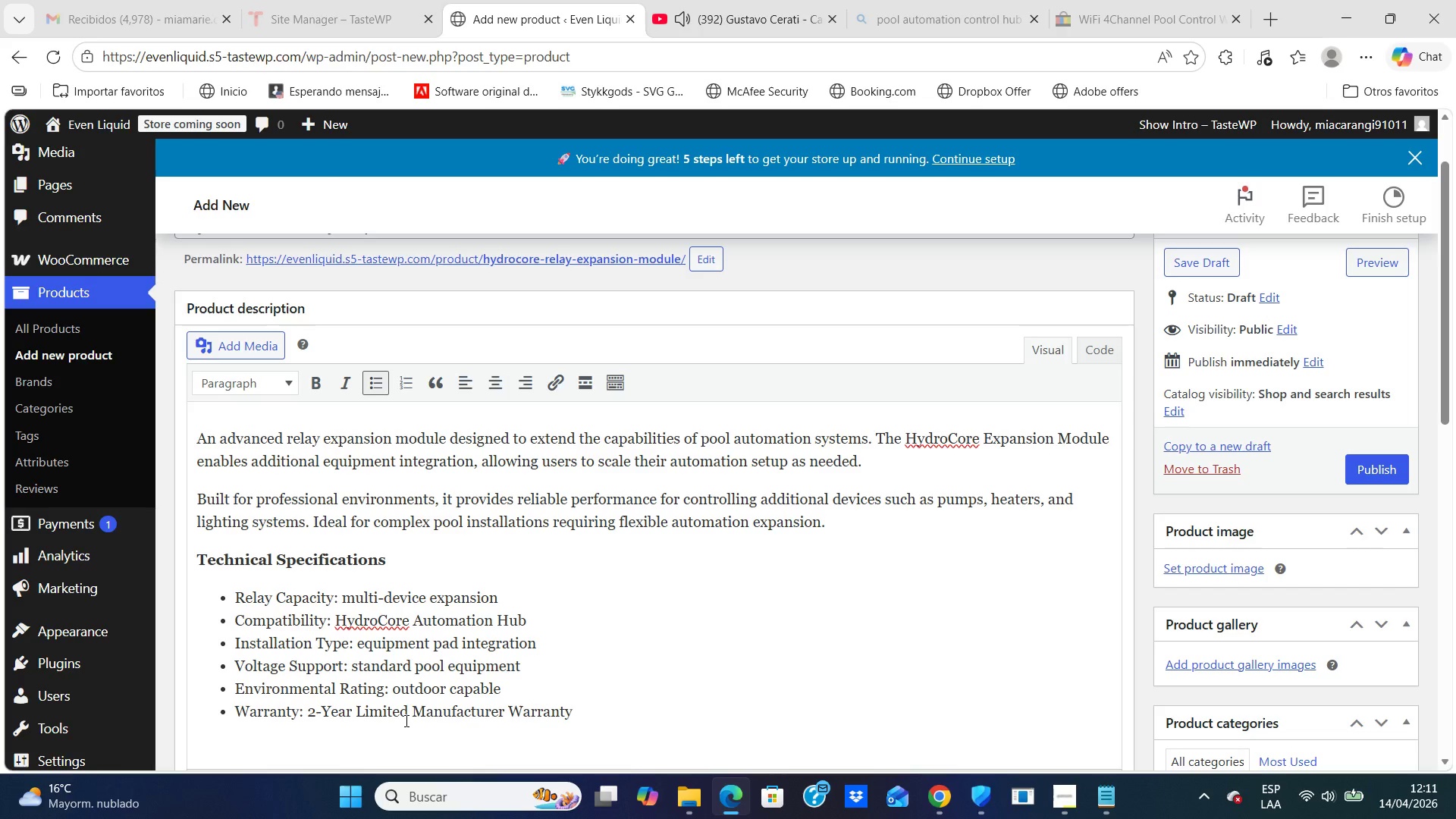 
wait(10.97)
 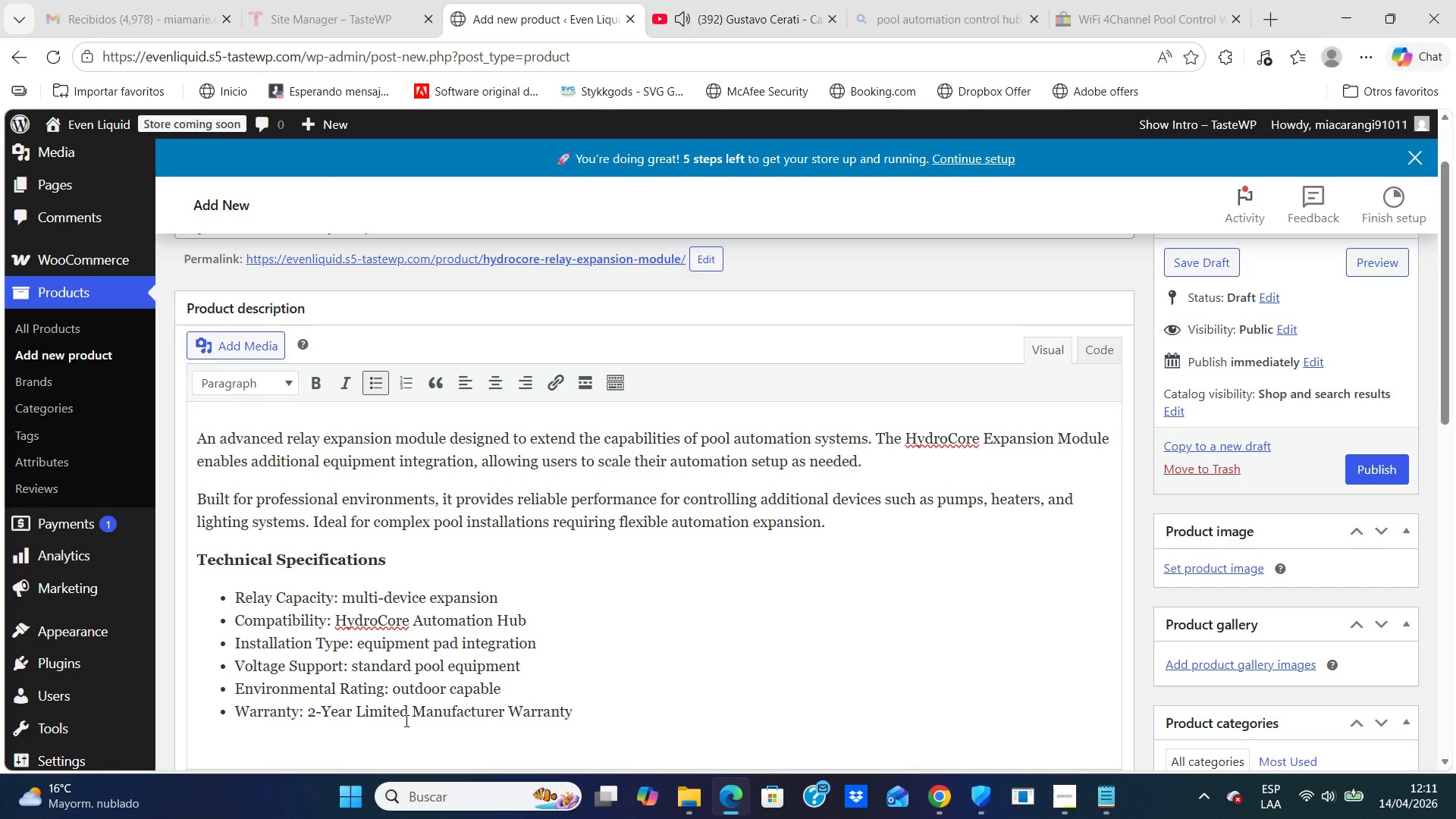 
left_click_drag(start_coordinate=[1446, 282], to_coordinate=[1449, 403])
 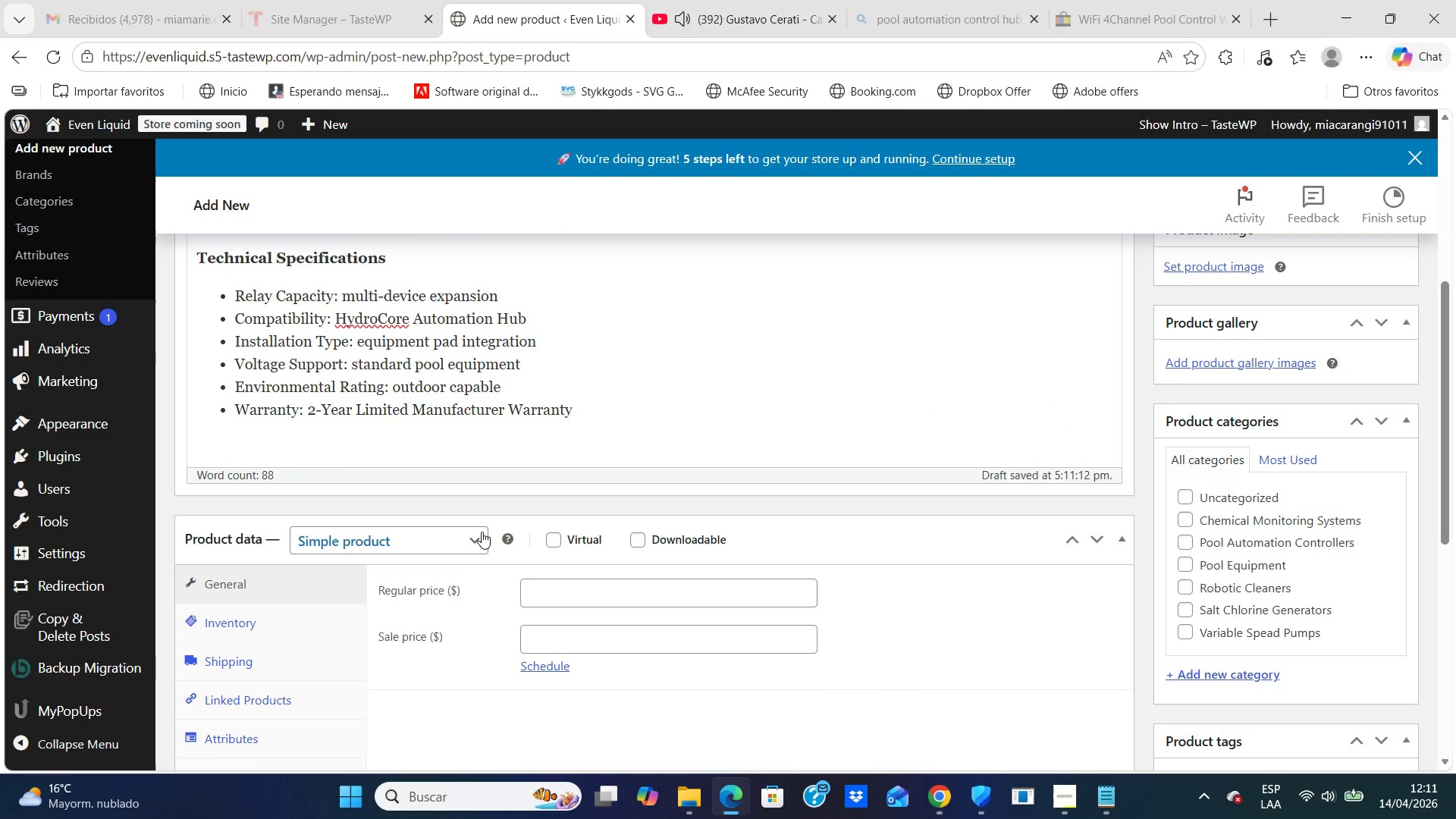 
left_click([472, 545])
 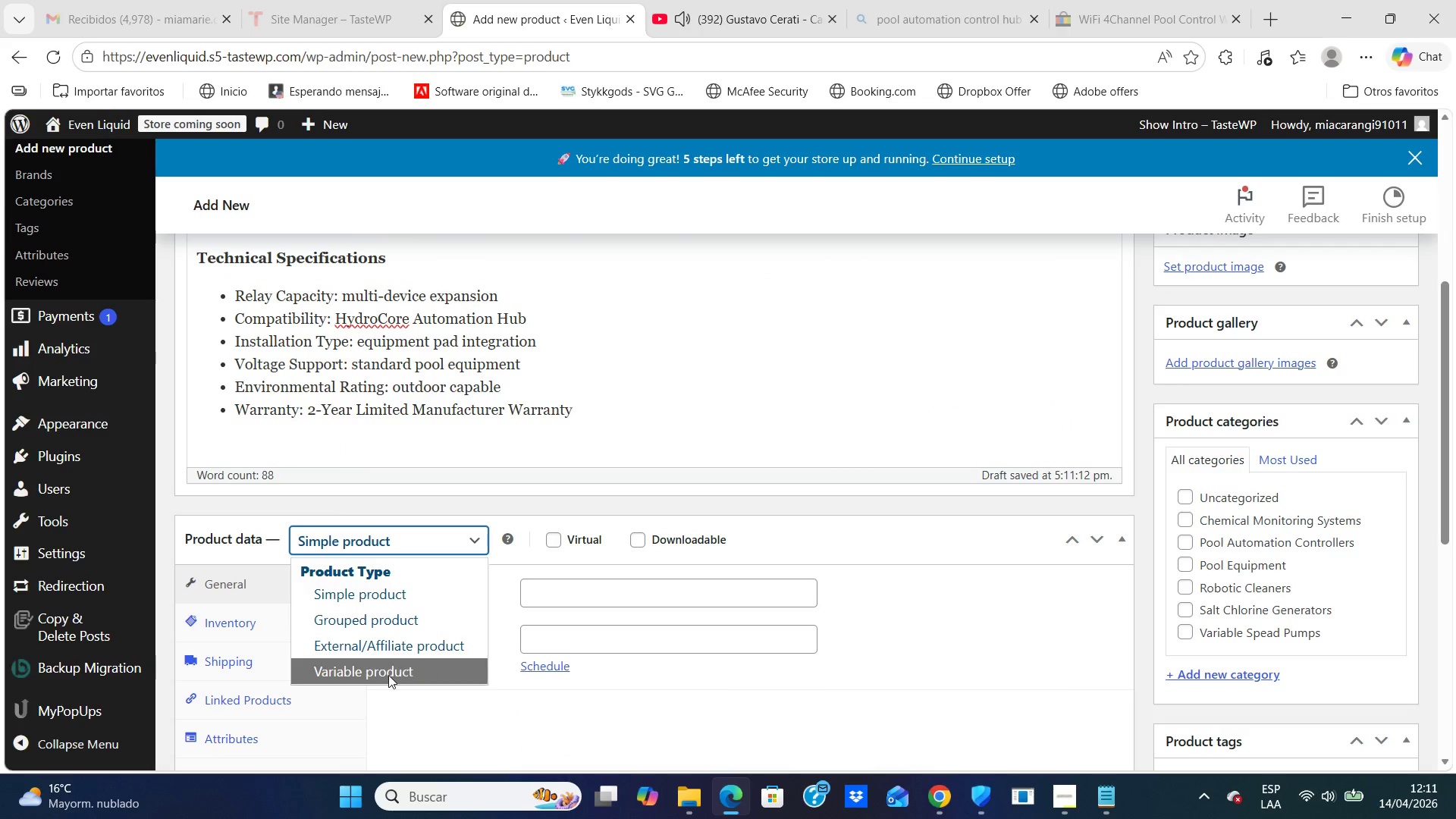 
left_click([388, 674])
 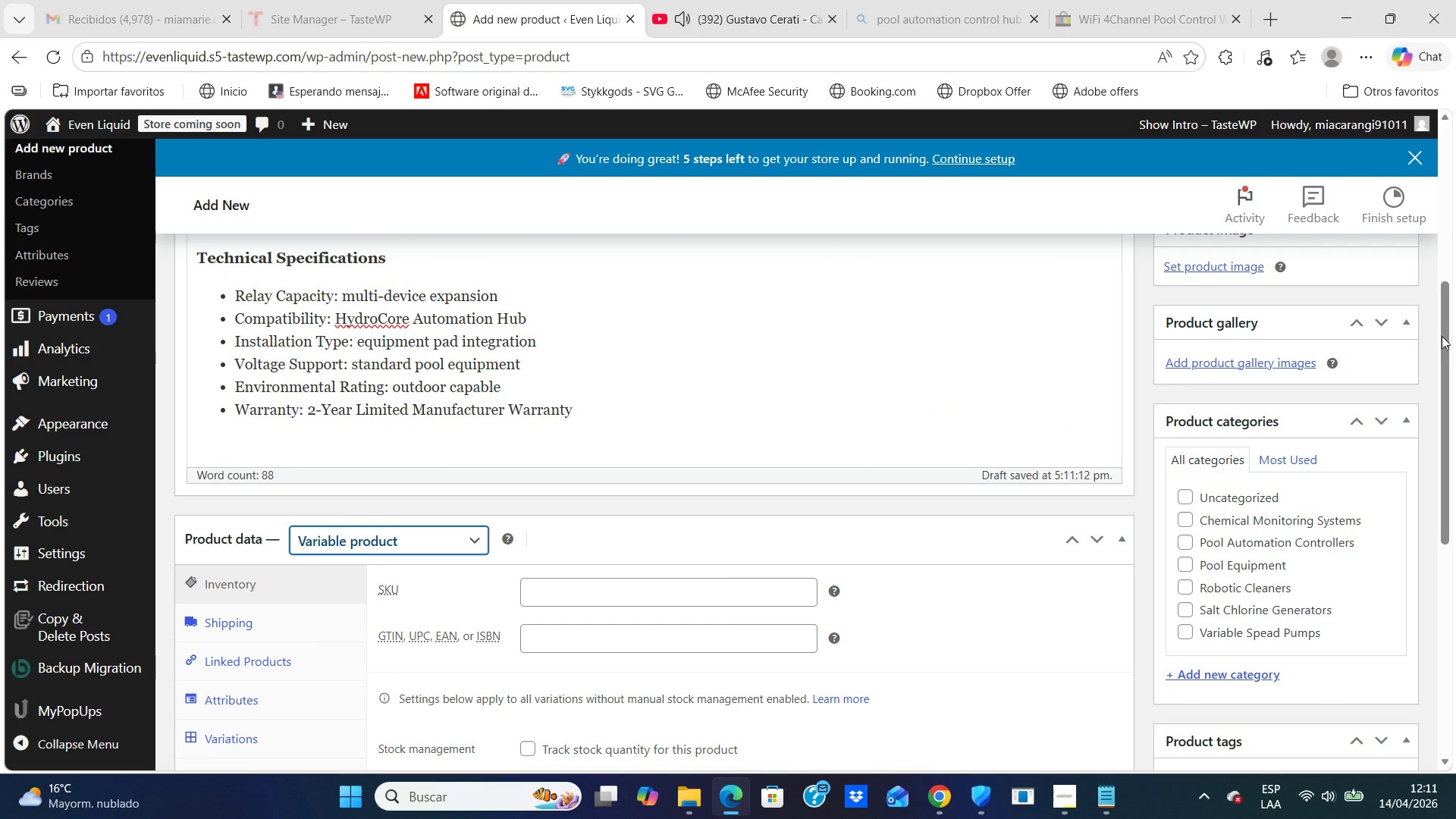 
left_click_drag(start_coordinate=[1448, 335], to_coordinate=[1454, 410])
 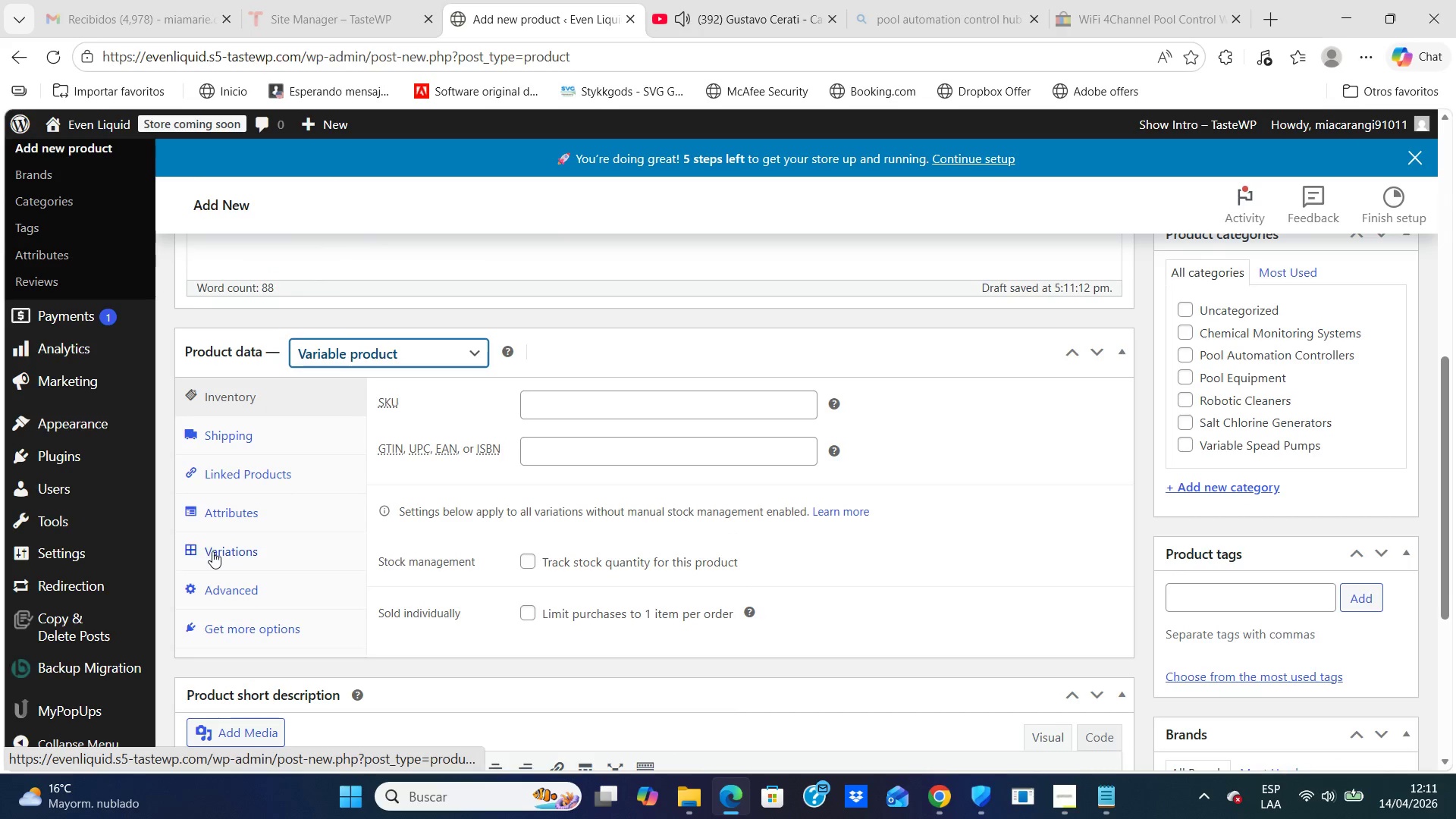 
left_click([212, 551])
 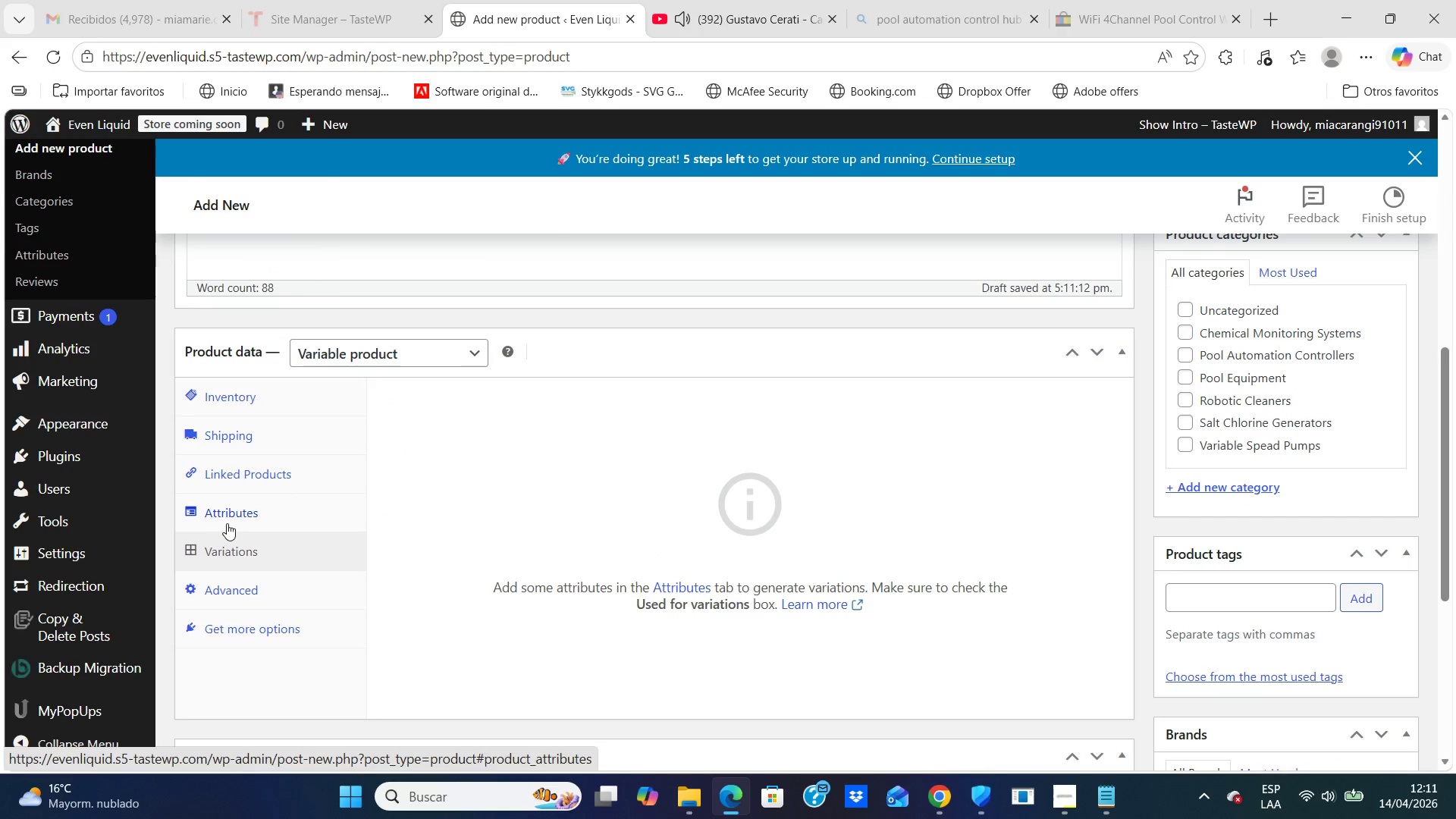 
left_click([231, 513])
 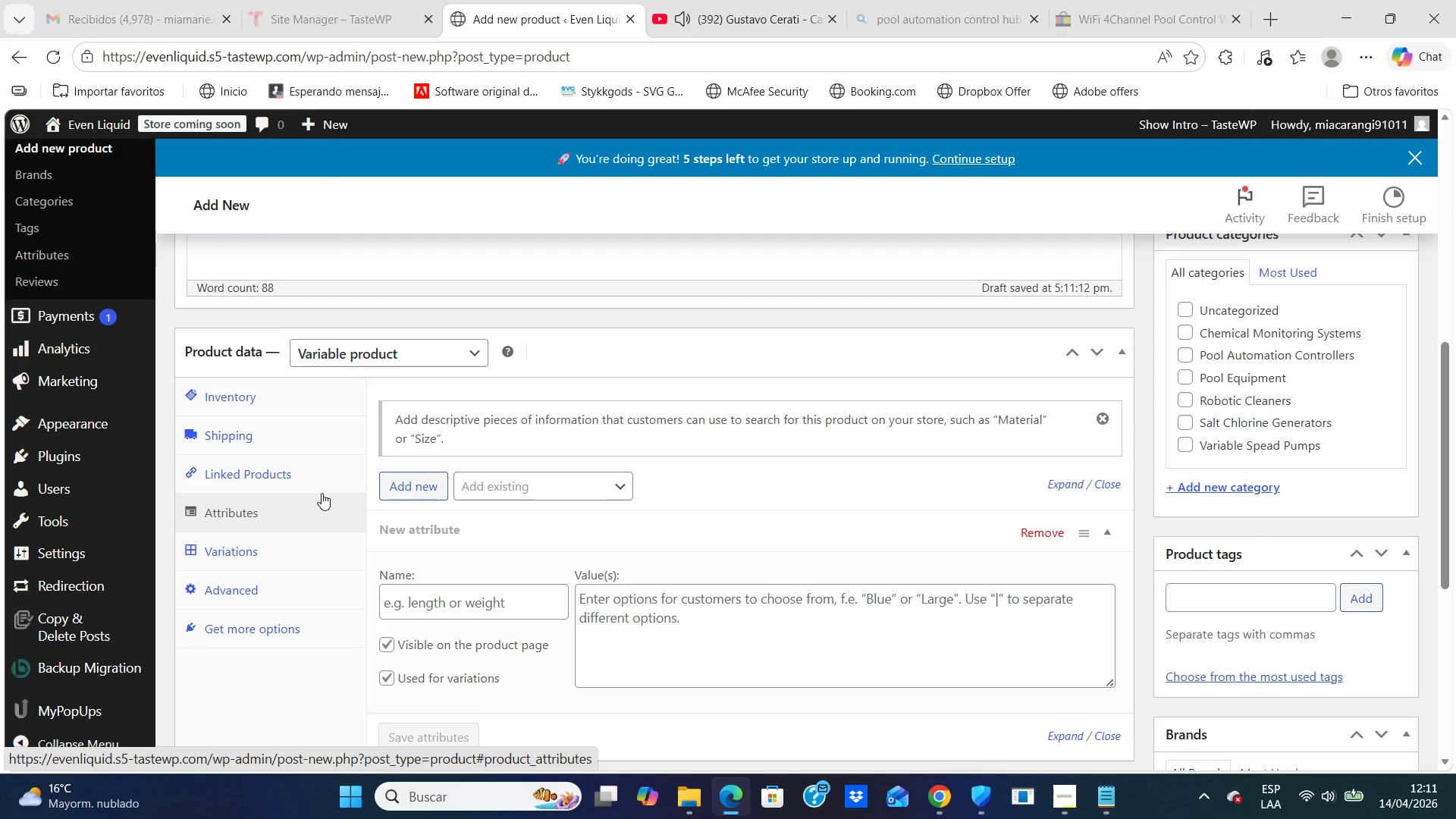 
wait(5.09)
 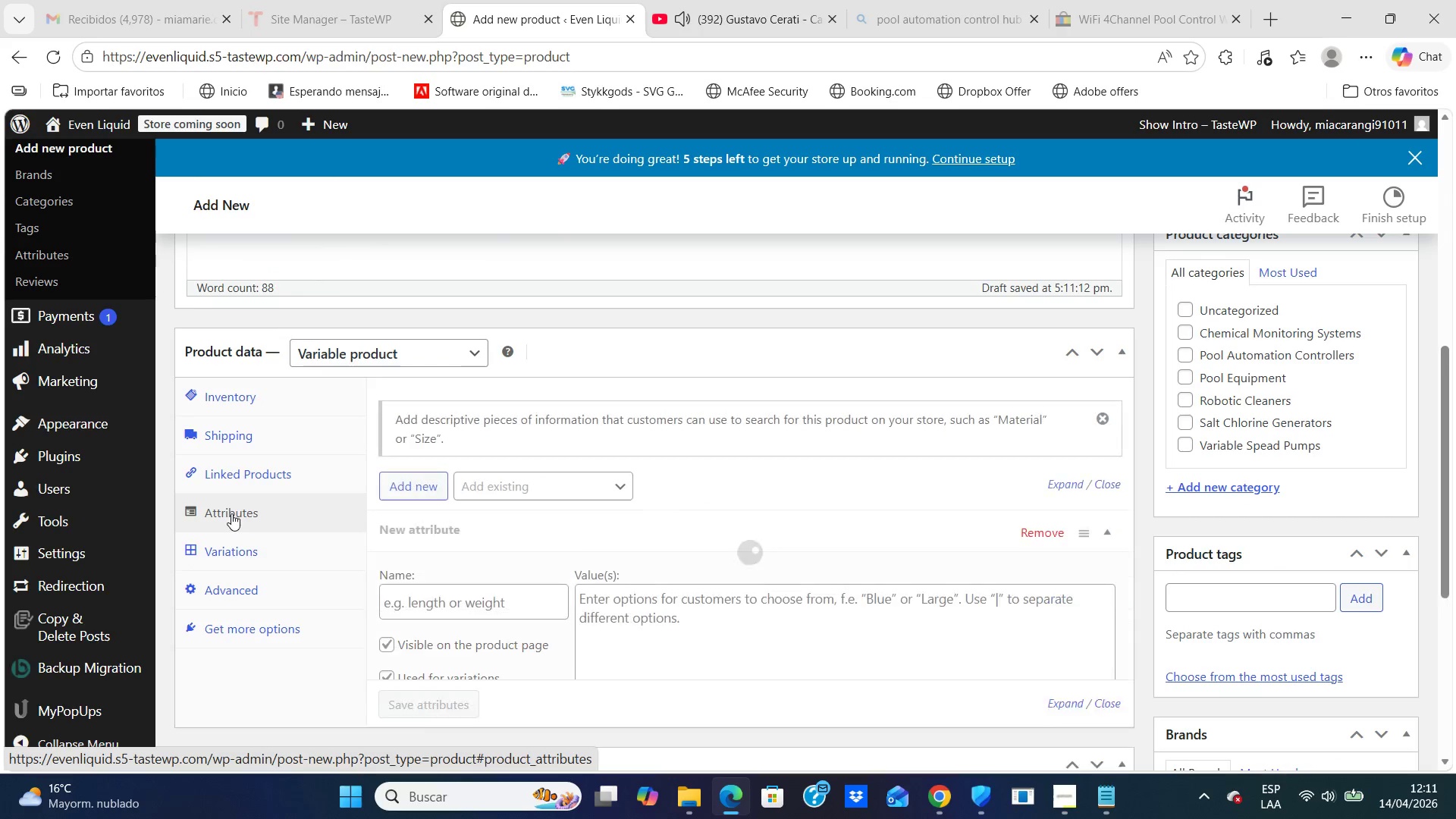 
left_click([459, 601])
 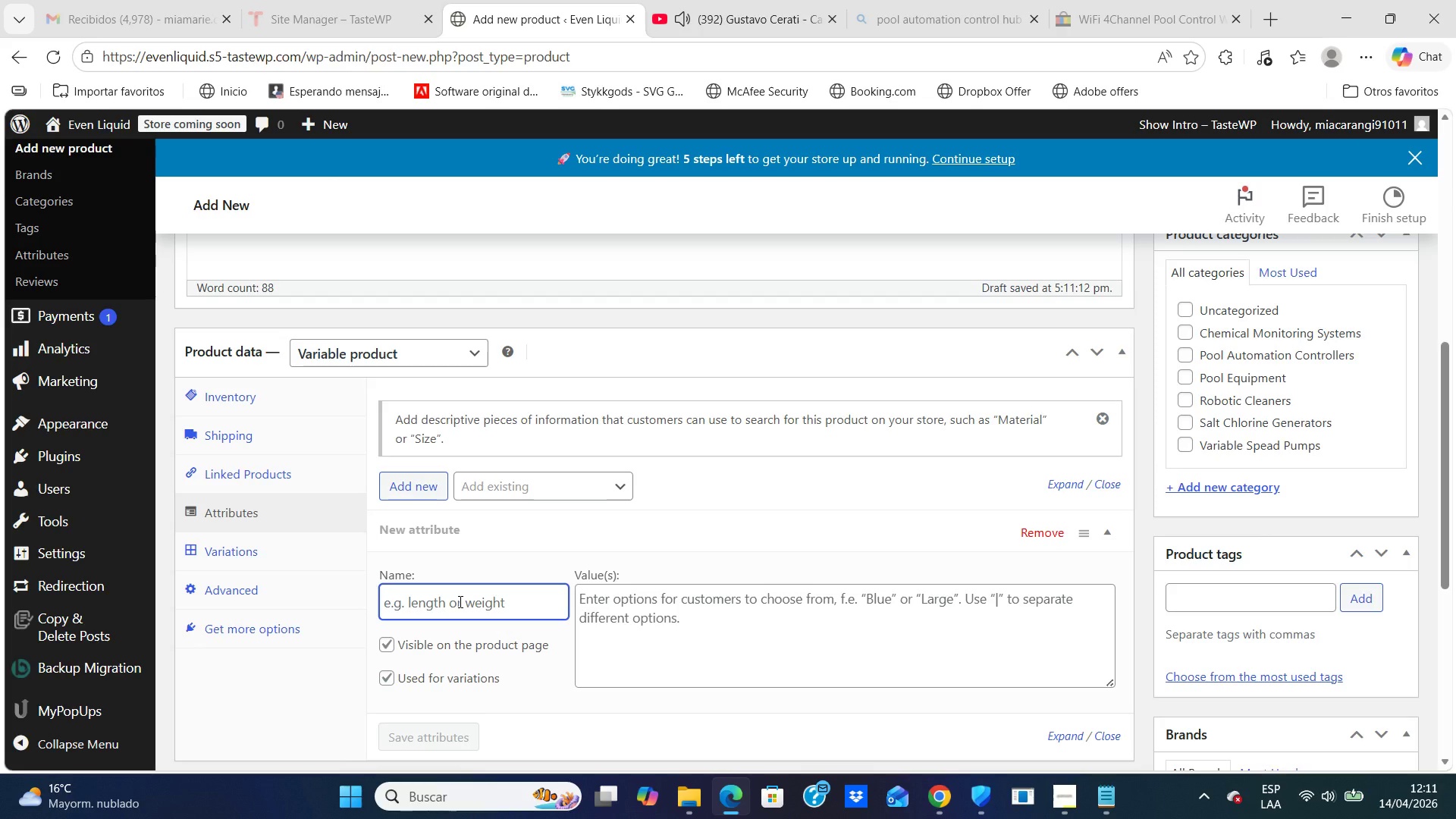 
type(Configu)
 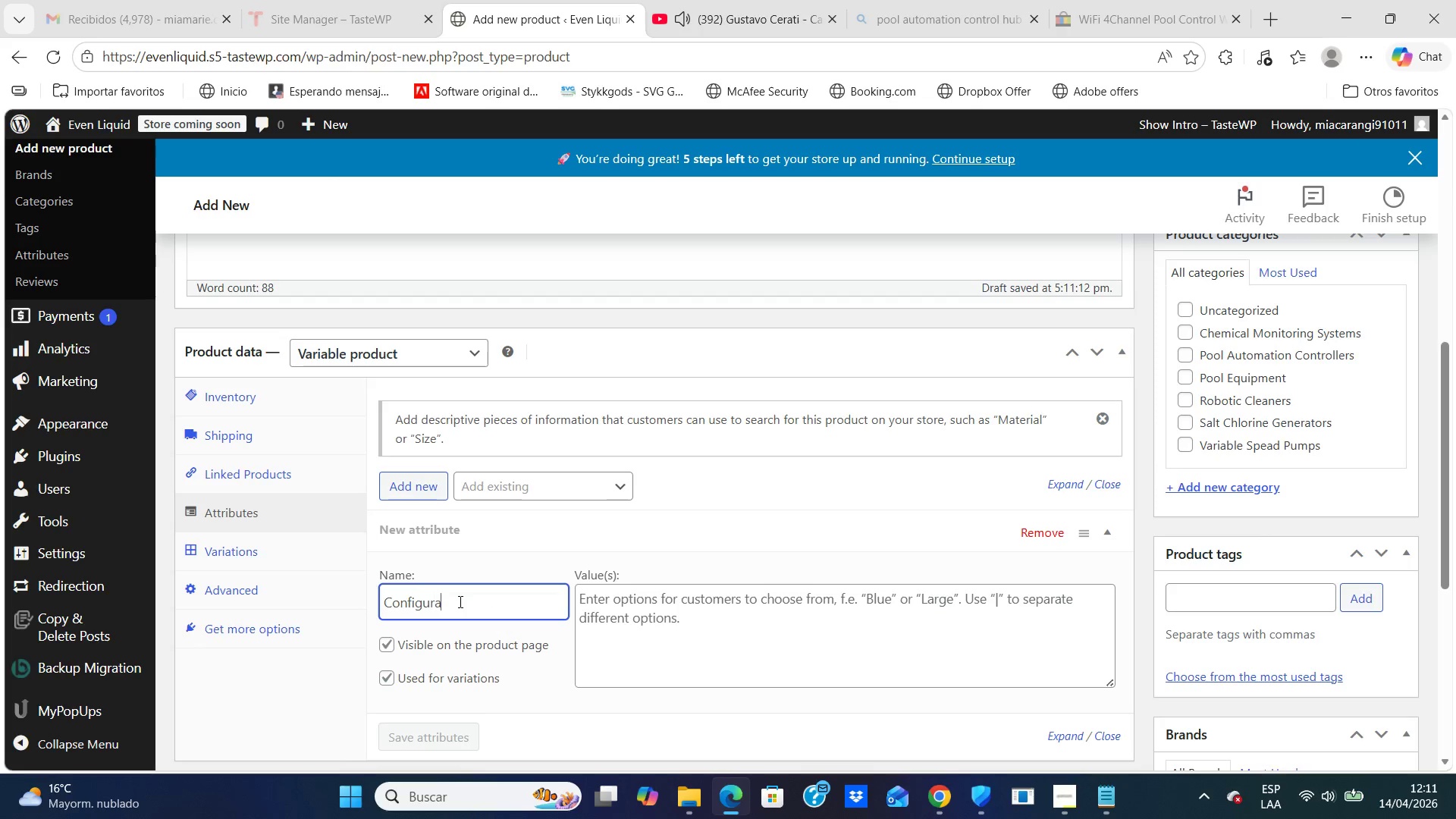 
type(ration)
 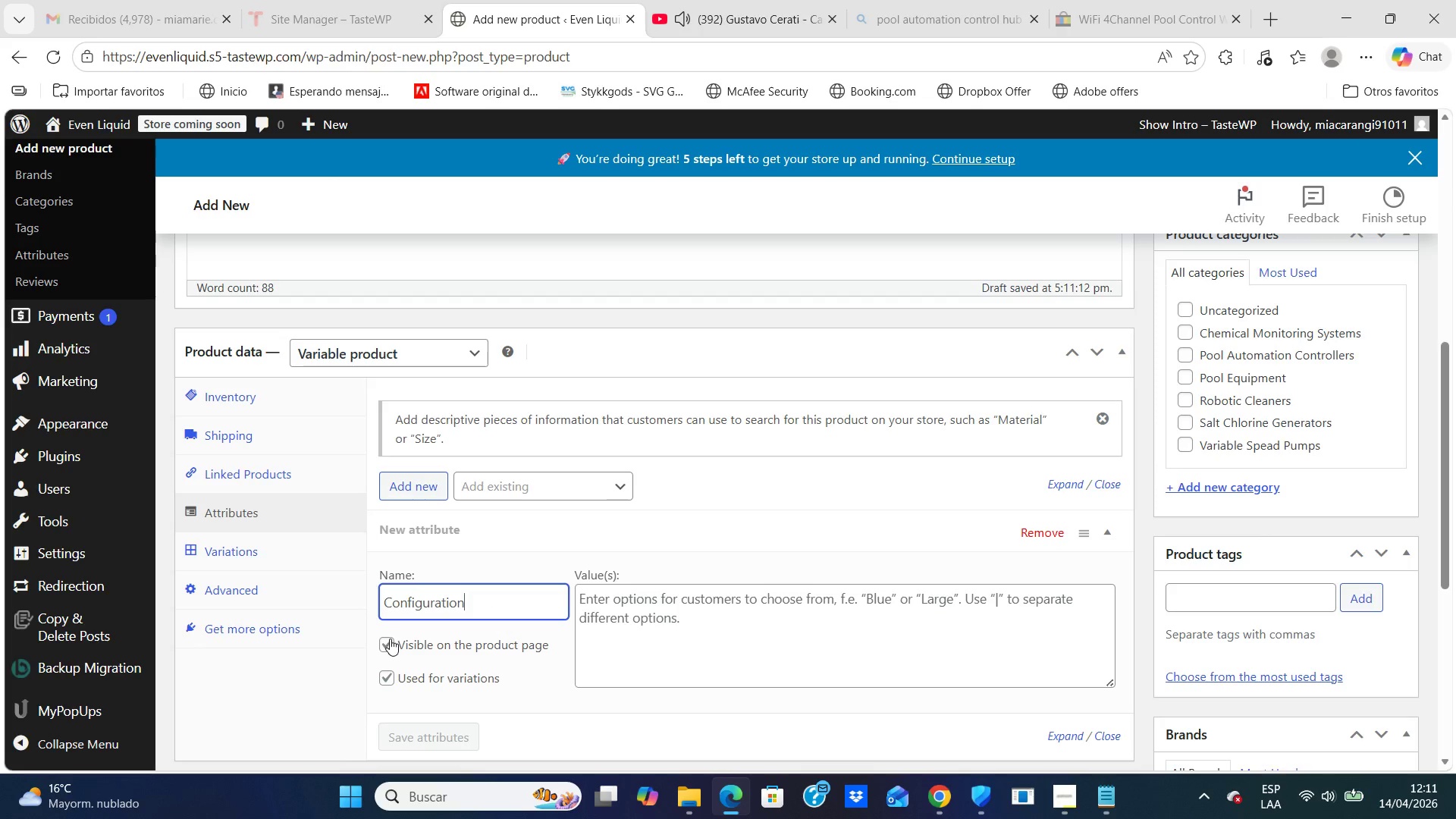 
left_click([390, 639])
 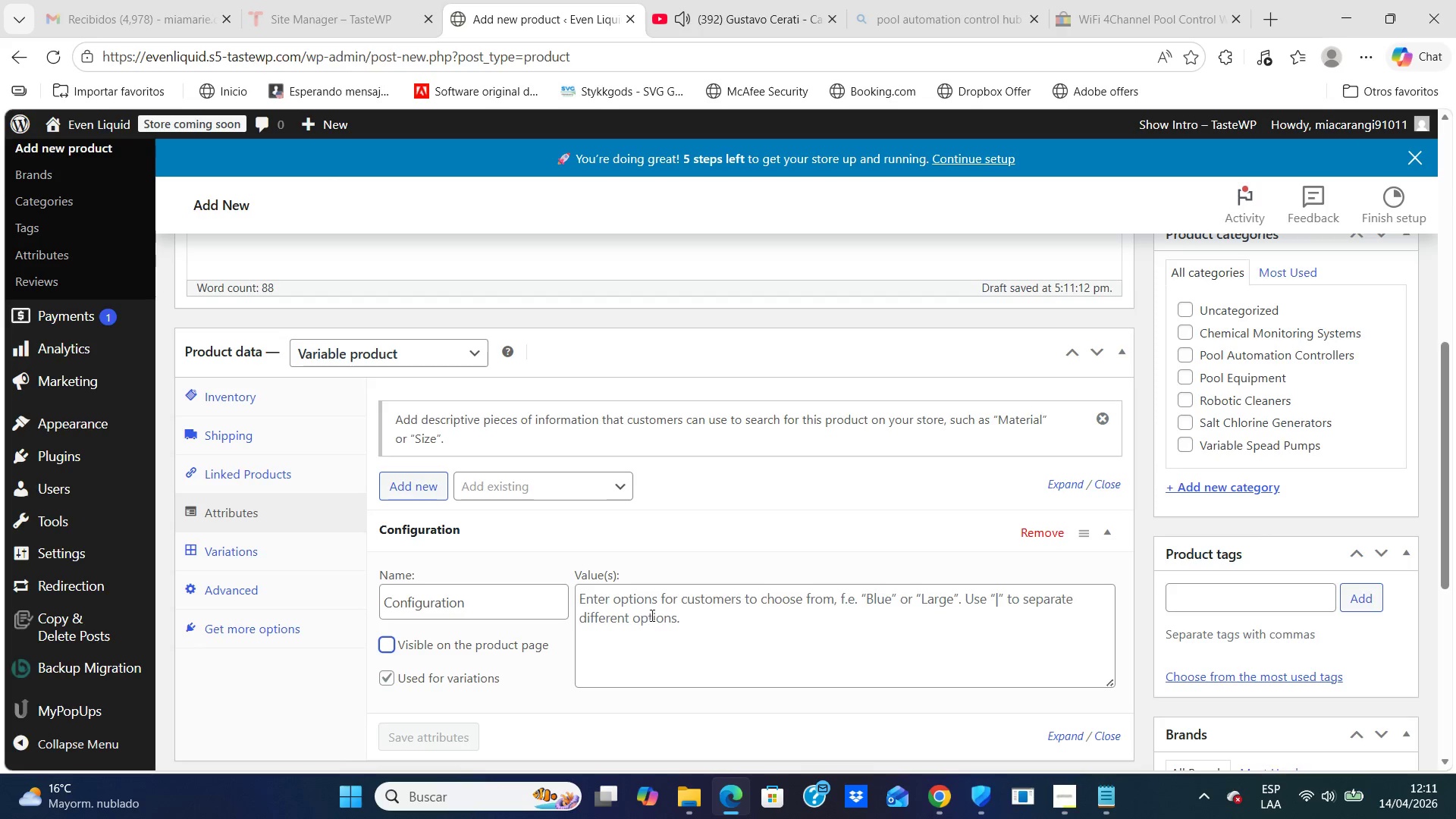 
left_click([651, 614])
 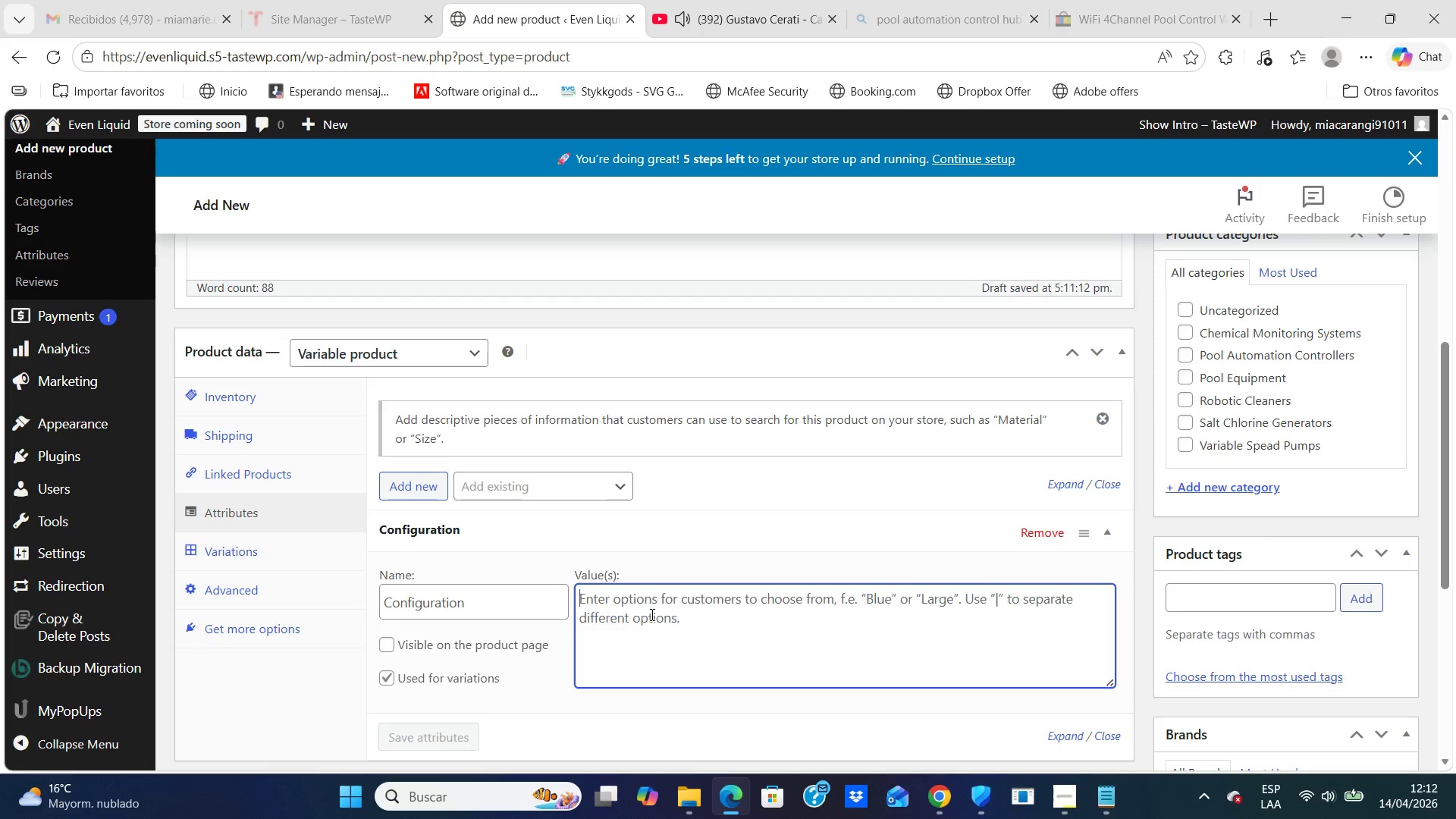 
type(Standard \ Pro )
 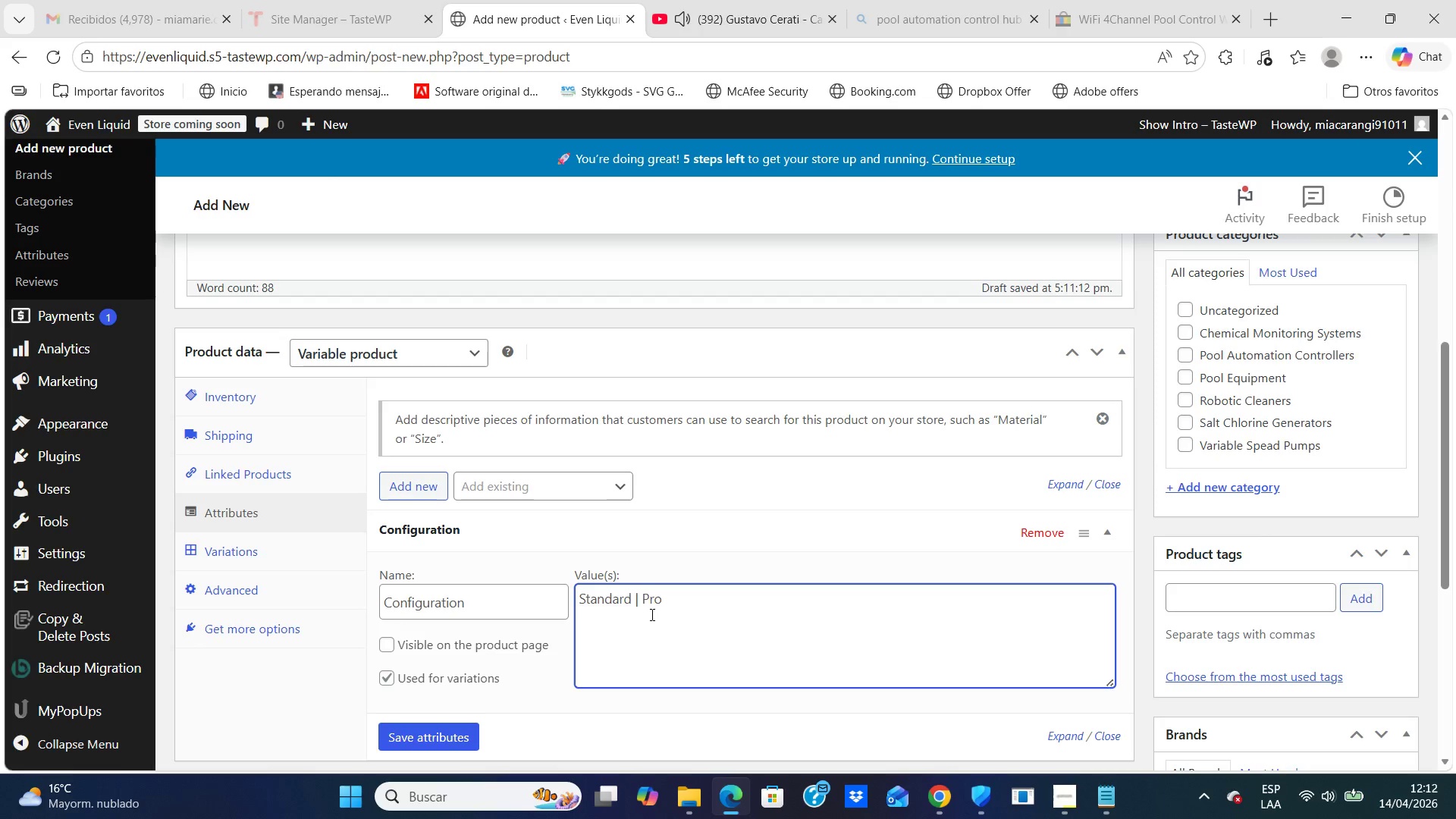 
wait(5.52)
 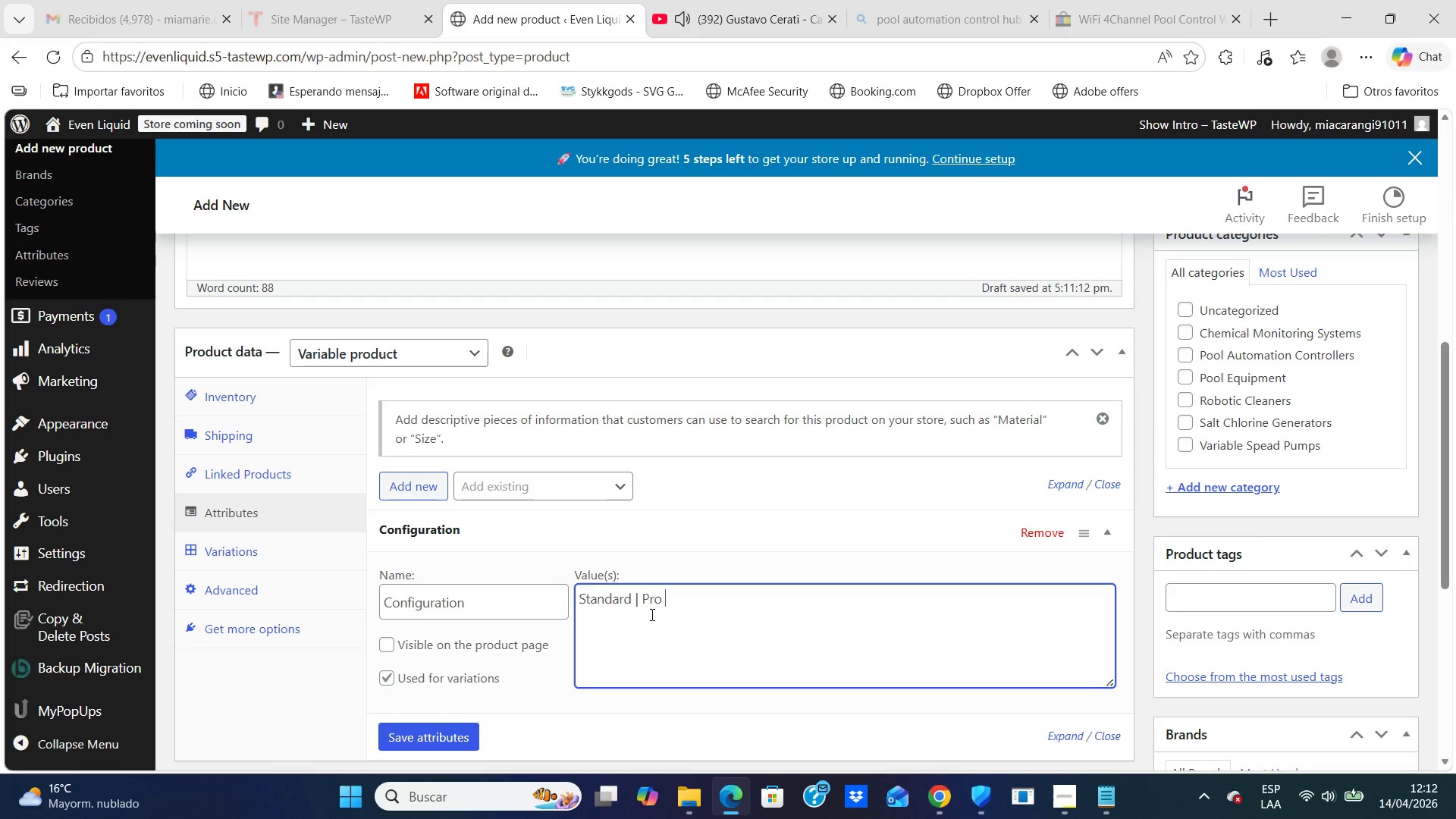 
type(Insta)
 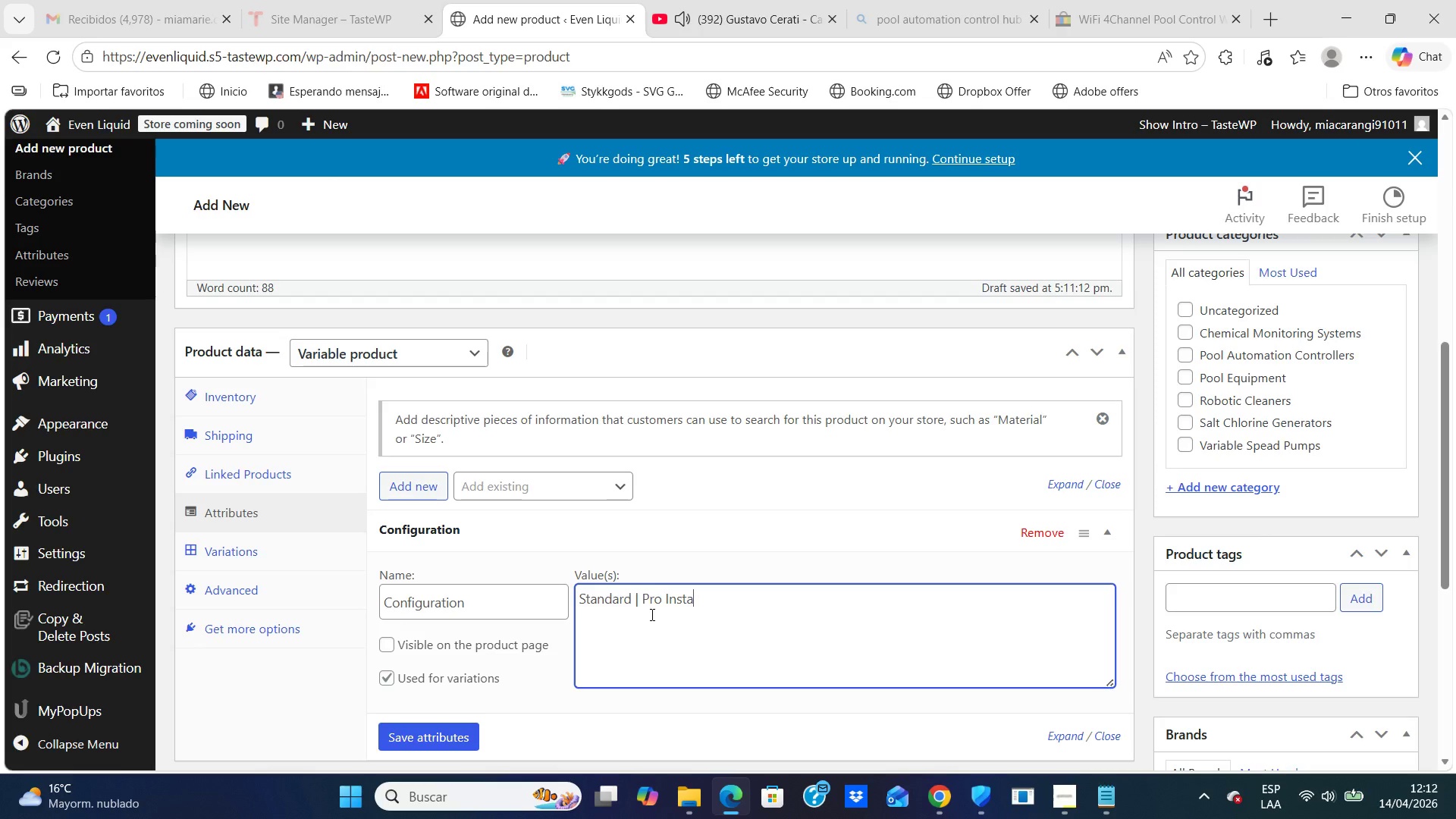 
type(ll kit)
 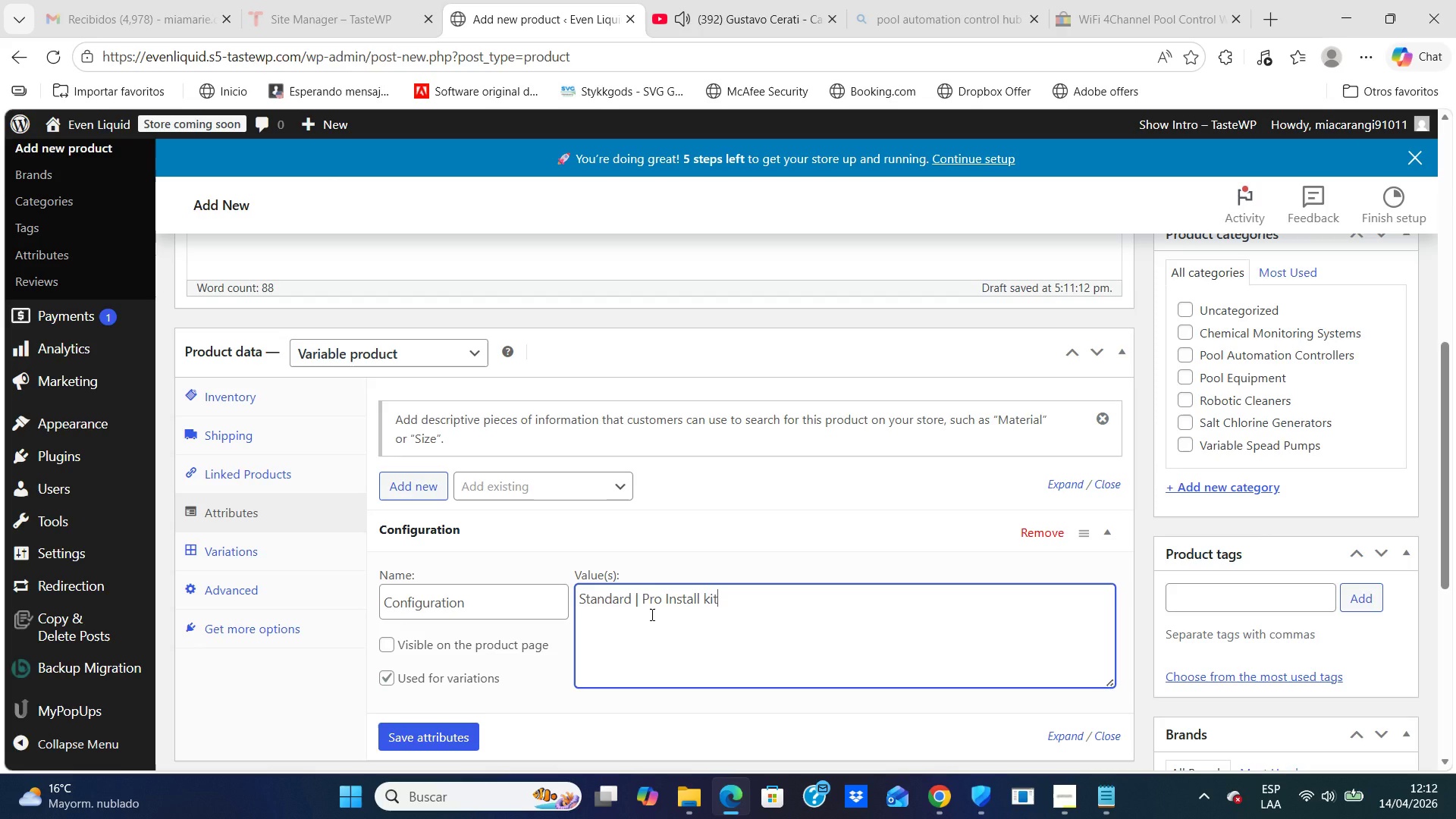 
wait(11.44)
 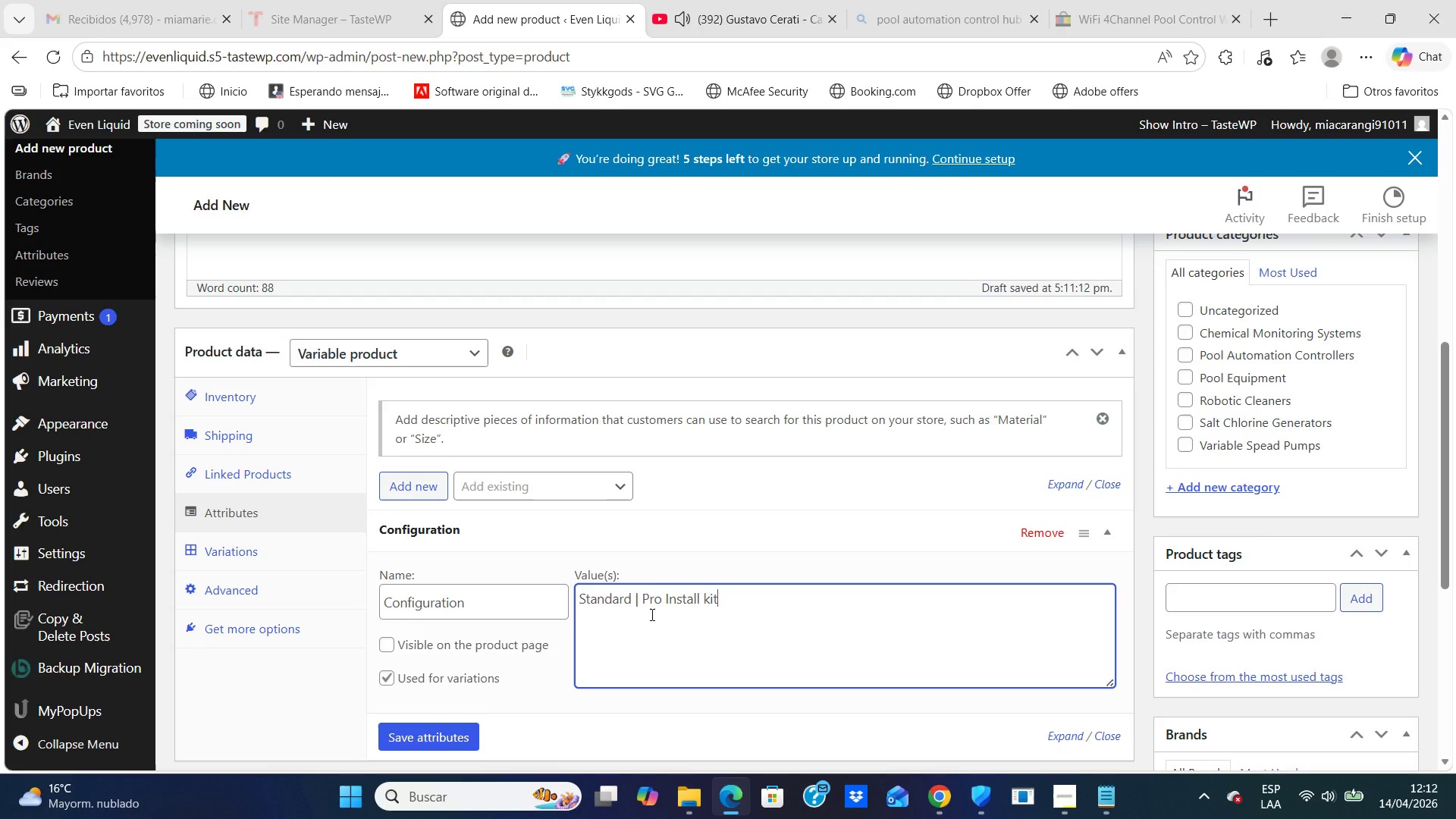 
key(Space)
 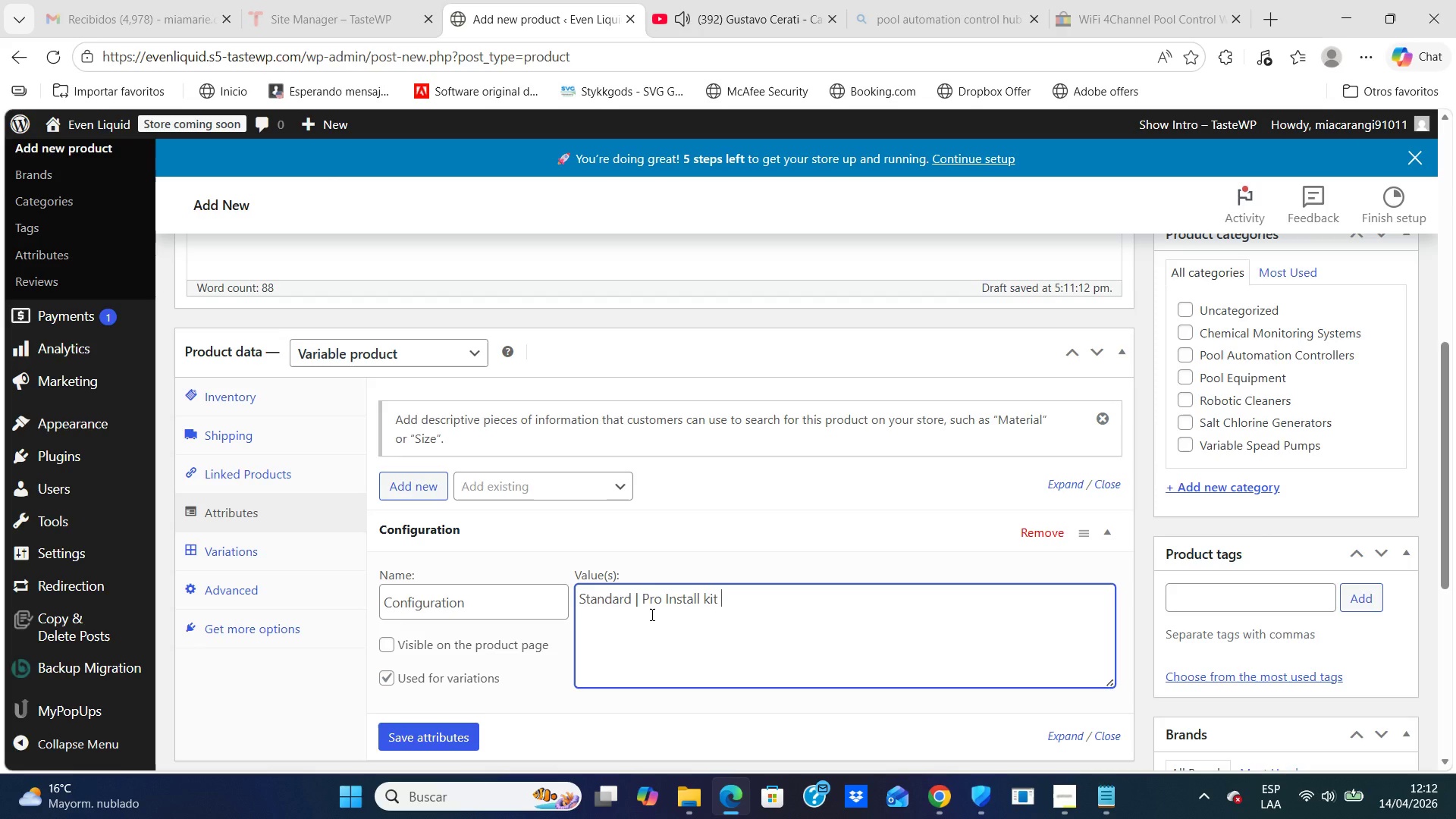 
key(Shift+1)
 